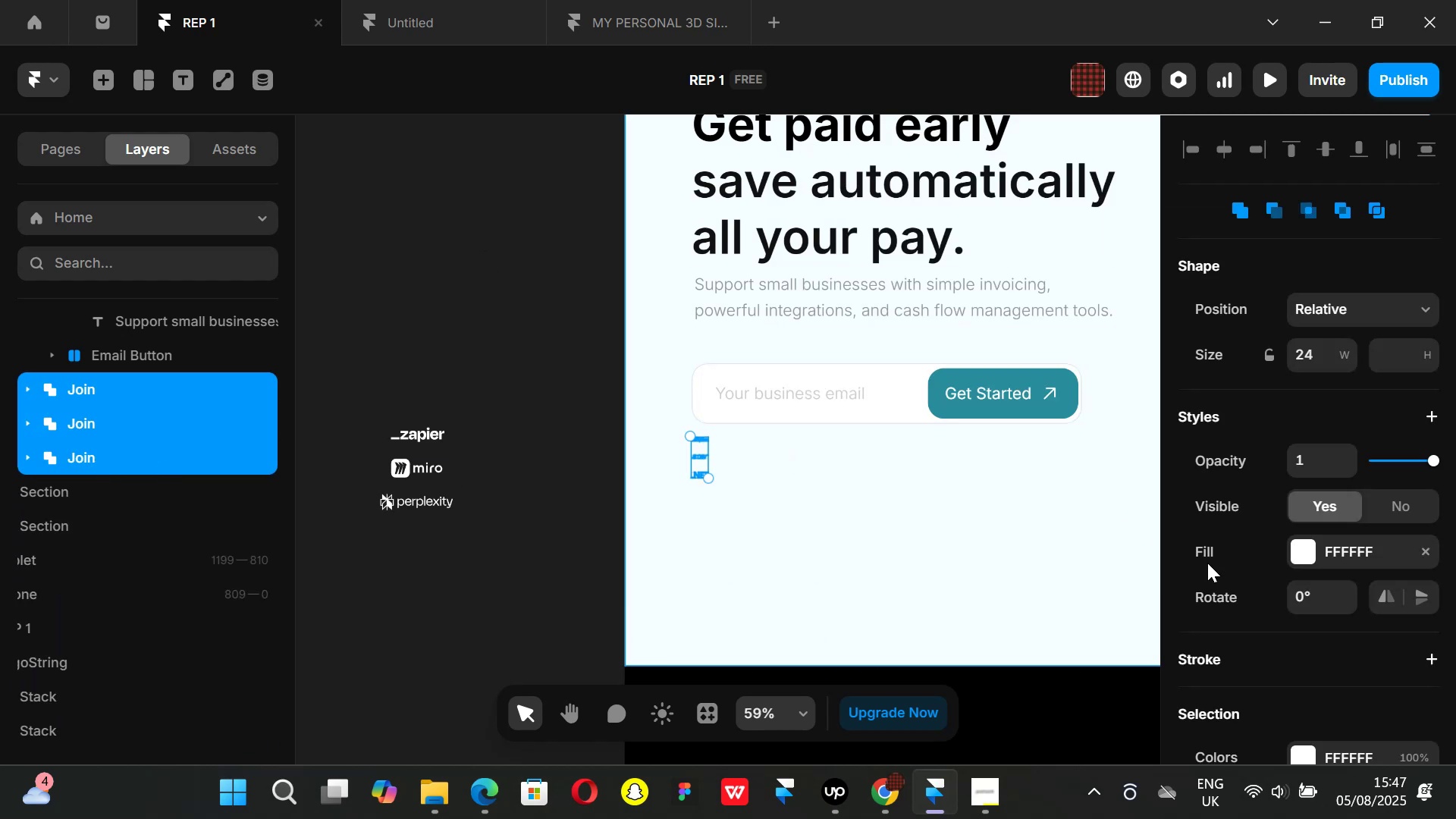 
scroll: coordinate [1307, 579], scroll_direction: down, amount: 8.0
 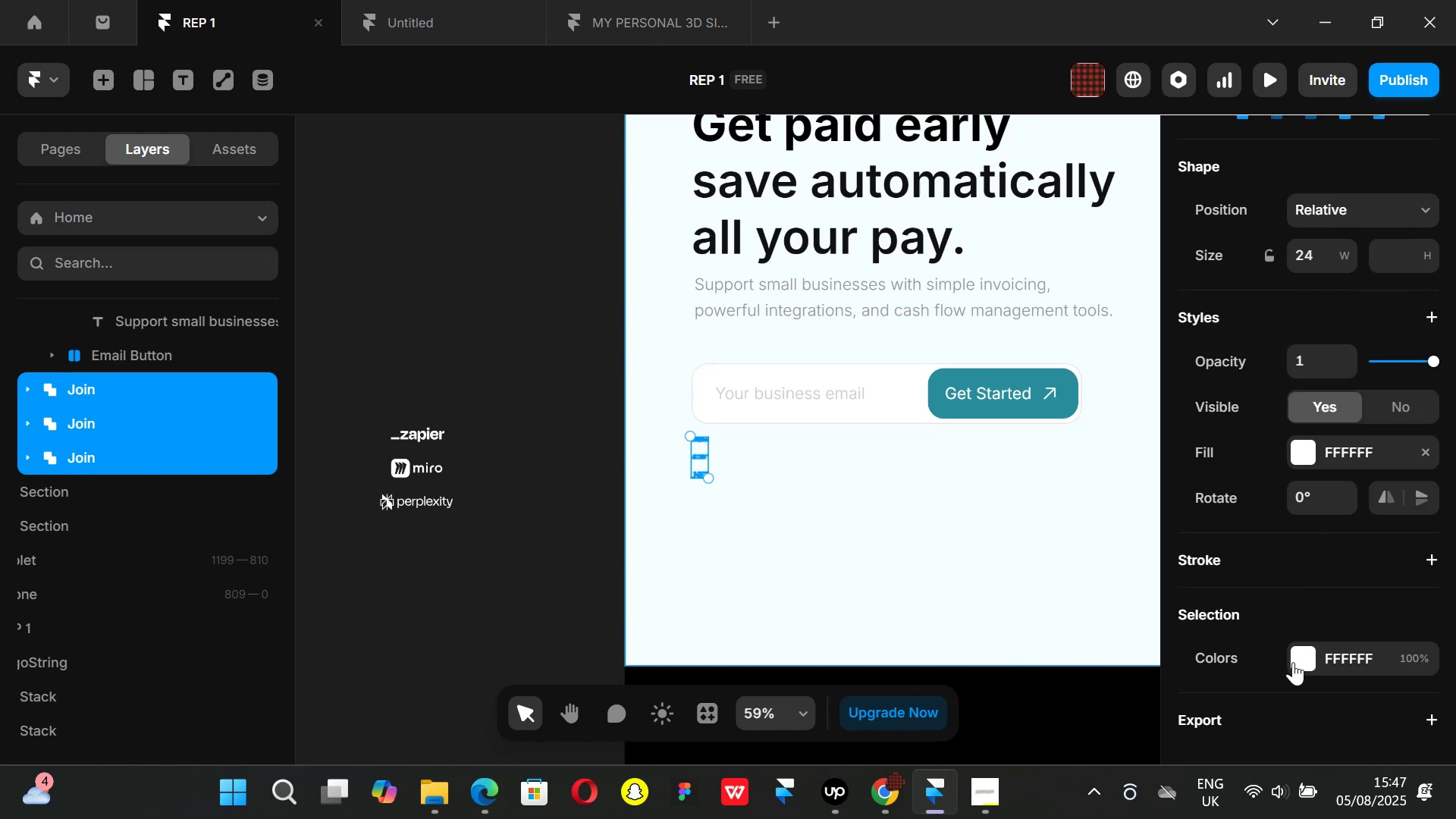 
left_click([1294, 662])
 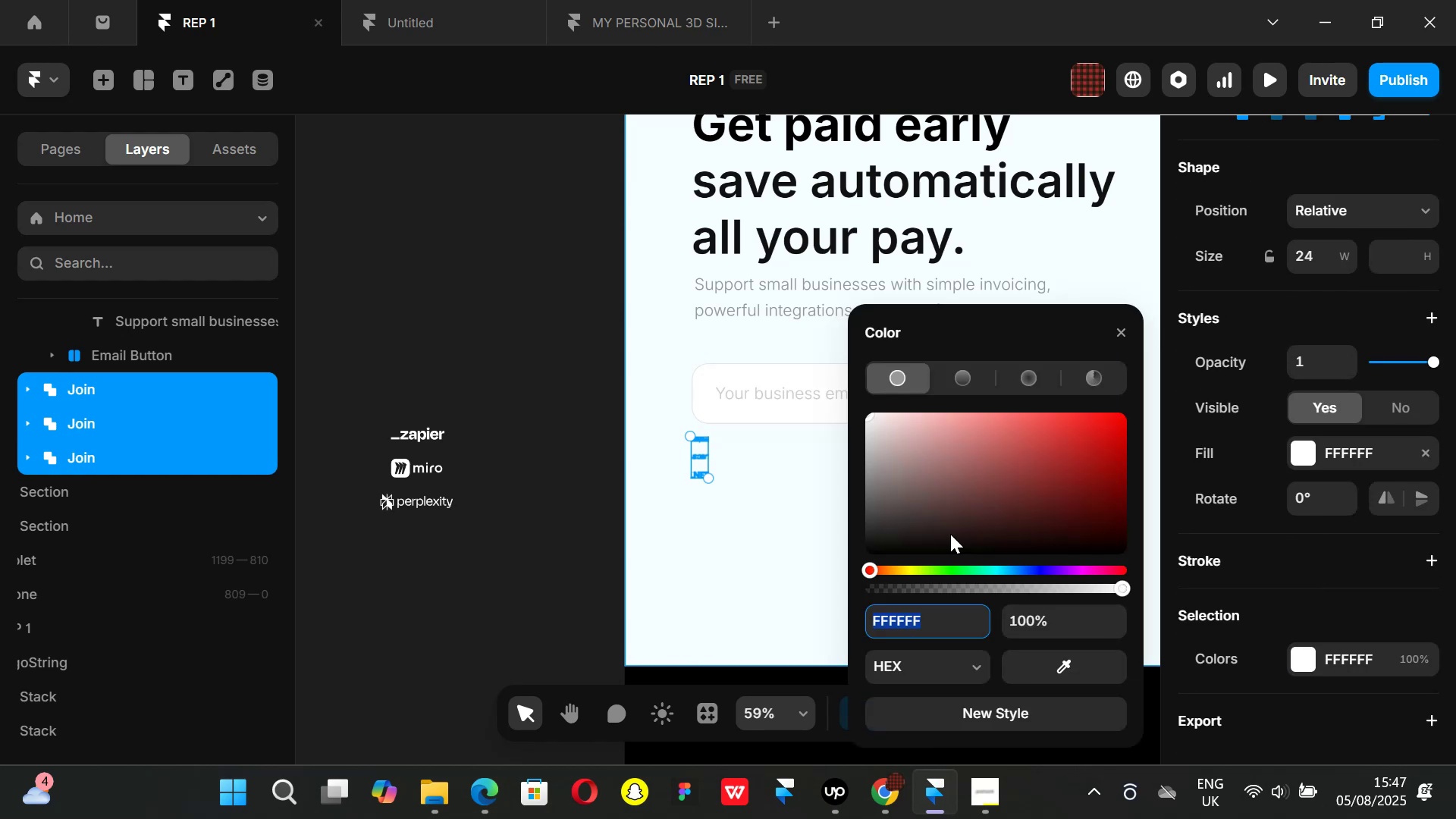 
left_click_drag(start_coordinate=[946, 523], to_coordinate=[868, 606])
 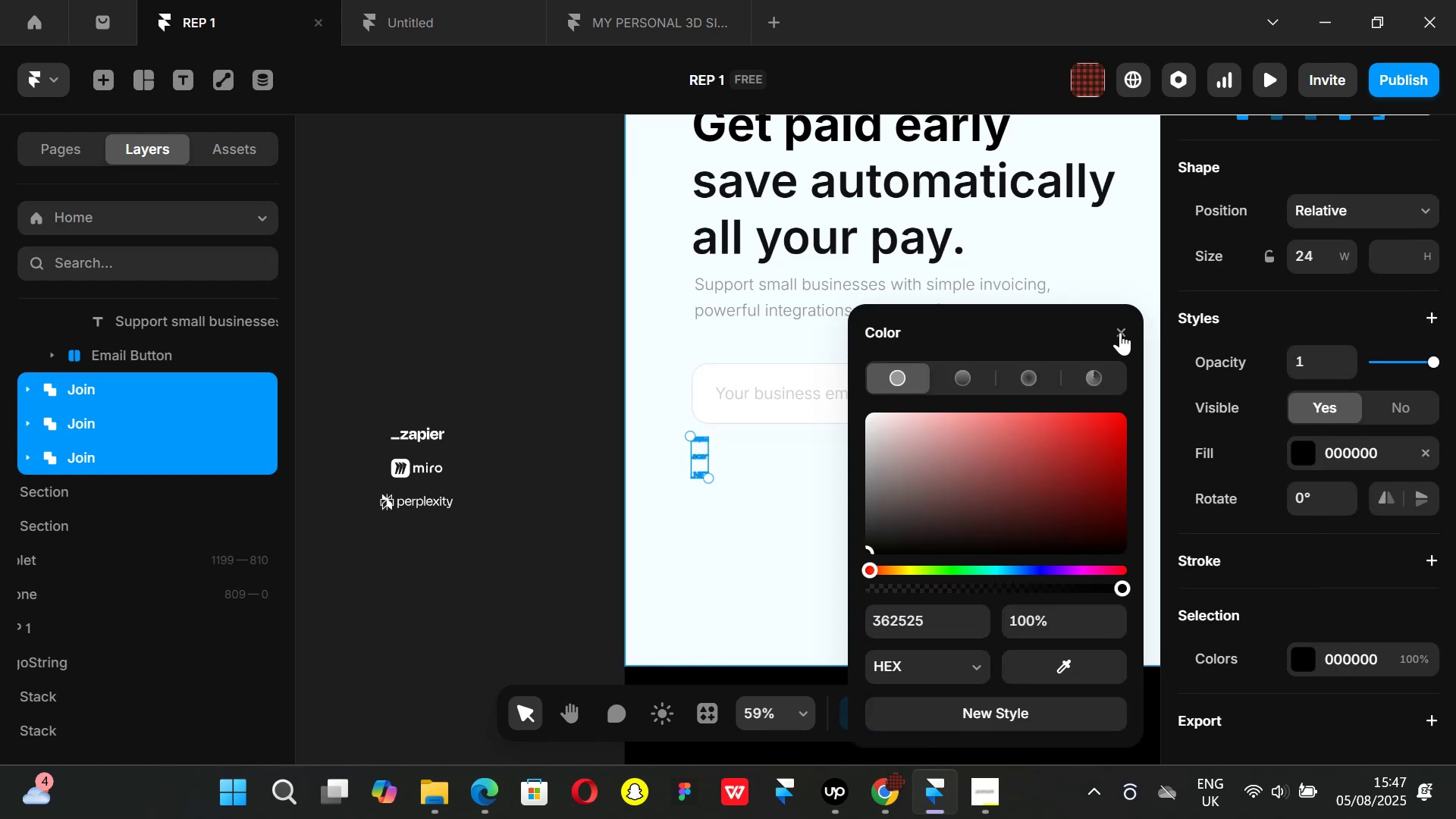 
left_click([1126, 330])
 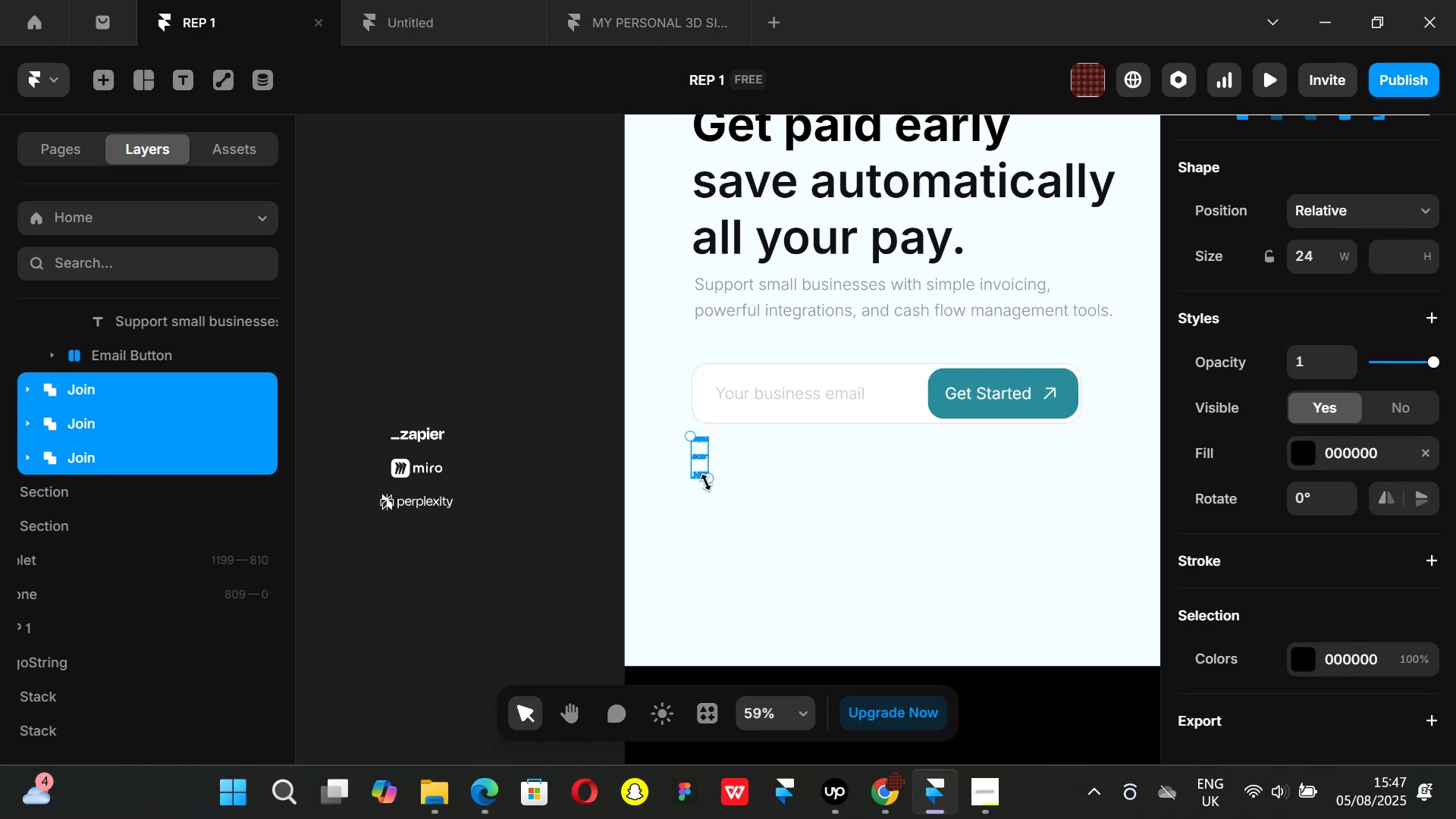 
hold_key(key=ControlLeft, duration=1.0)
scroll: coordinate [734, 467], scroll_direction: up, amount: 2.0
 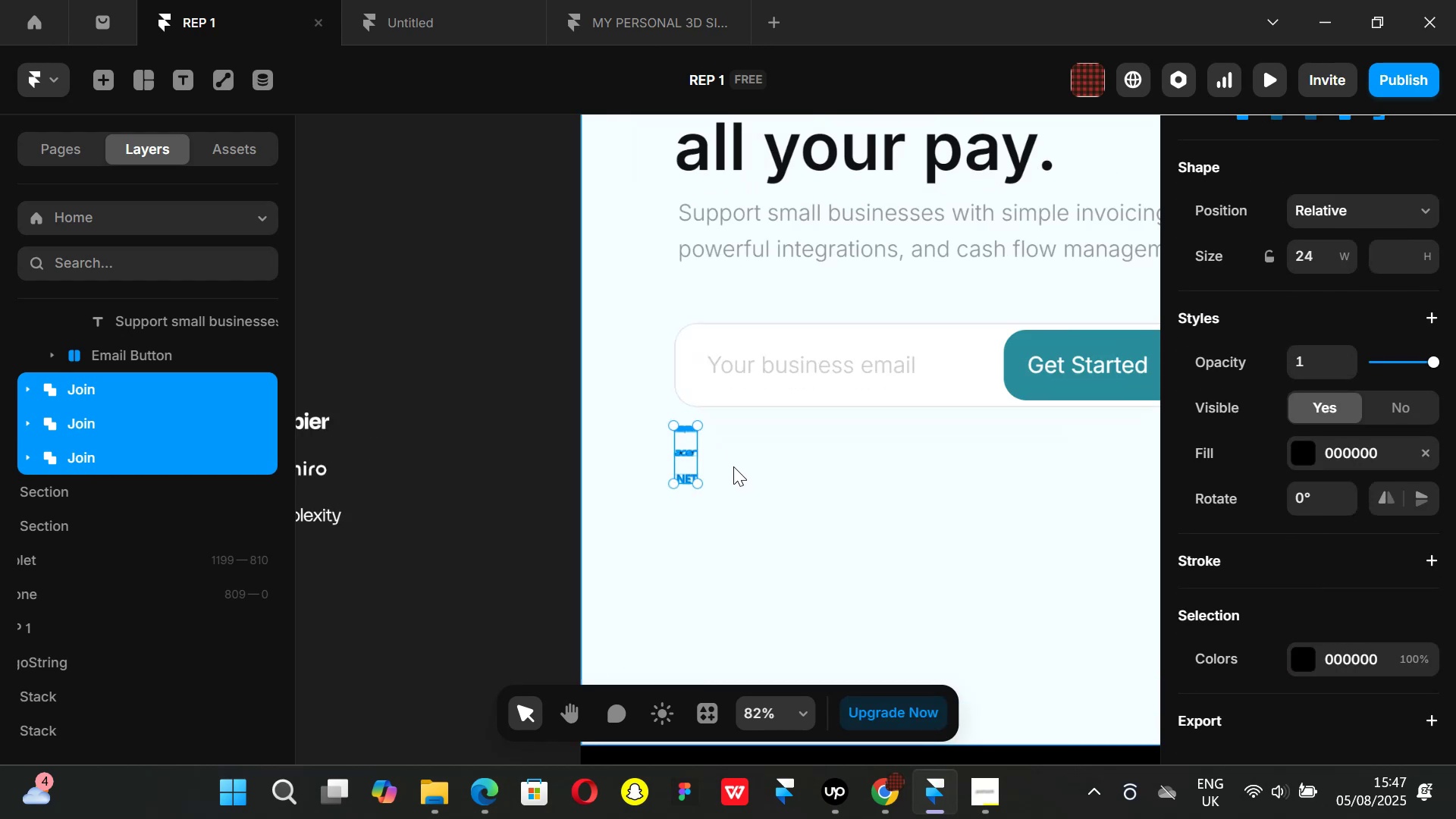 
key(Control+ControlLeft)
 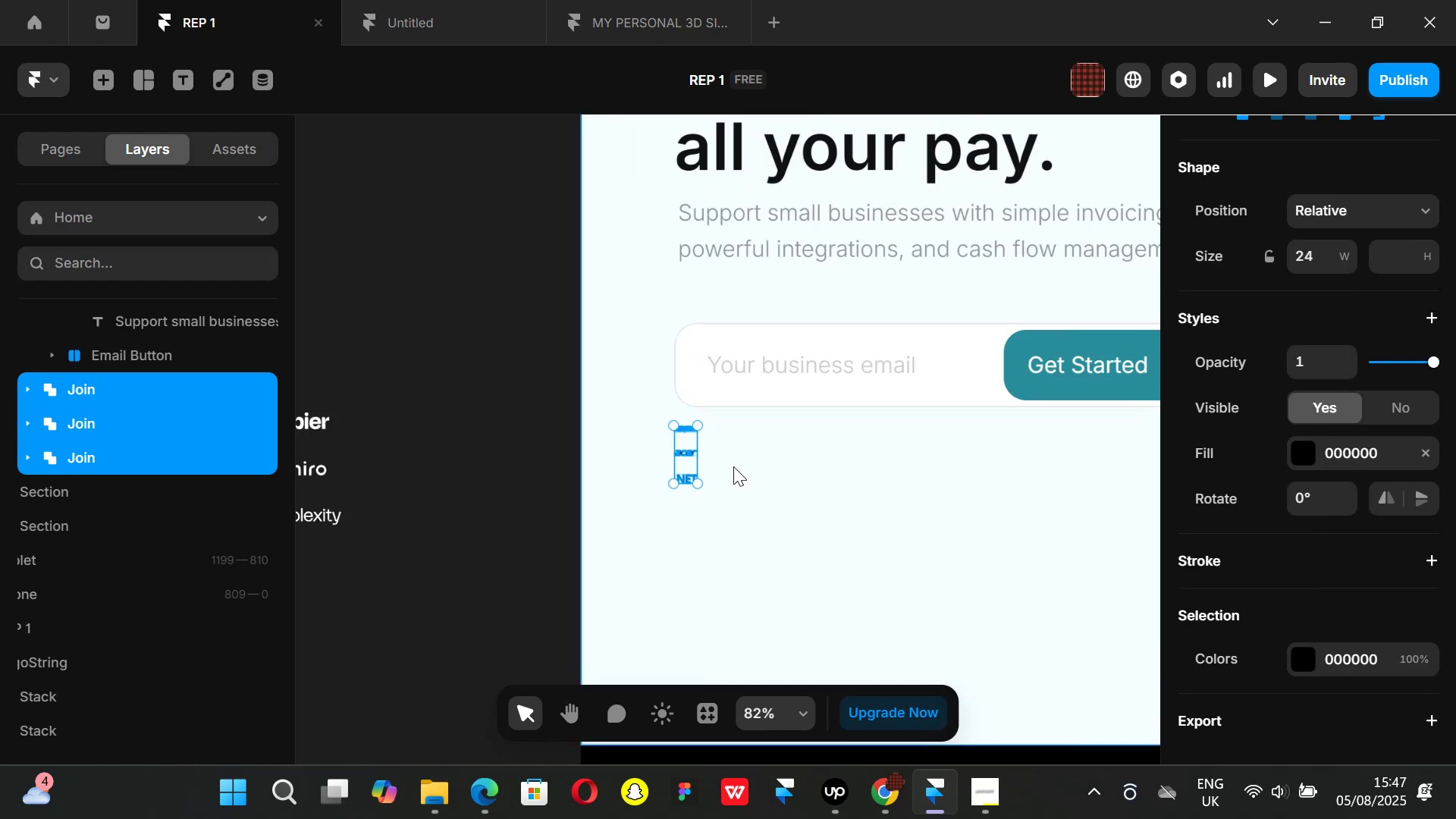 
key(Alt+Control+AltLeft)
 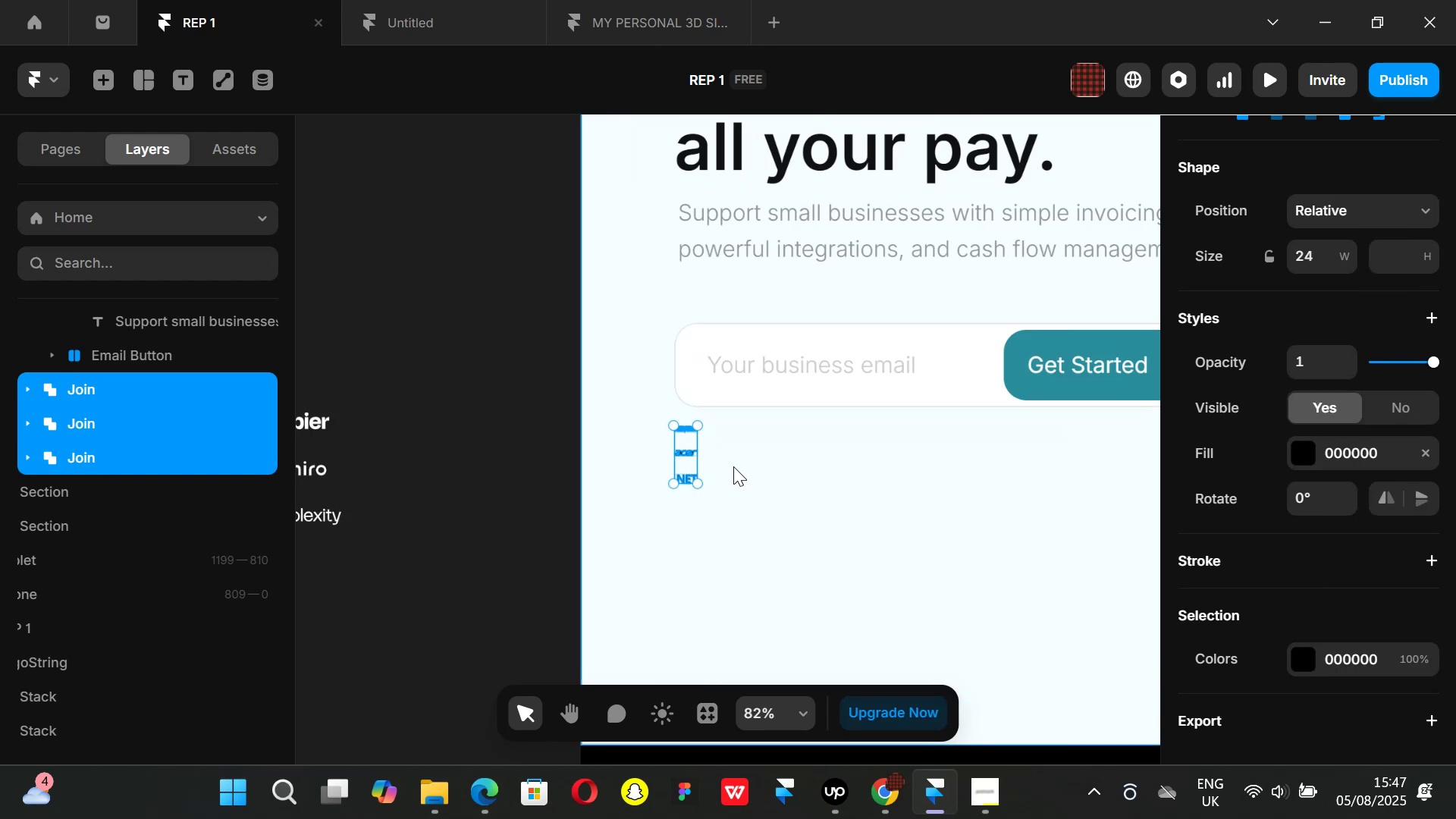 
key(Alt+Control+K)
 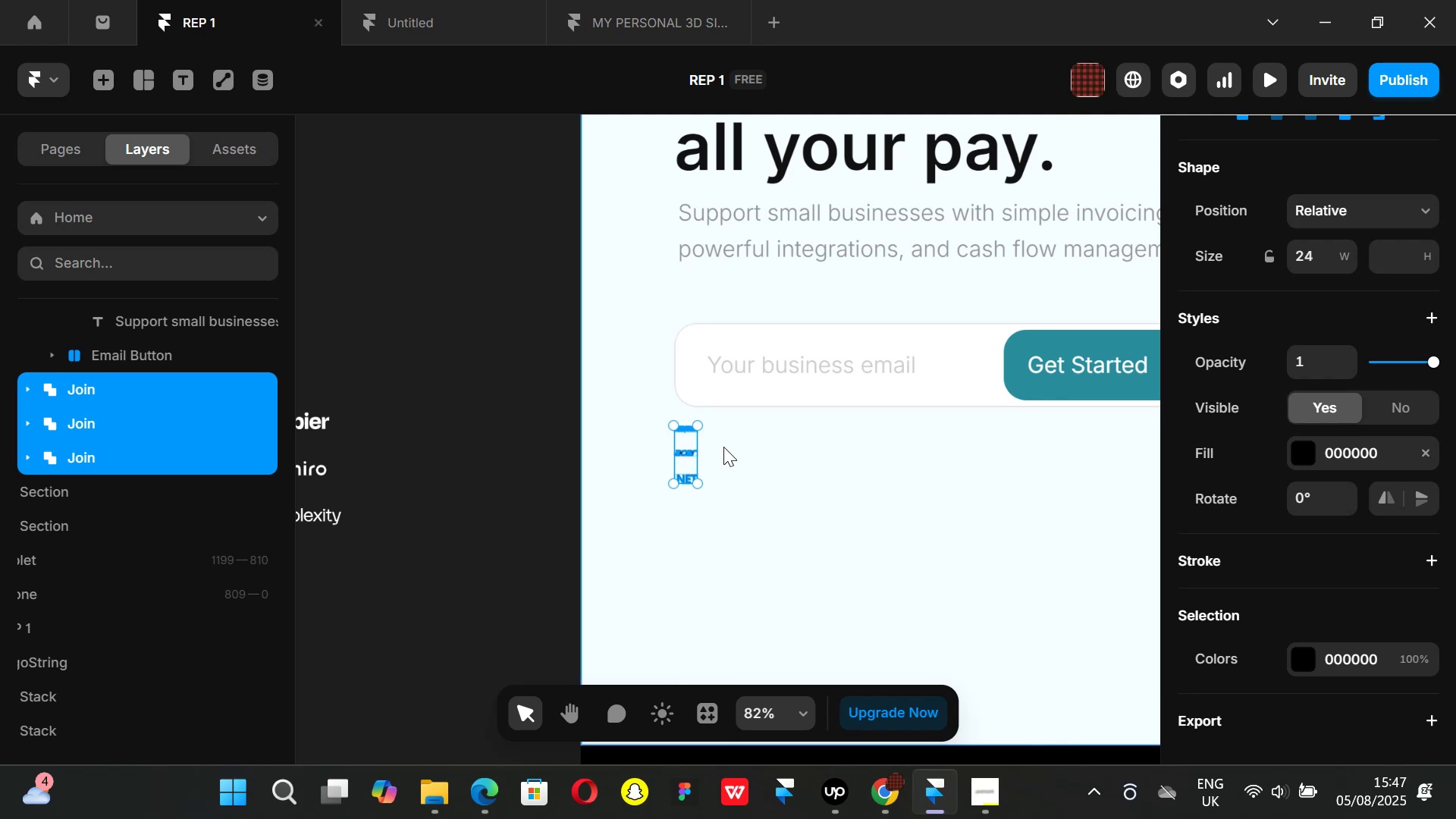 
key(Alt+AltLeft)
 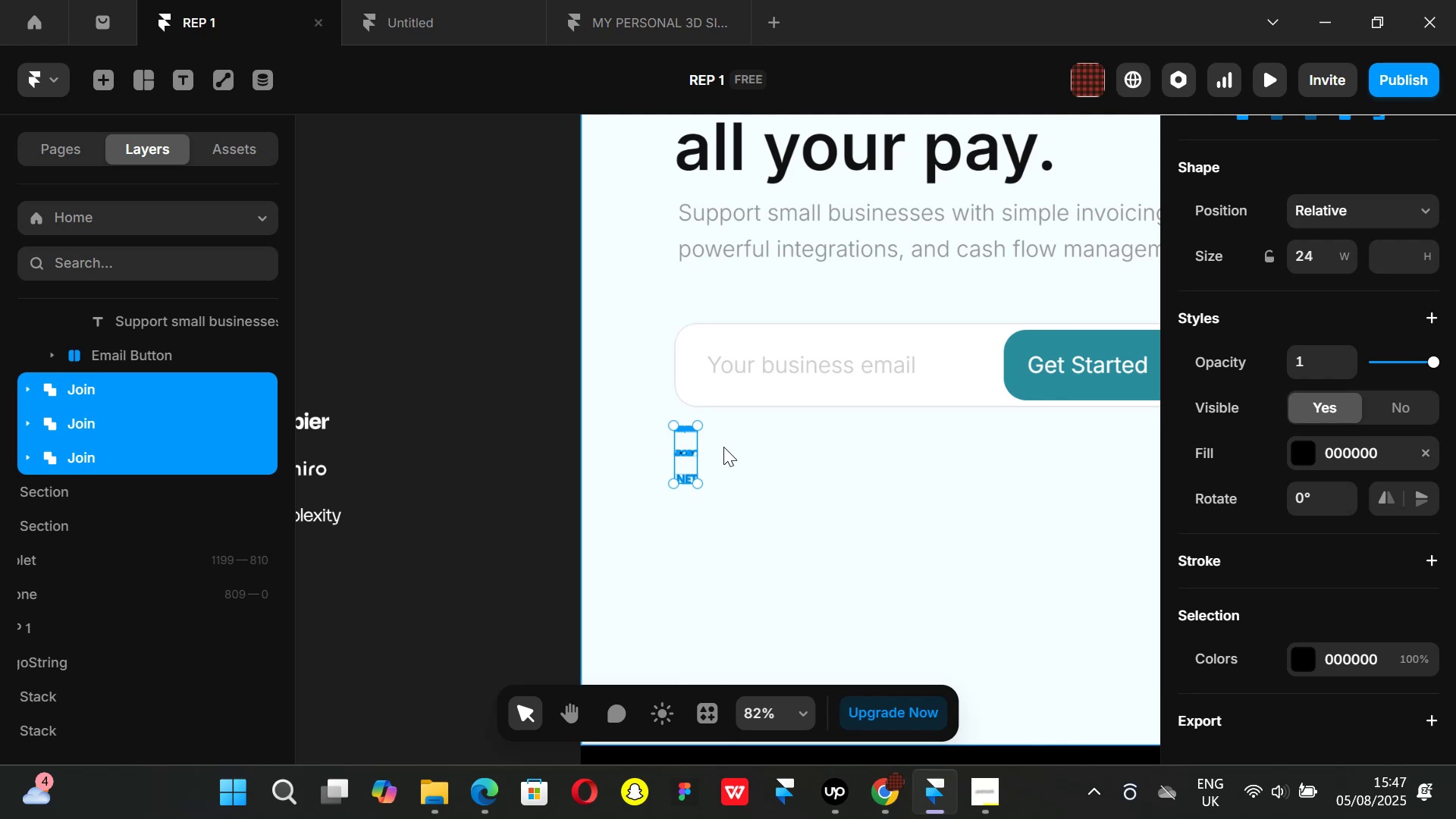 
key(Alt+Control+ControlLeft)
 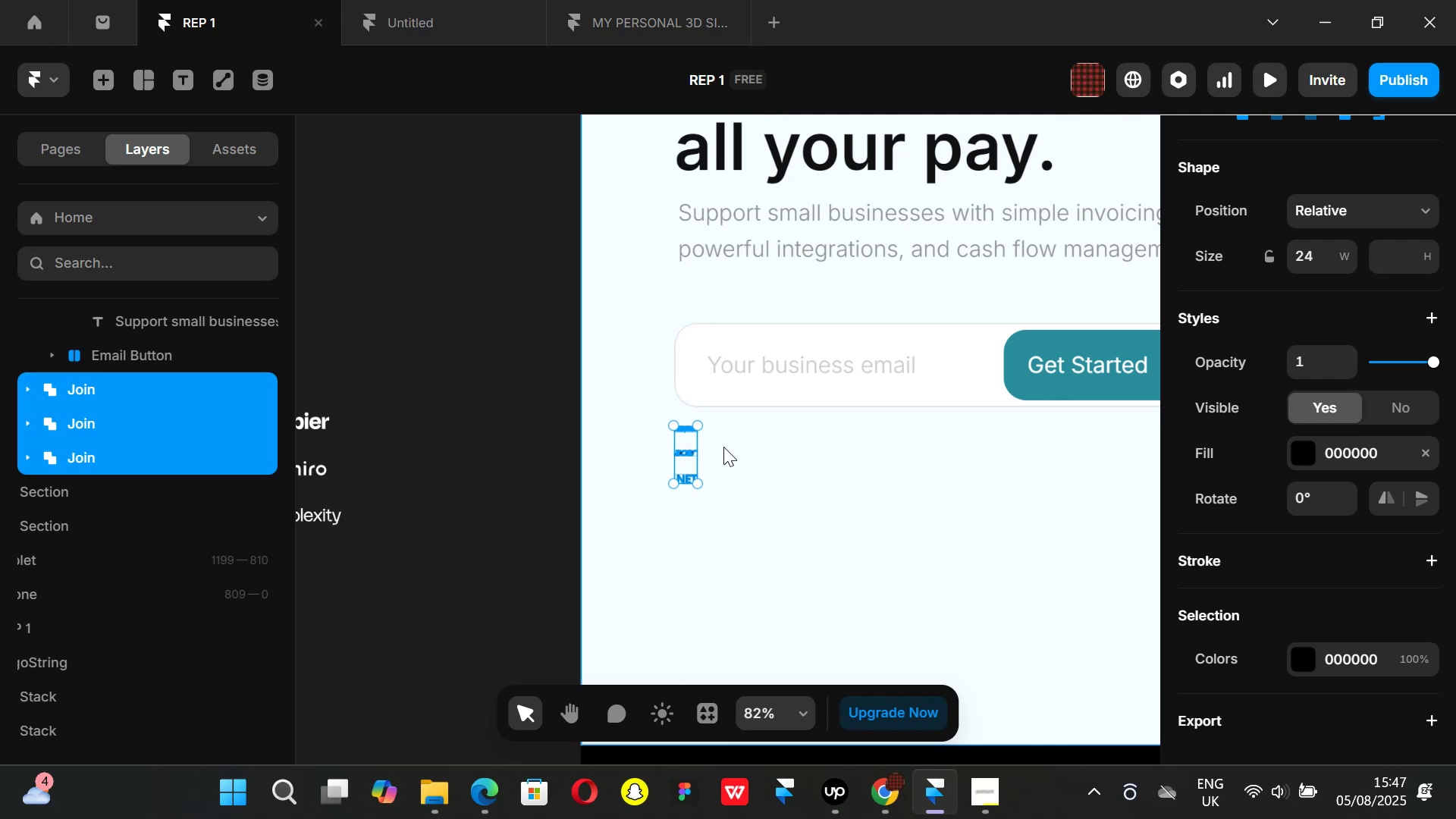 
key(Alt+Control+CapsLock)
 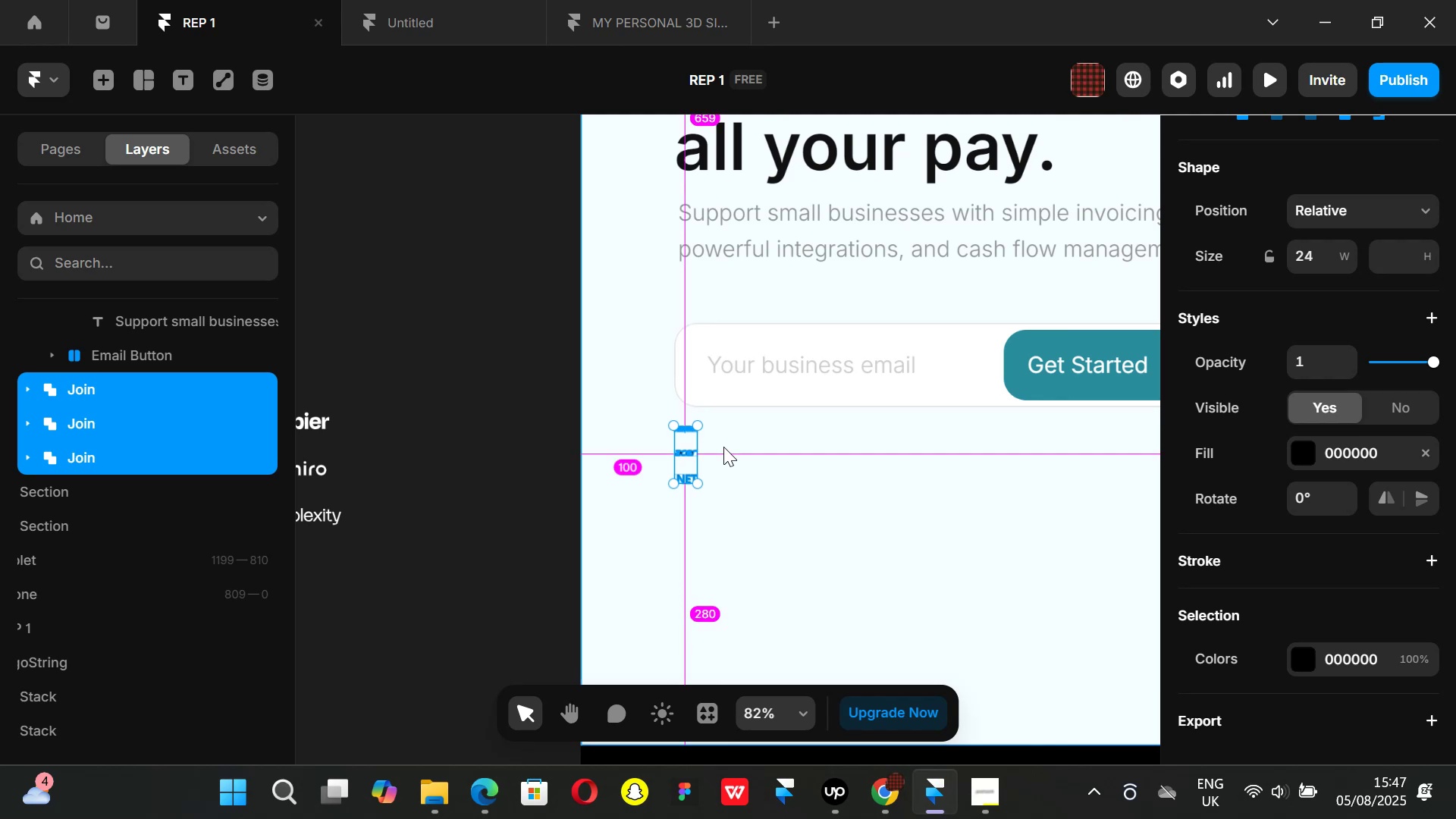 
key(Alt+Control+Enter)
 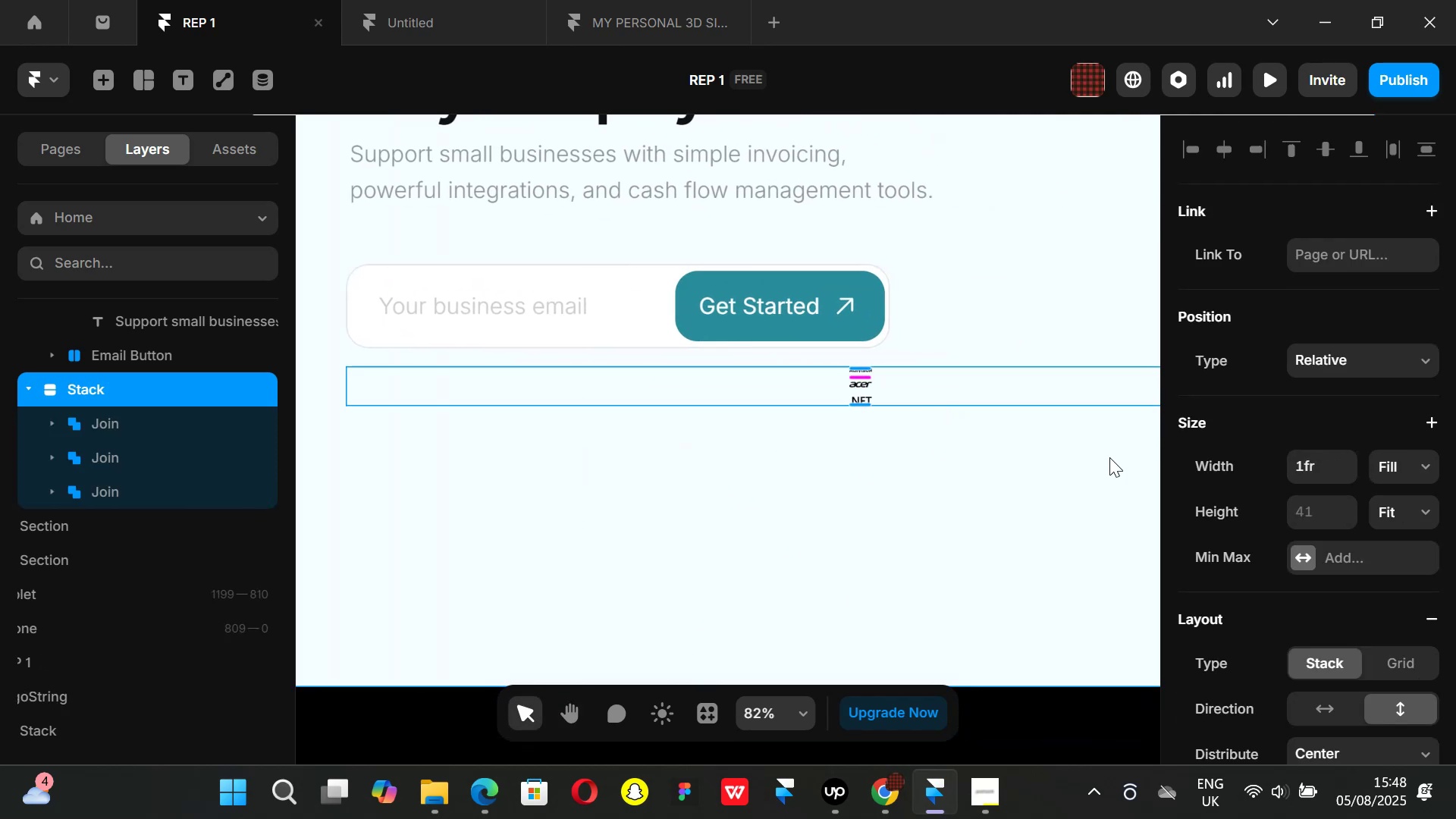 
left_click([1331, 706])
 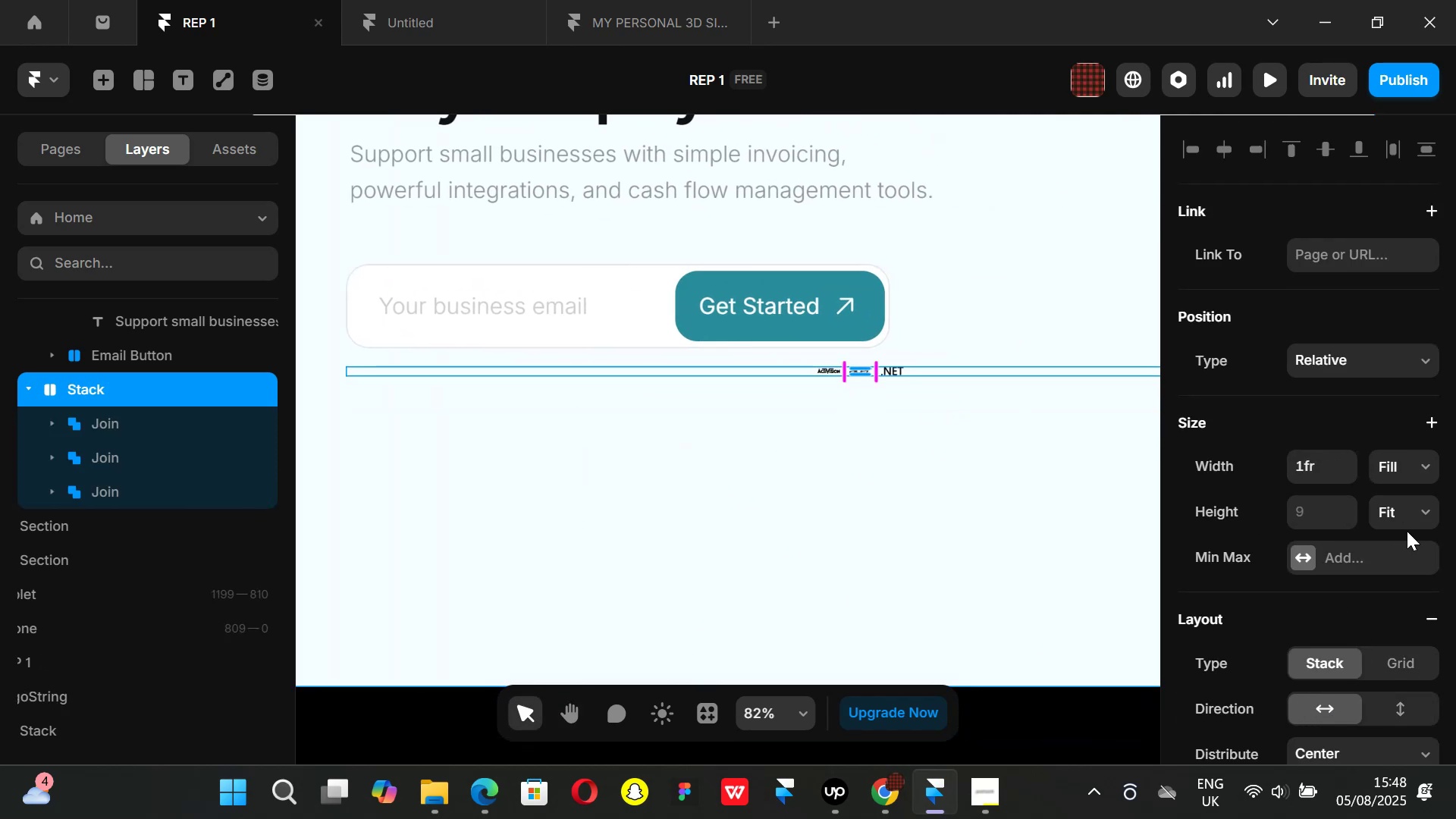 
left_click([1419, 467])
 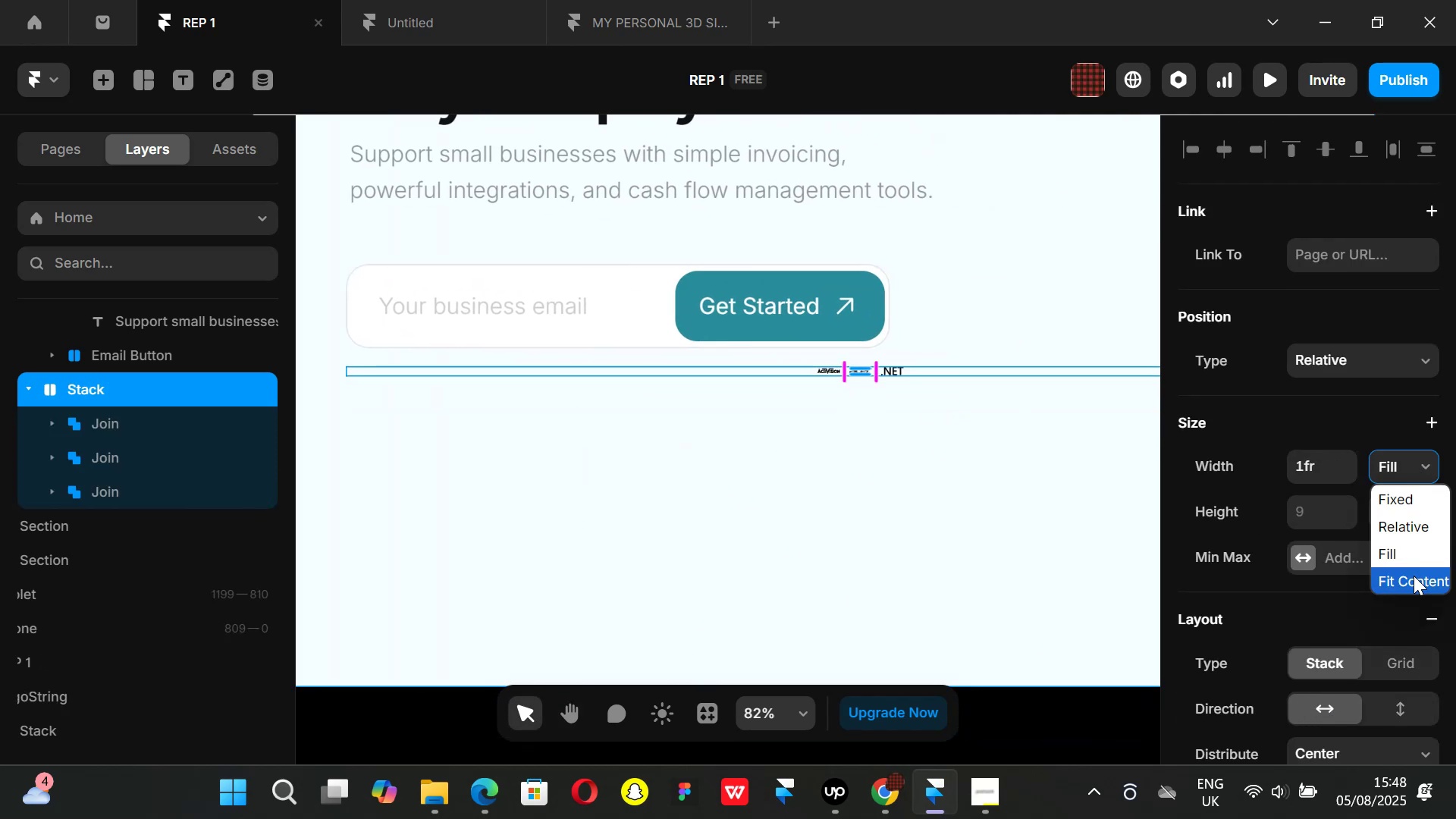 
left_click([1414, 576])
 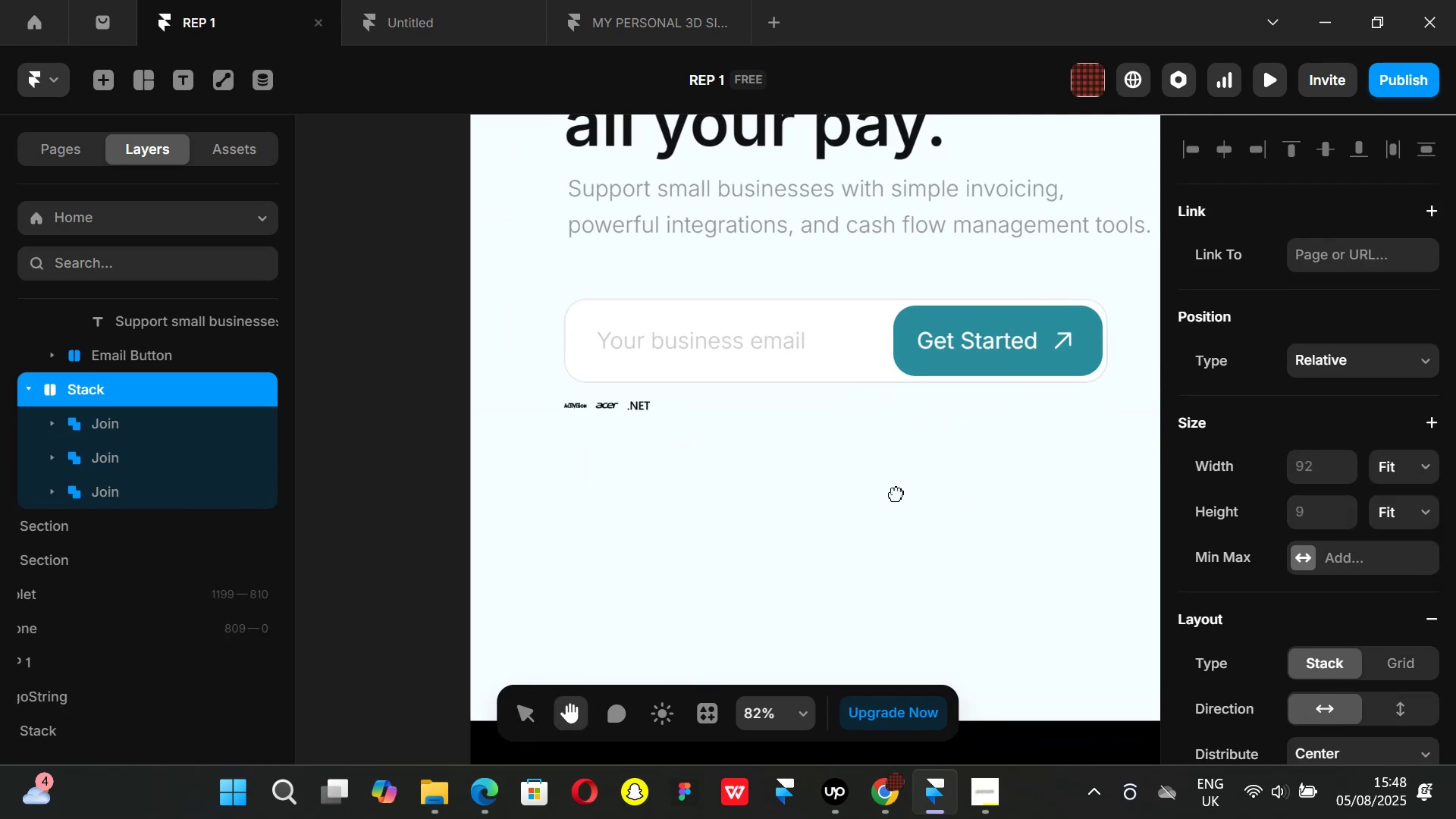 
hold_key(key=ControlLeft, duration=1.0)
scroll: coordinate [632, 412], scroll_direction: up, amount: 1.0
 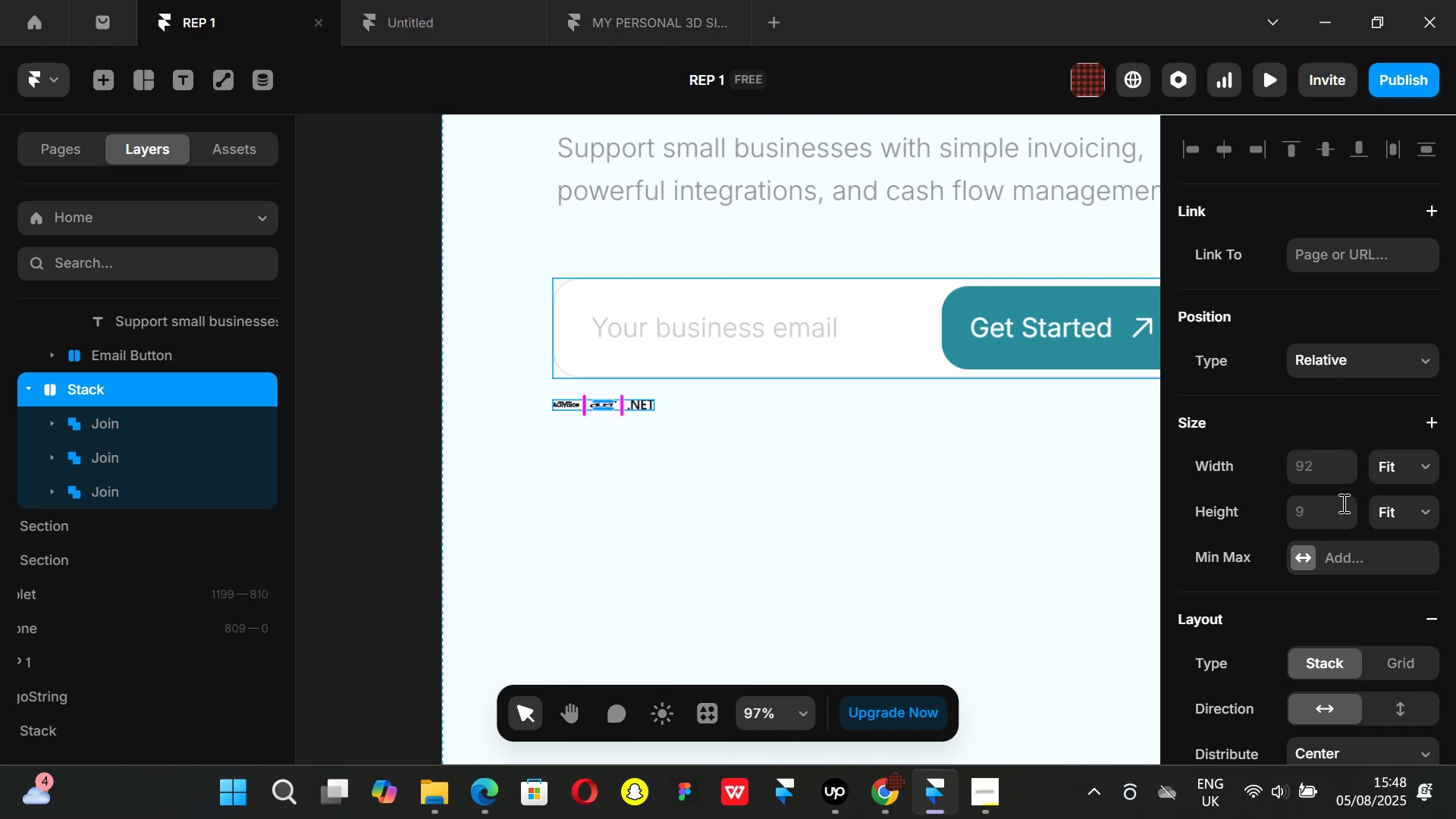 
scroll: coordinate [1342, 598], scroll_direction: down, amount: 2.0
 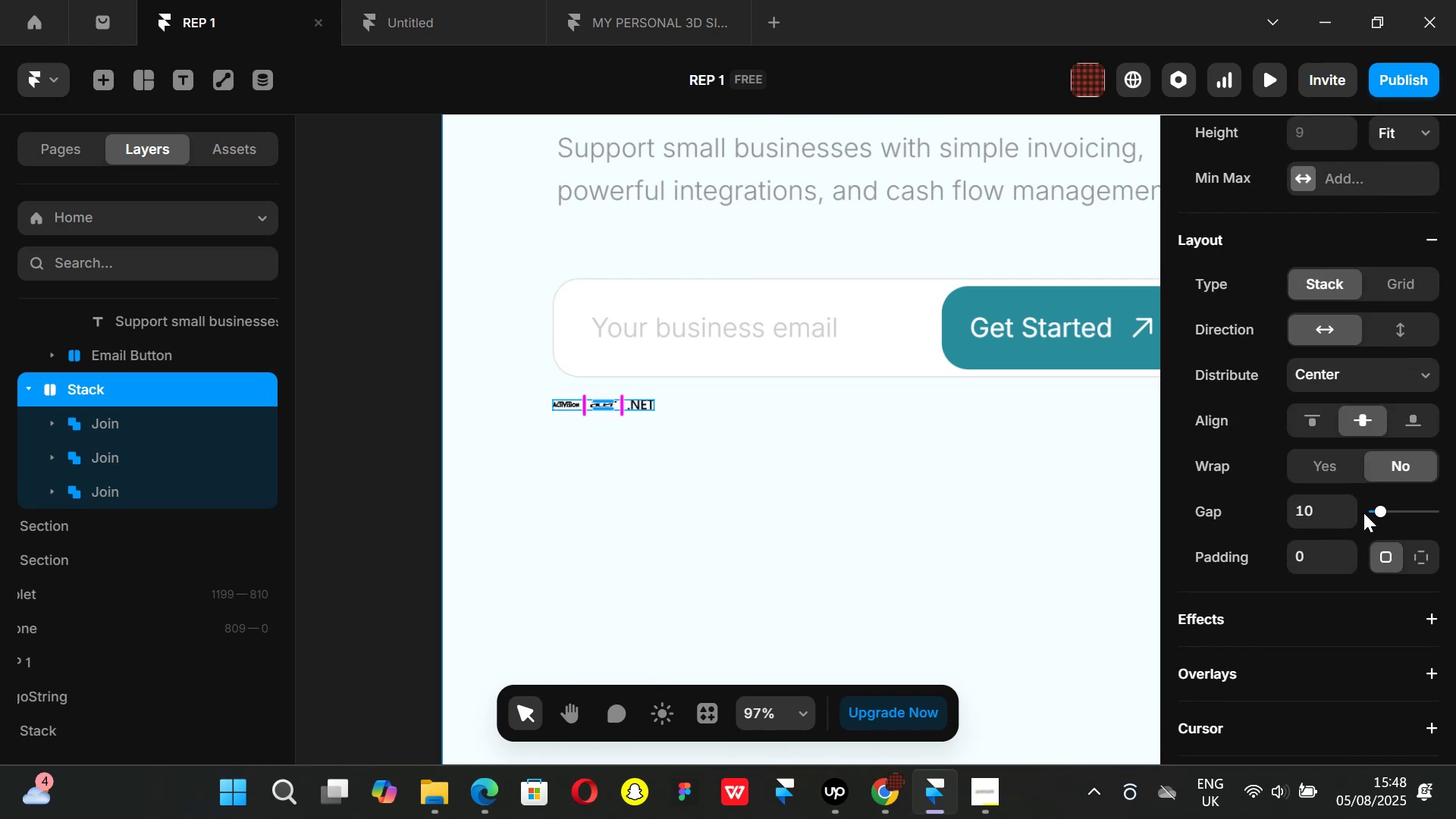 
left_click_drag(start_coordinate=[1379, 510], to_coordinate=[1394, 513])
 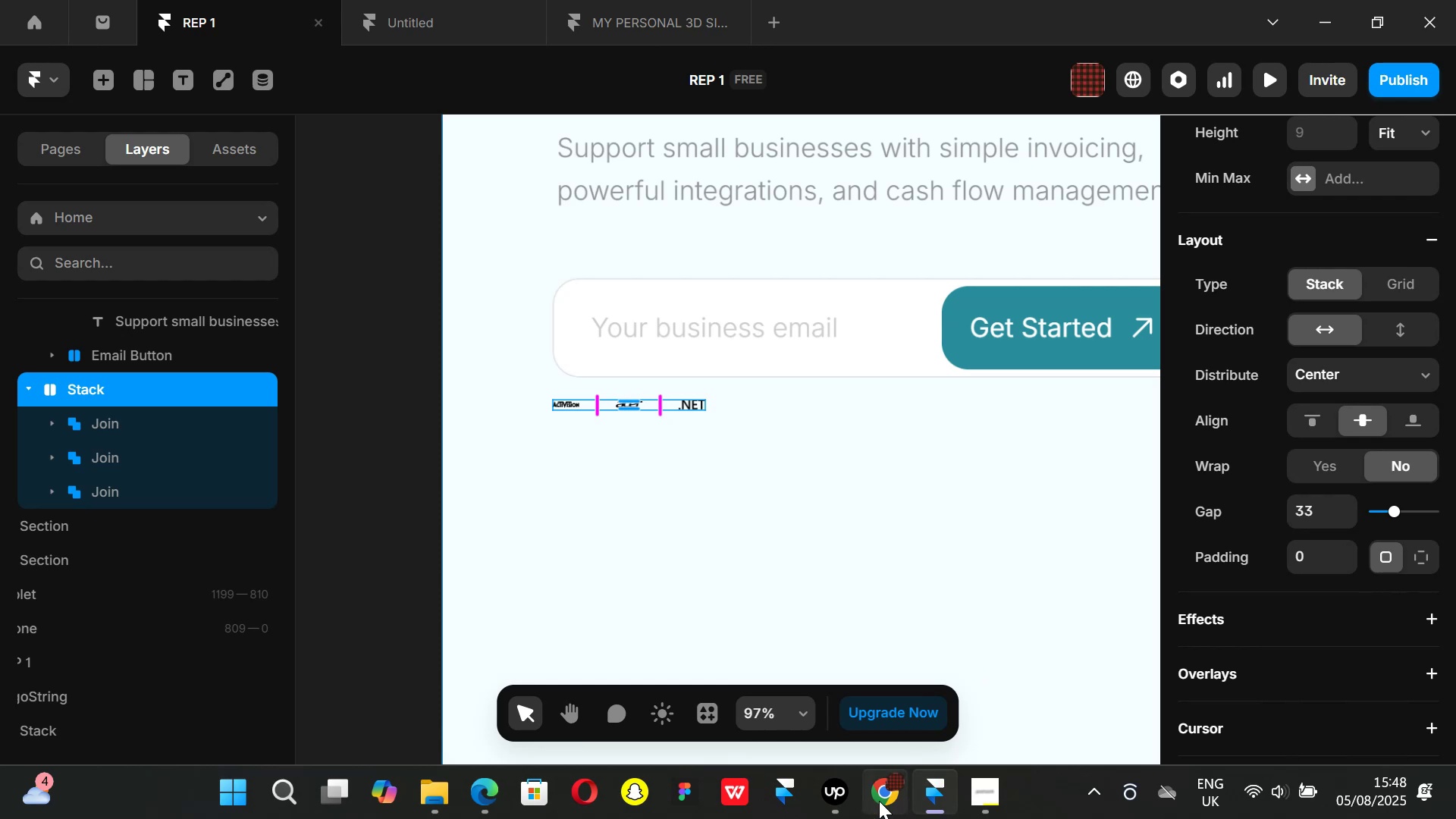 
left_click([879, 801])
 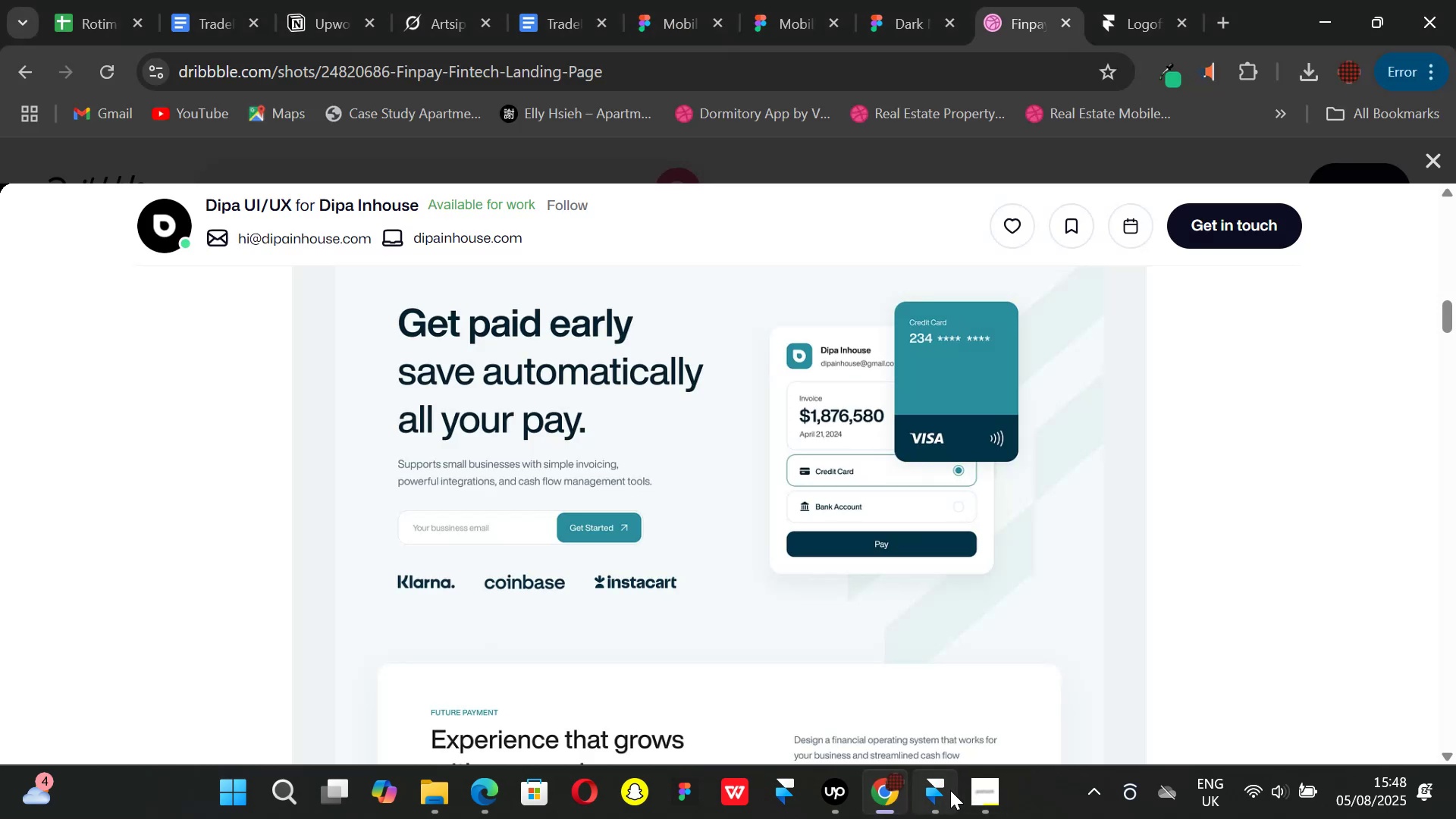 
left_click([944, 792])
 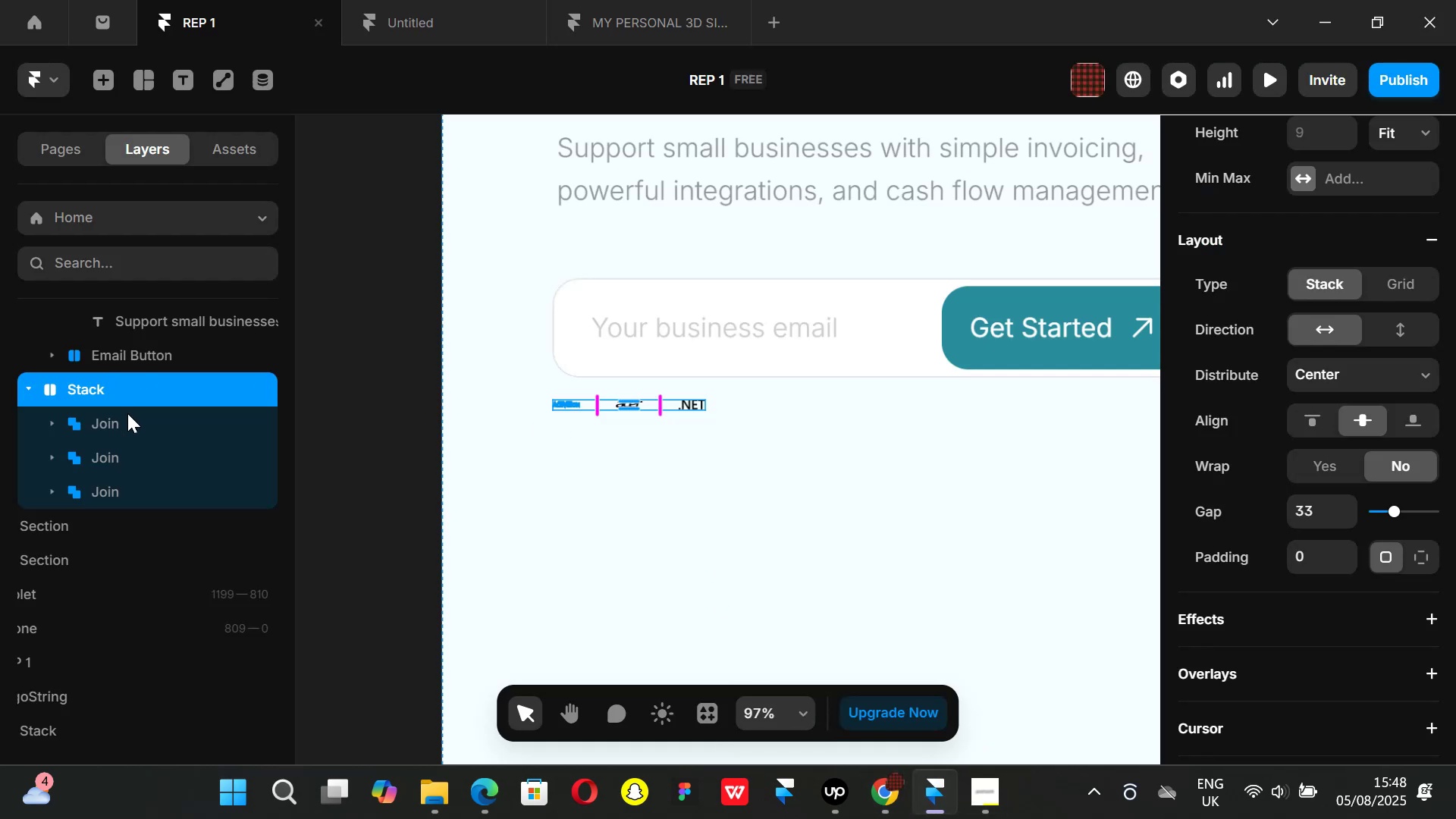 
left_click([124, 422])
 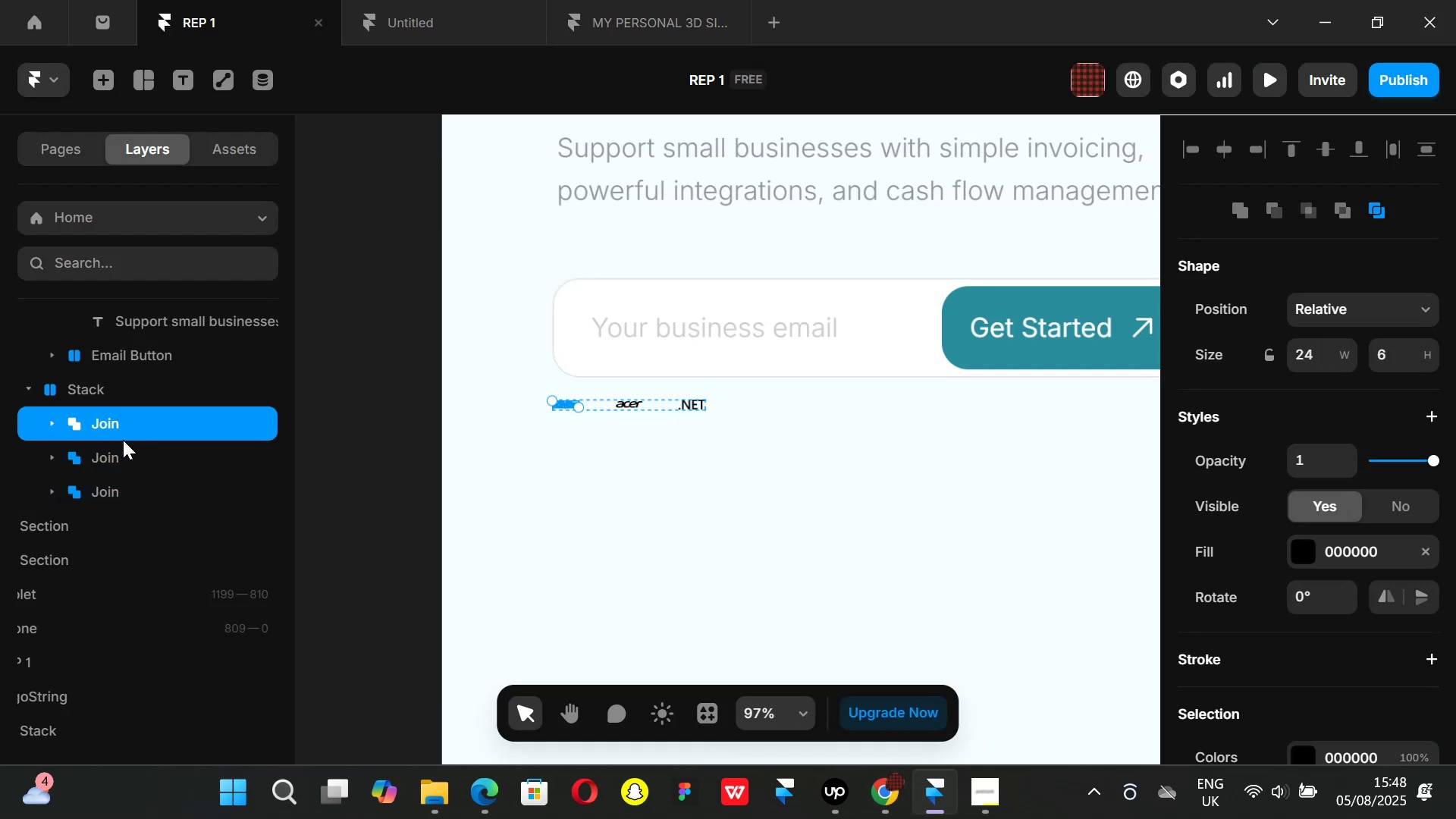 
hold_key(key=ShiftLeft, duration=1.45)
left_click([121, 450])
 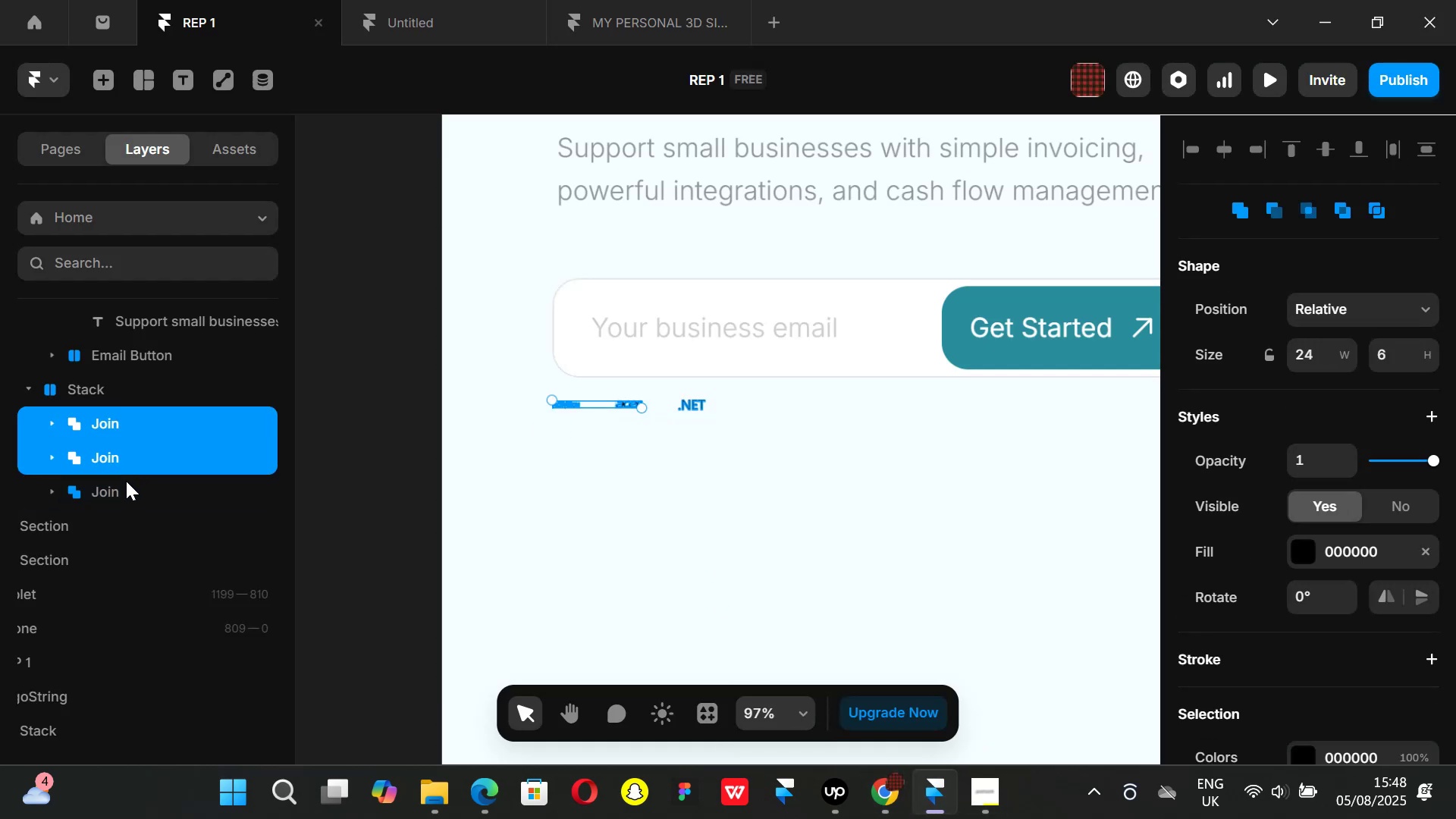 
left_click([126, 481])
 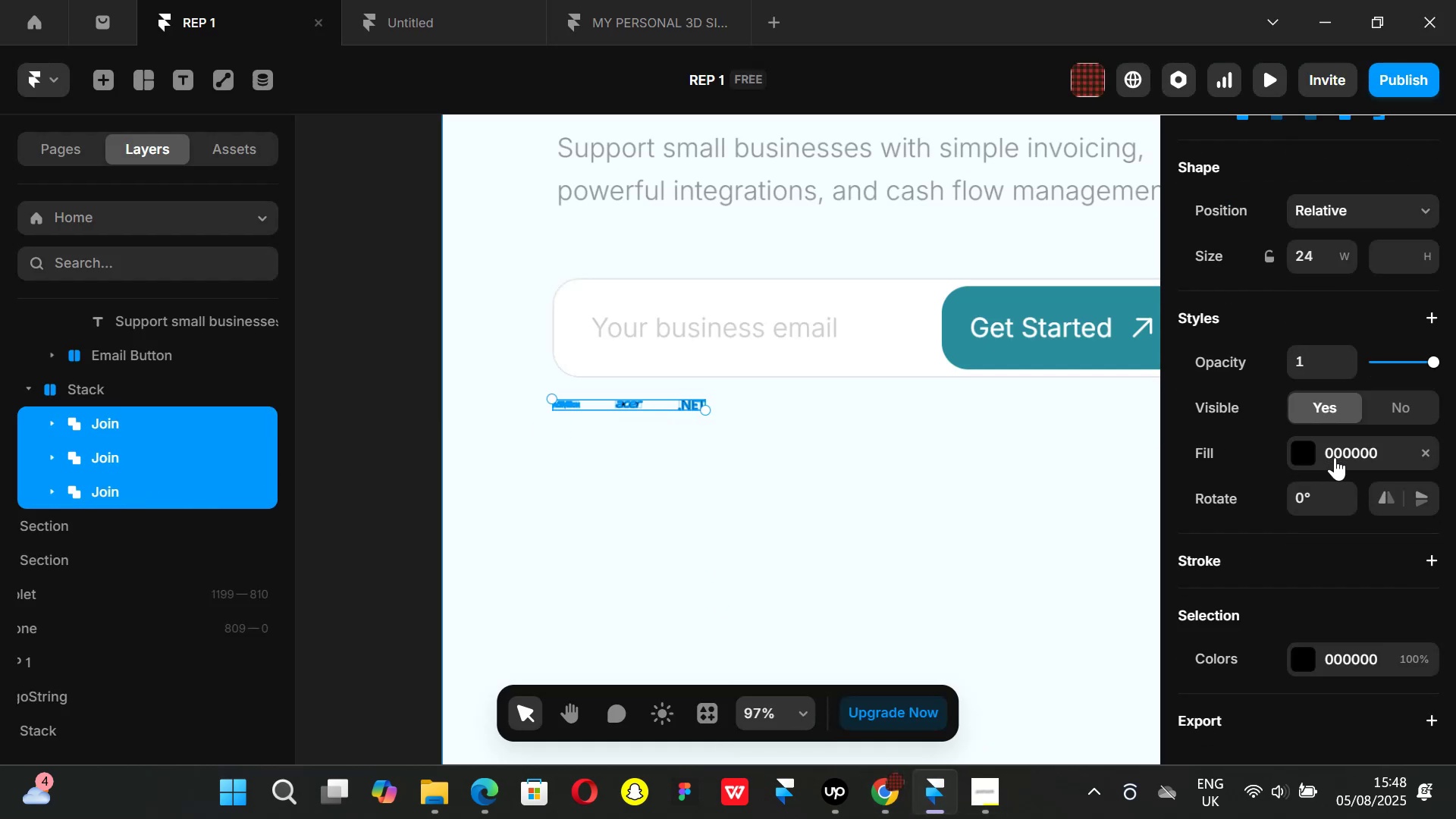 
scroll: coordinate [1320, 450], scroll_direction: up, amount: 2.0
 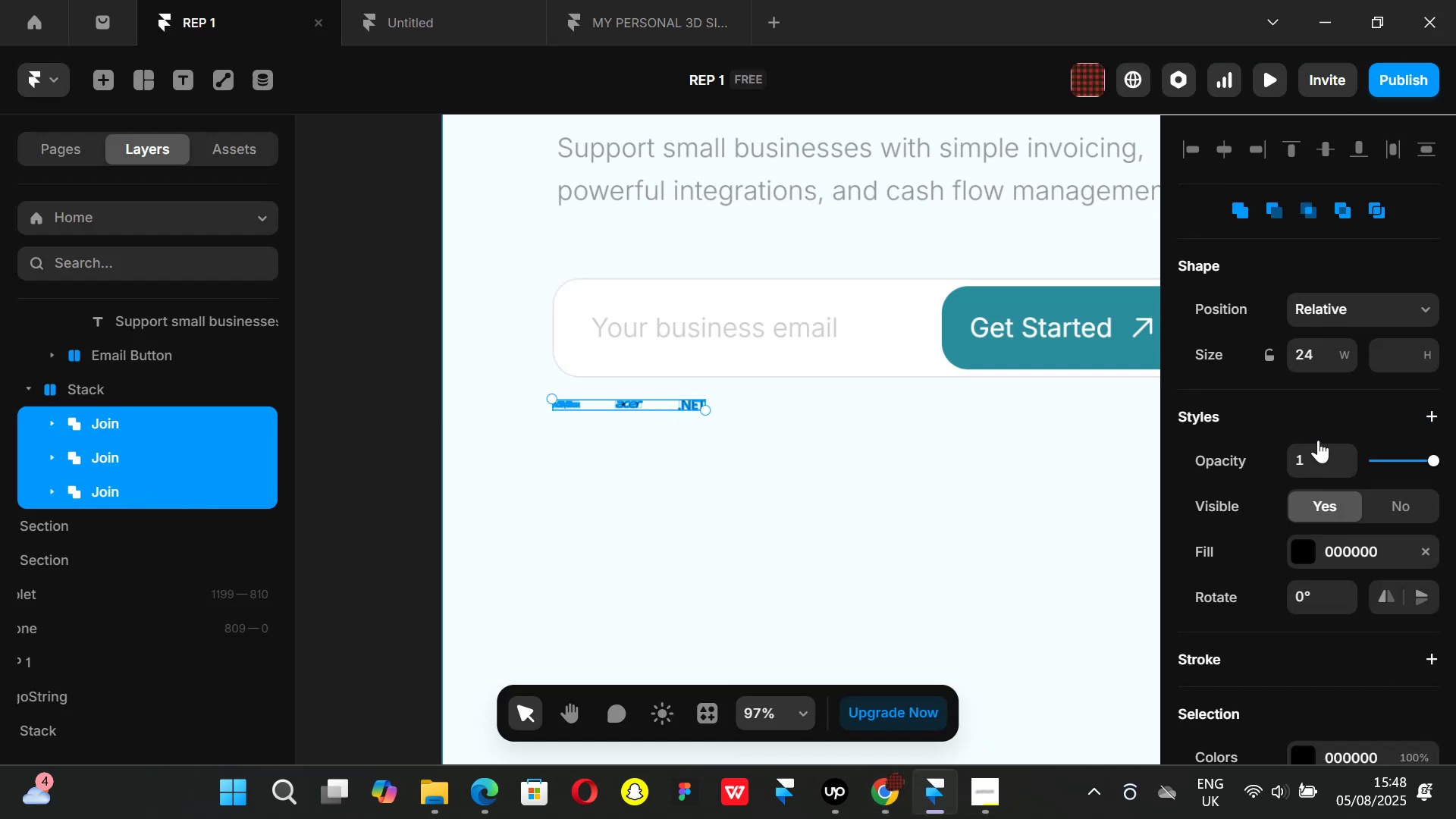 
scroll: coordinate [1320, 442], scroll_direction: down, amount: 3.0
 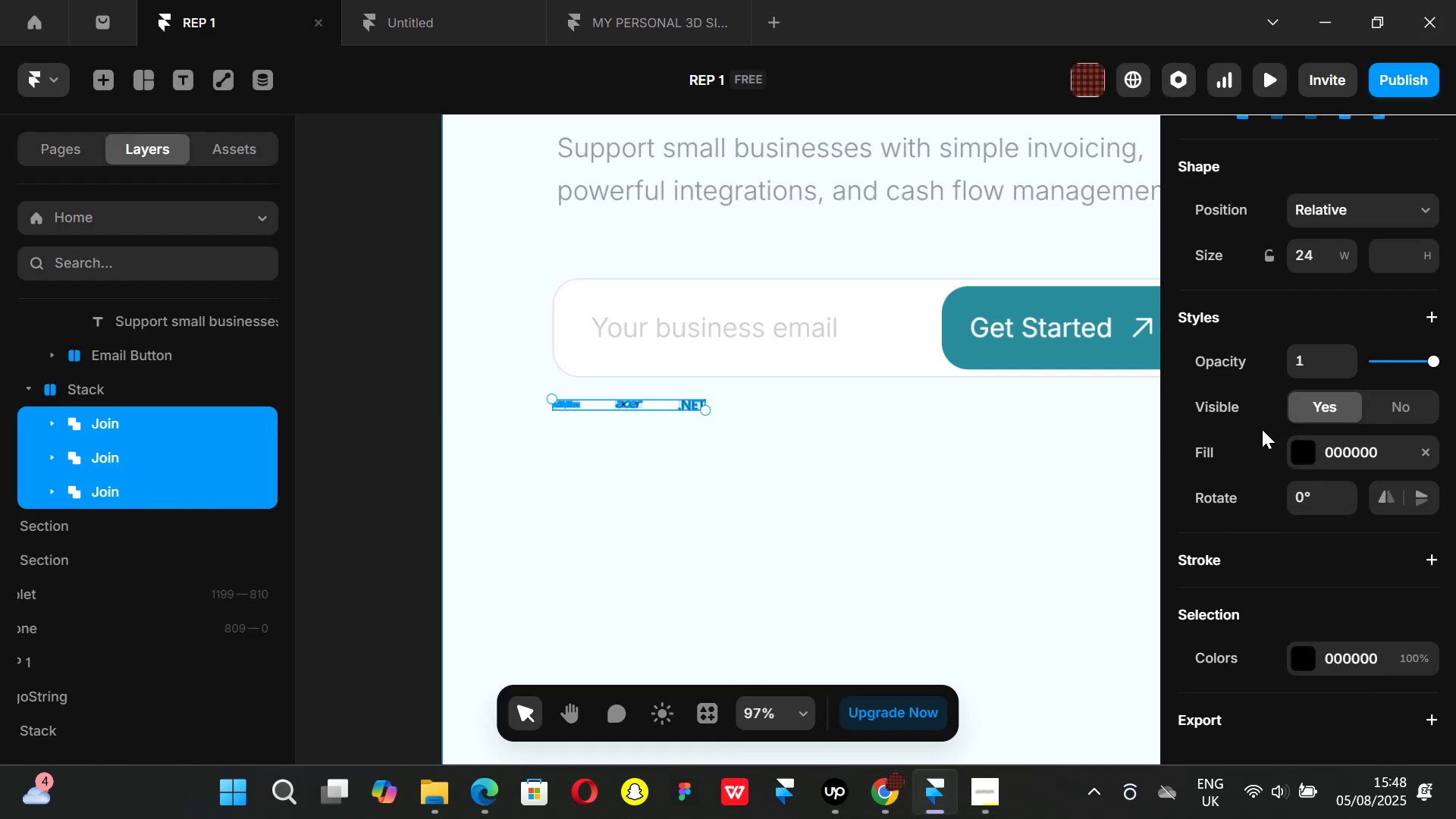 
scroll: coordinate [1276, 447], scroll_direction: up, amount: 2.0
 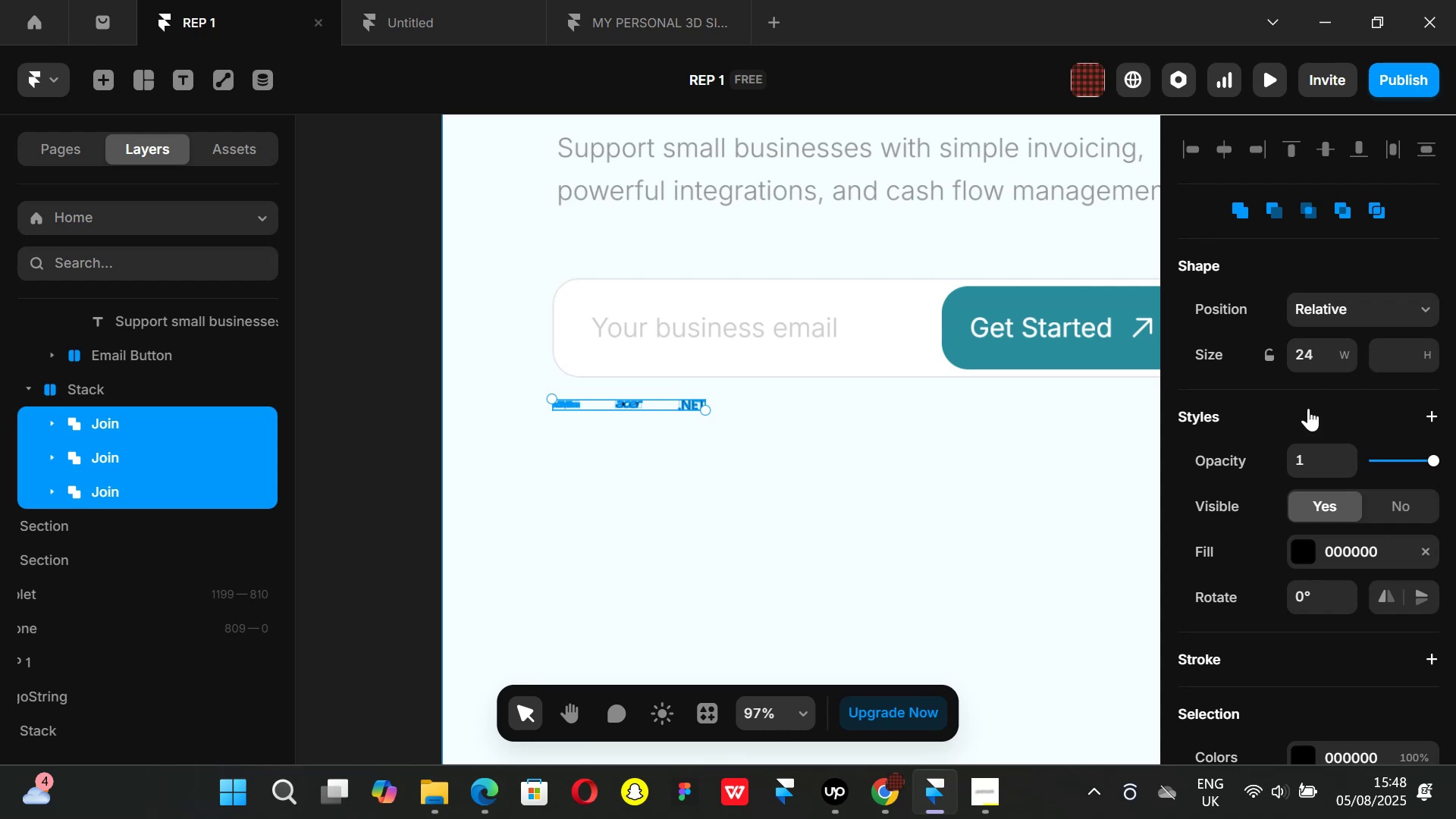 
scroll: coordinate [1309, 422], scroll_direction: none, amount: 0.0
 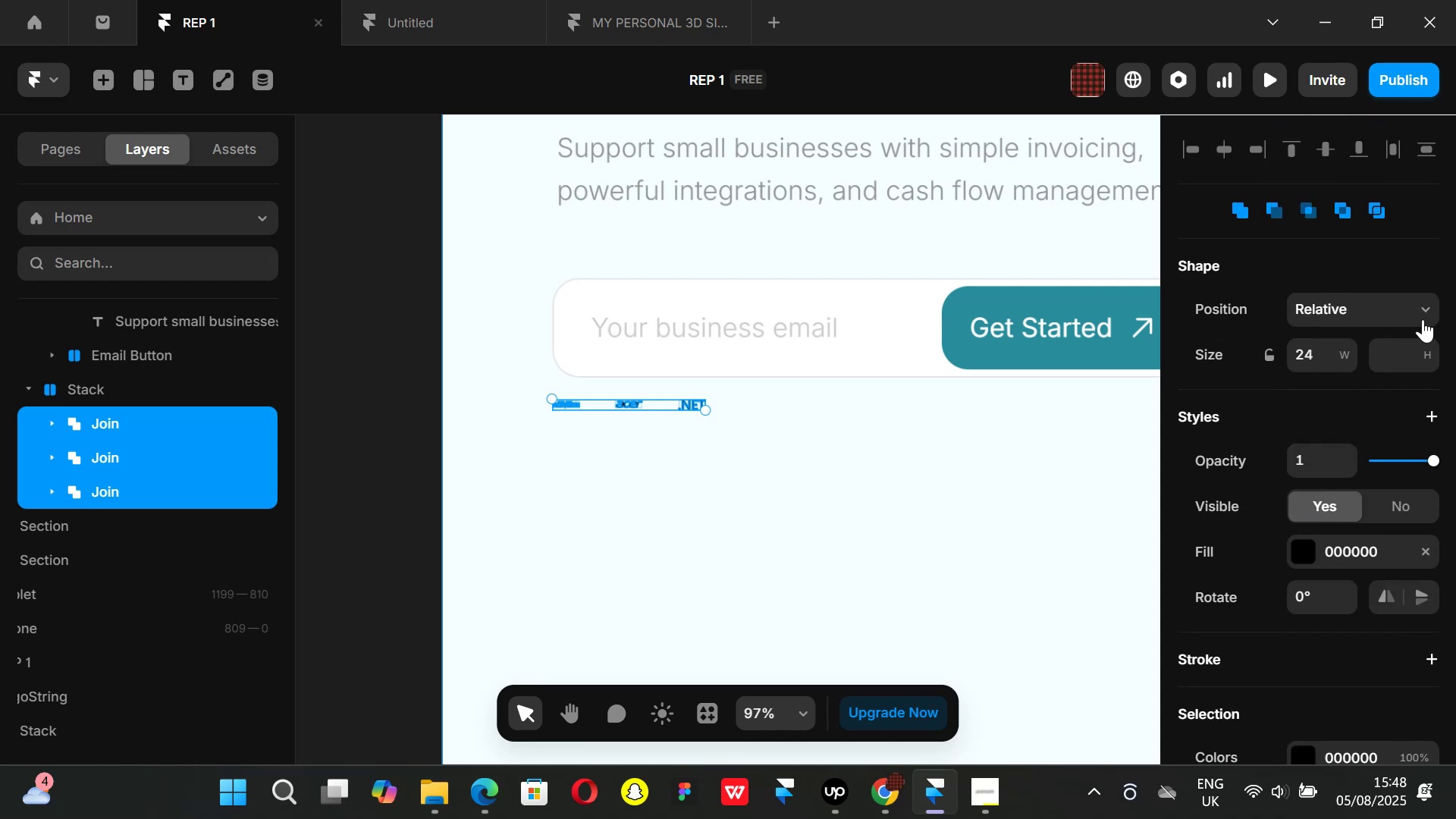 
left_click([1423, 314])
 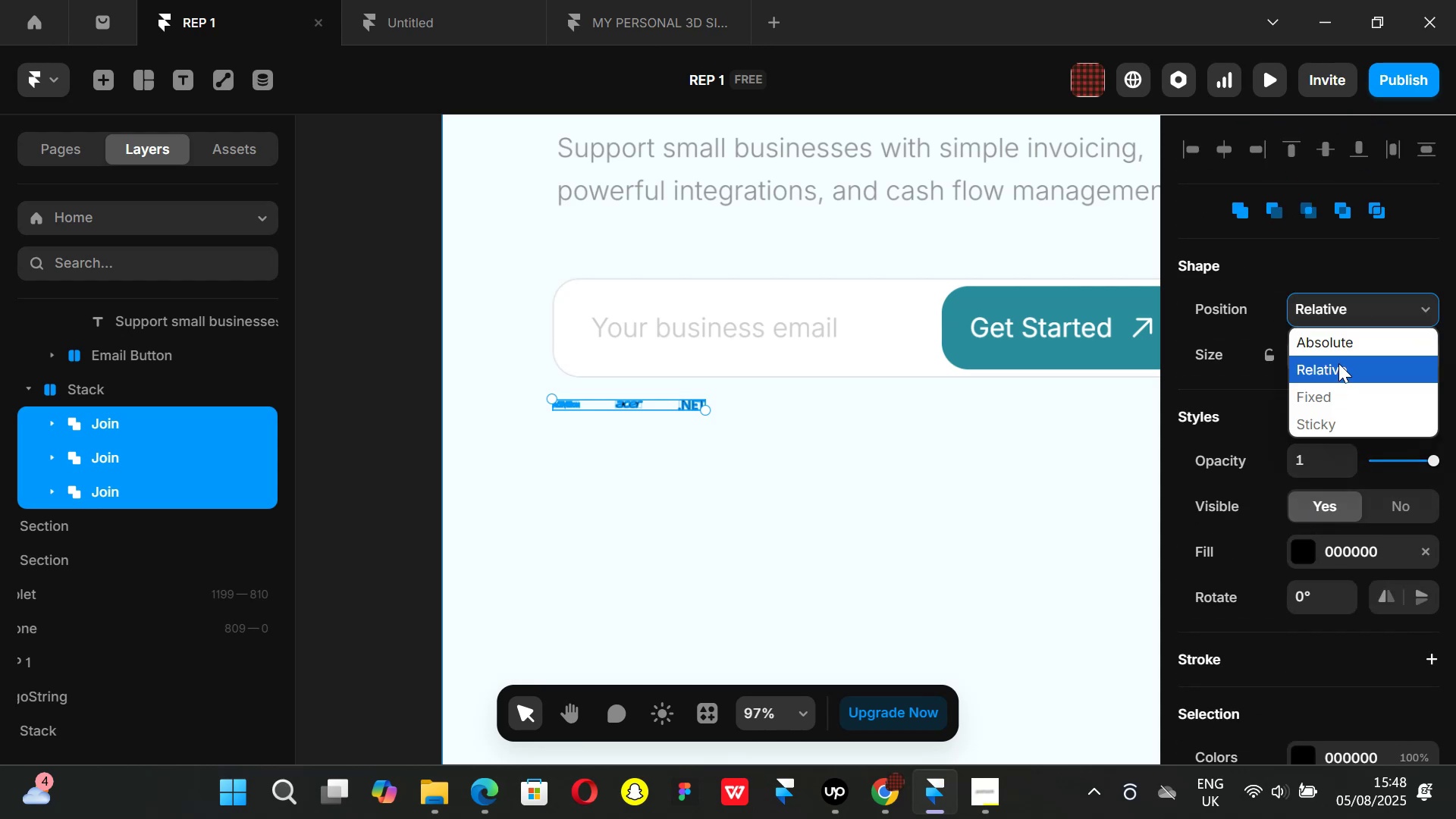 
left_click([1338, 362])
 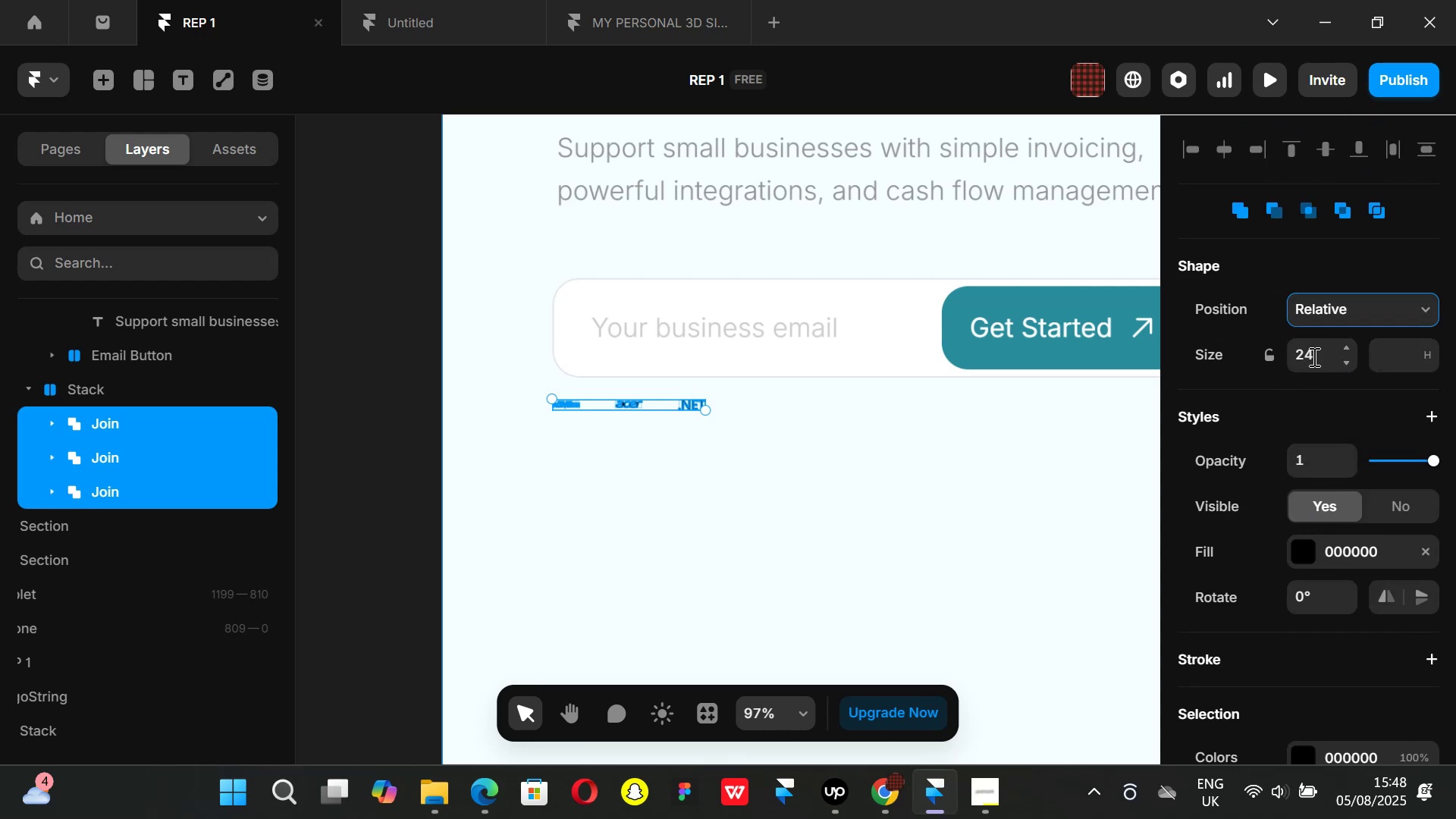 
left_click([1313, 356])
 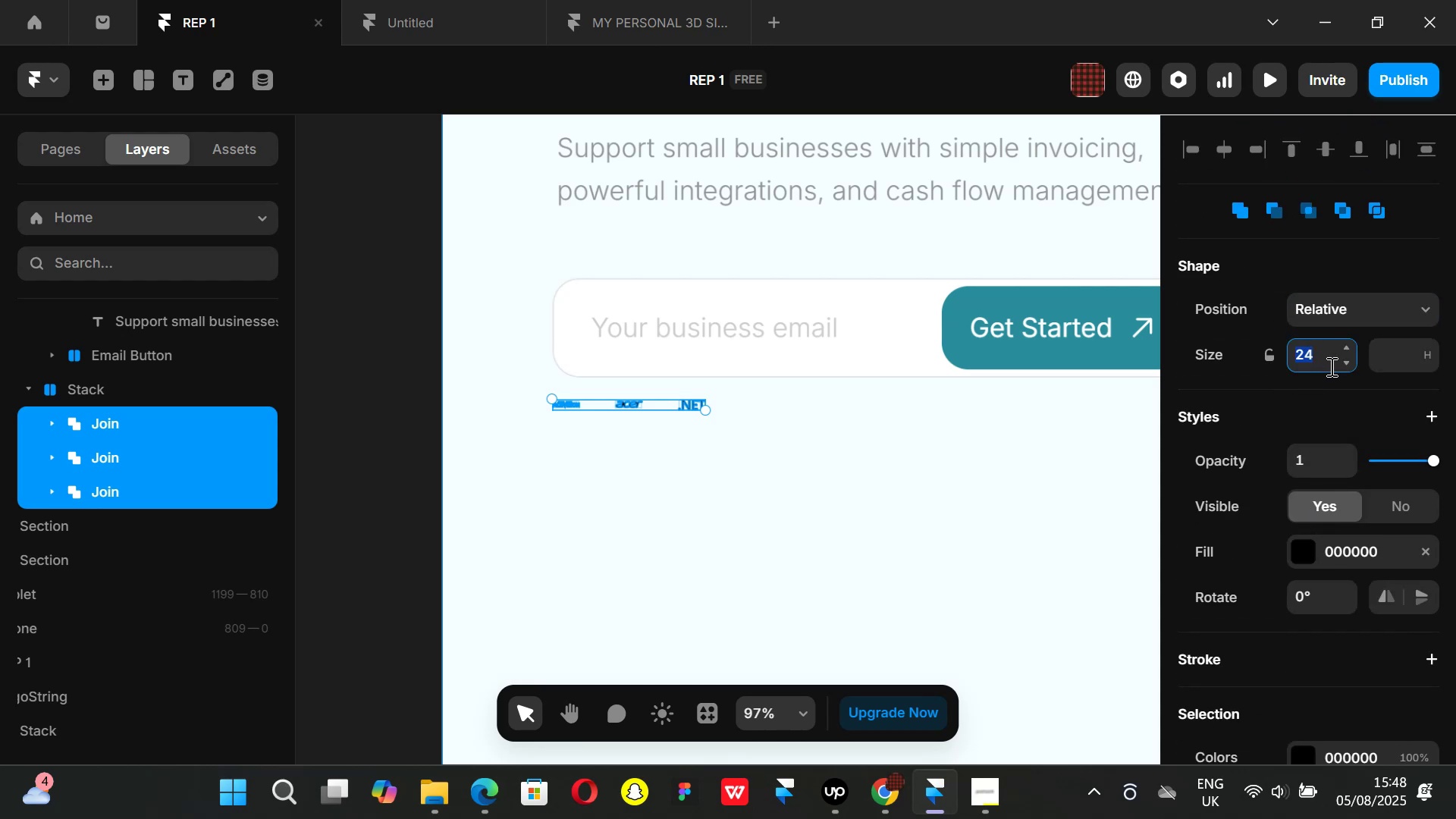 
type(60)
 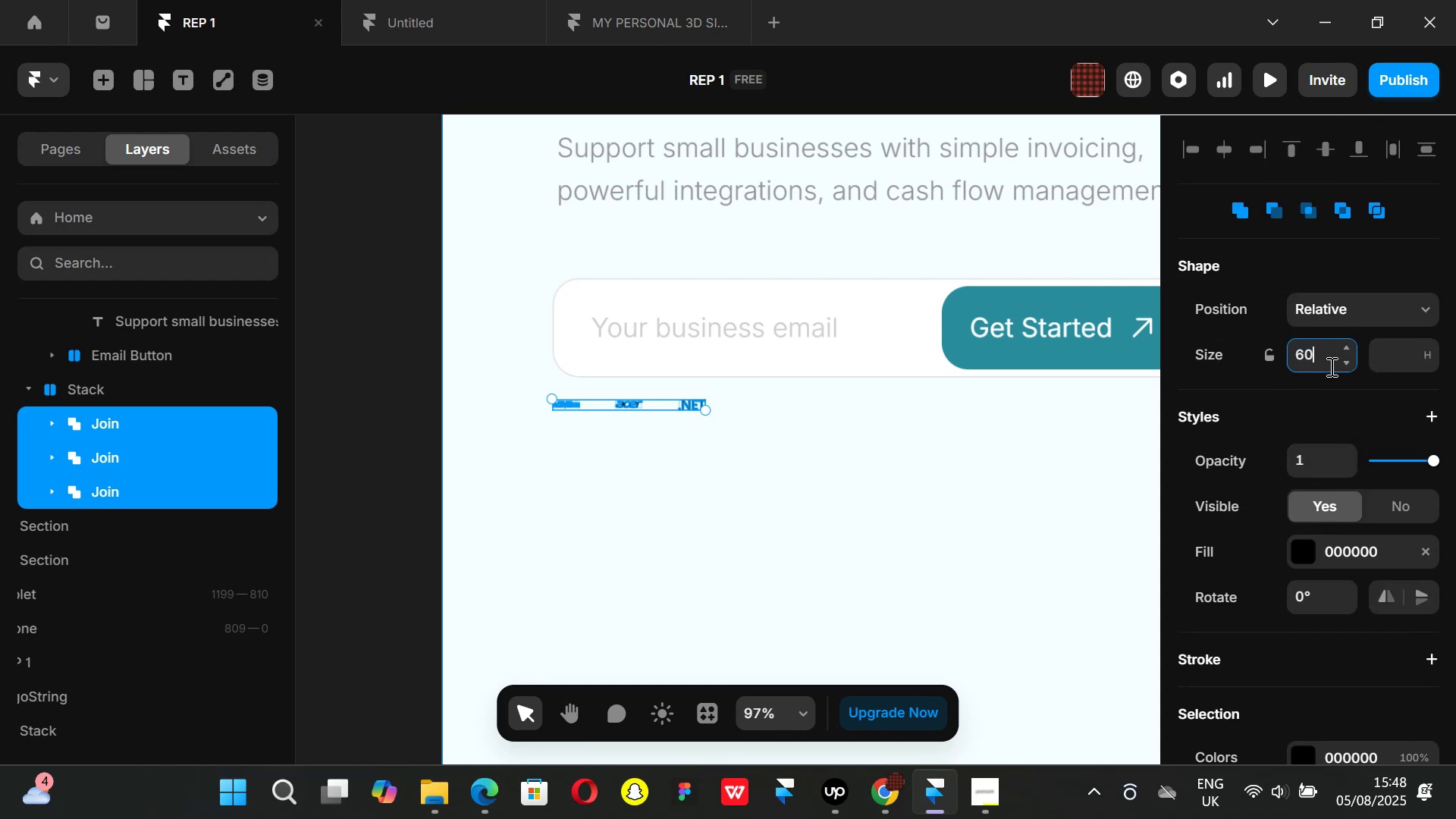 
key(Enter)
 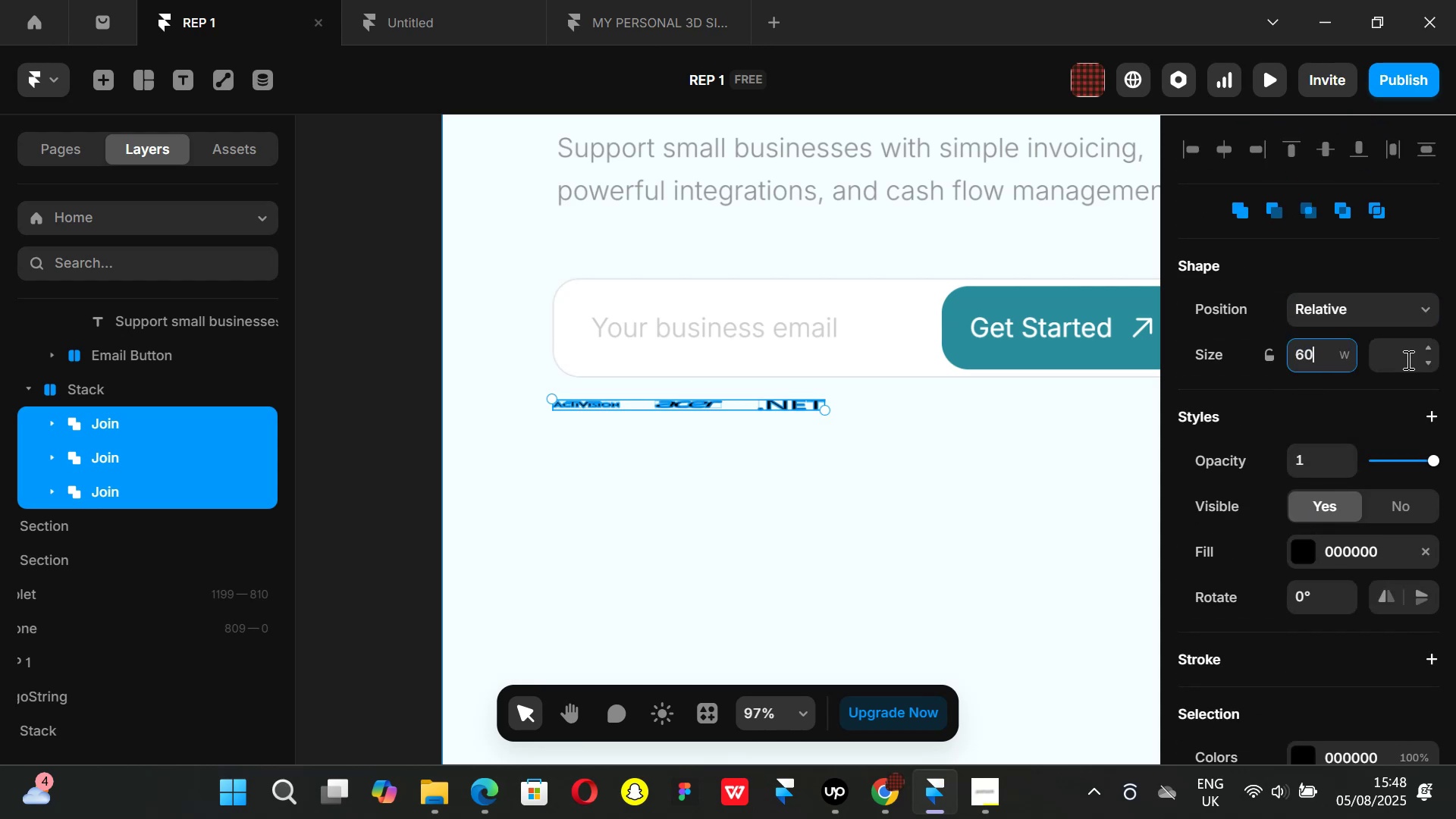 
left_click([1413, 362])
 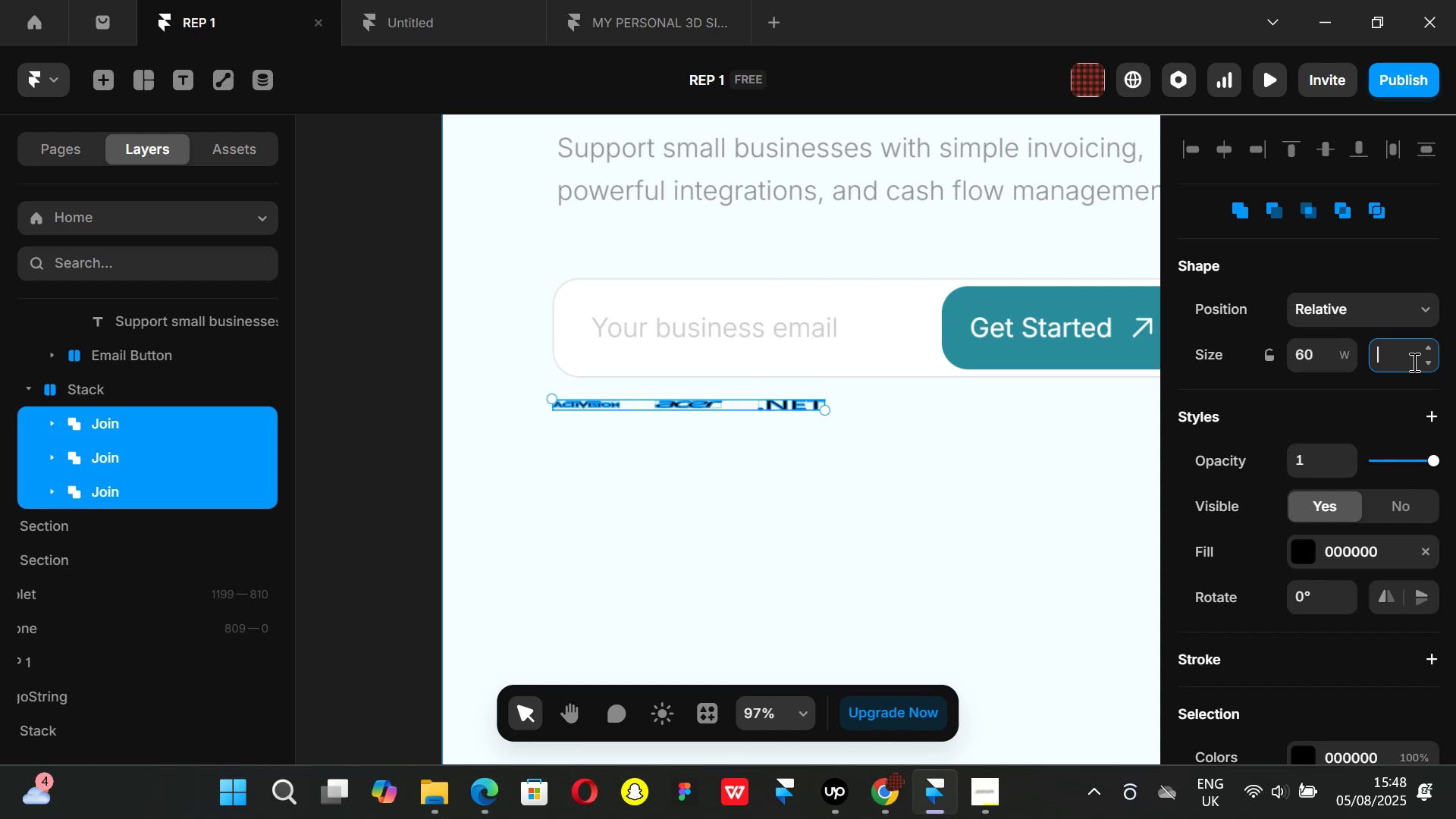 
type(60)
 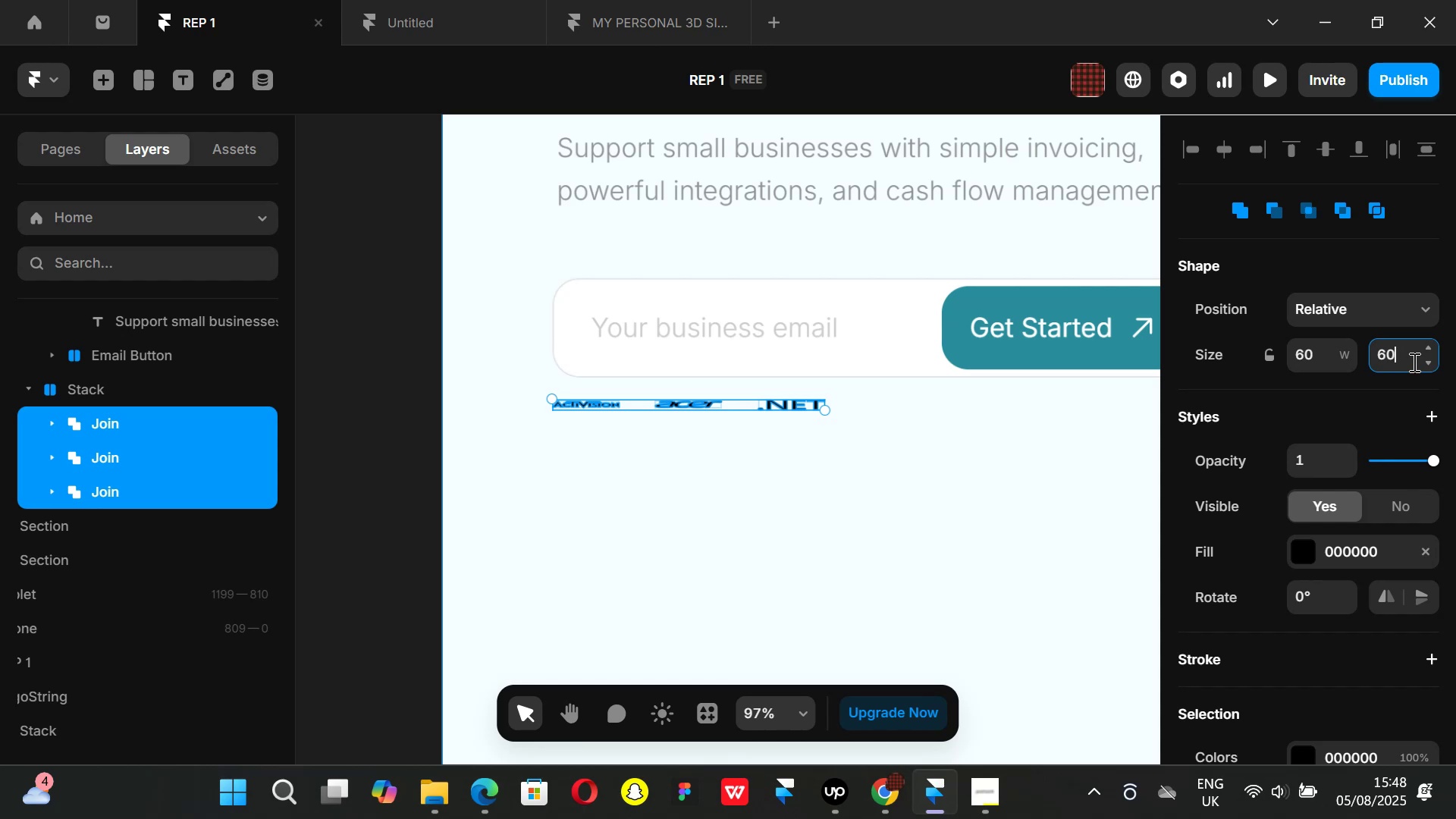 
key(Enter)
 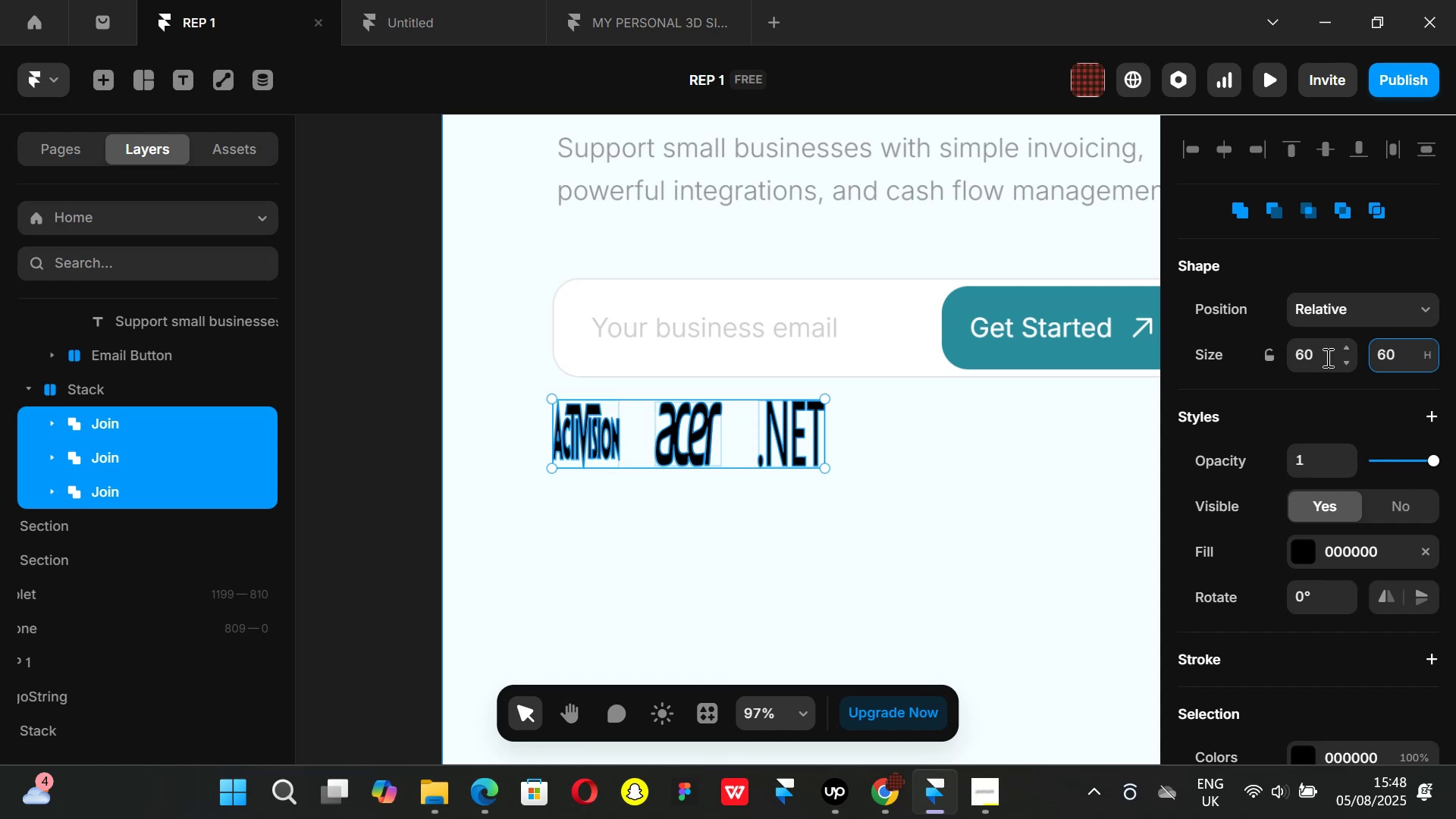 
left_click([1321, 357])
 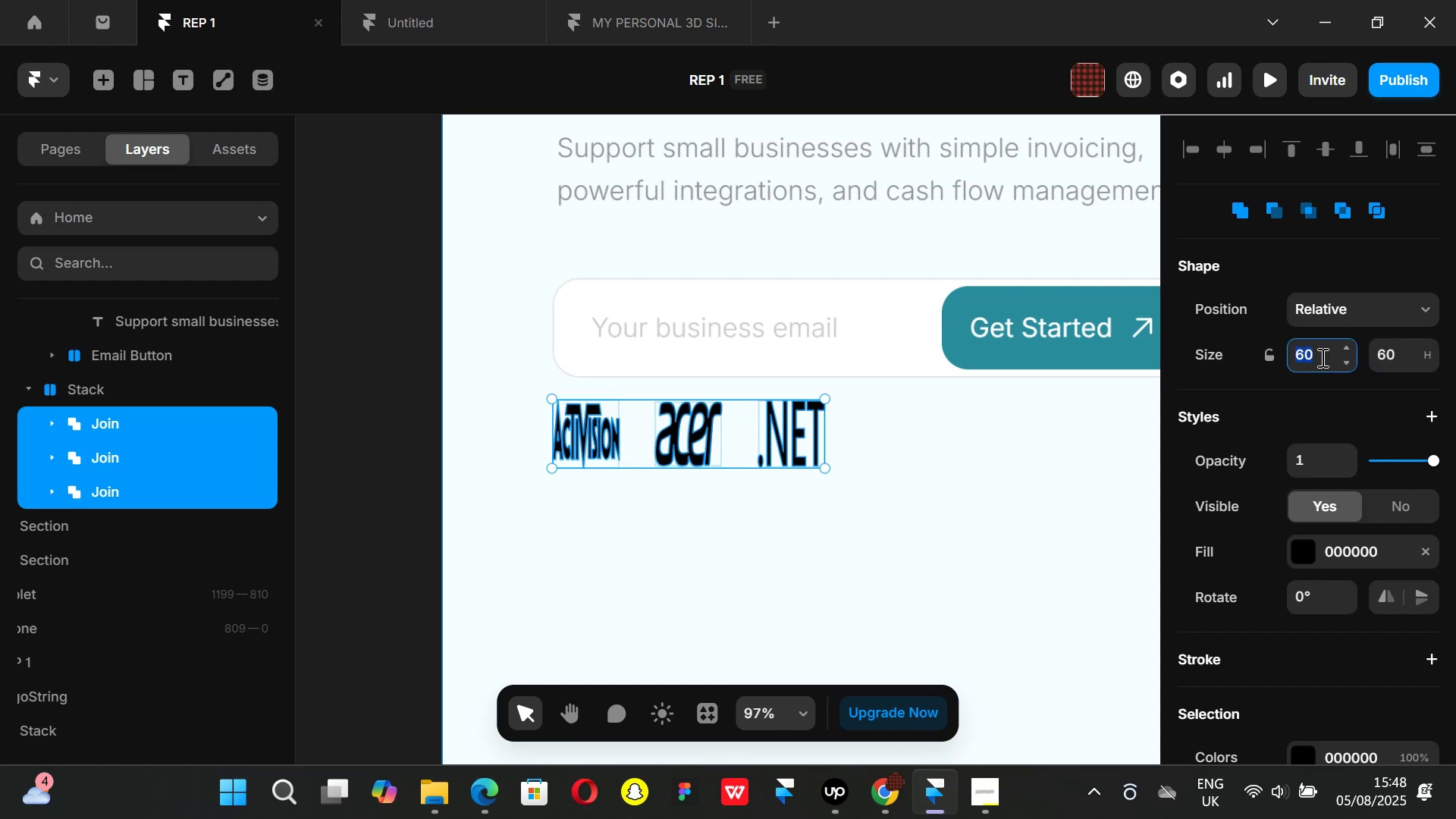 
key(Backspace)
key(Backspace)
type(30)
 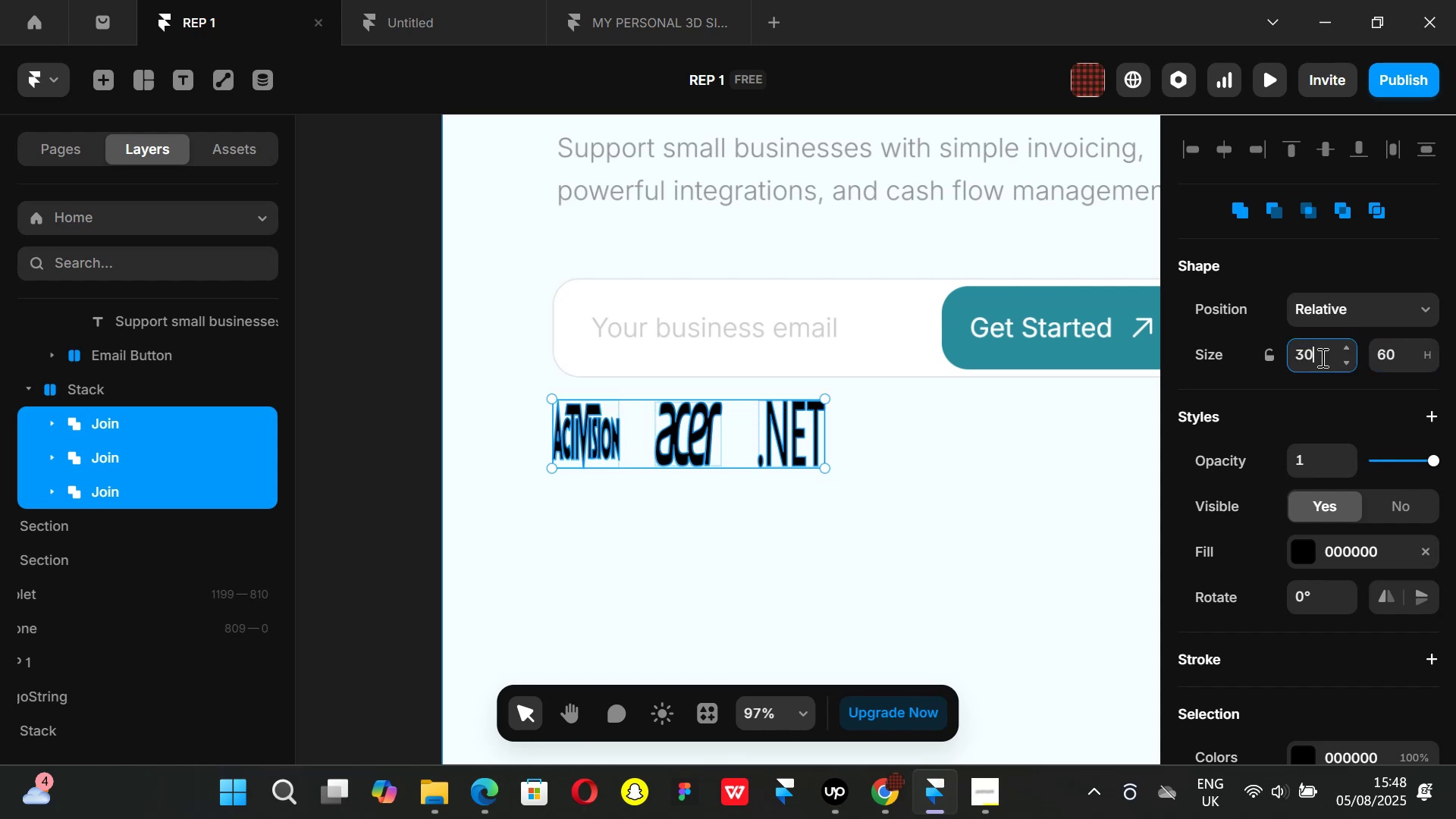 
key(Enter)
 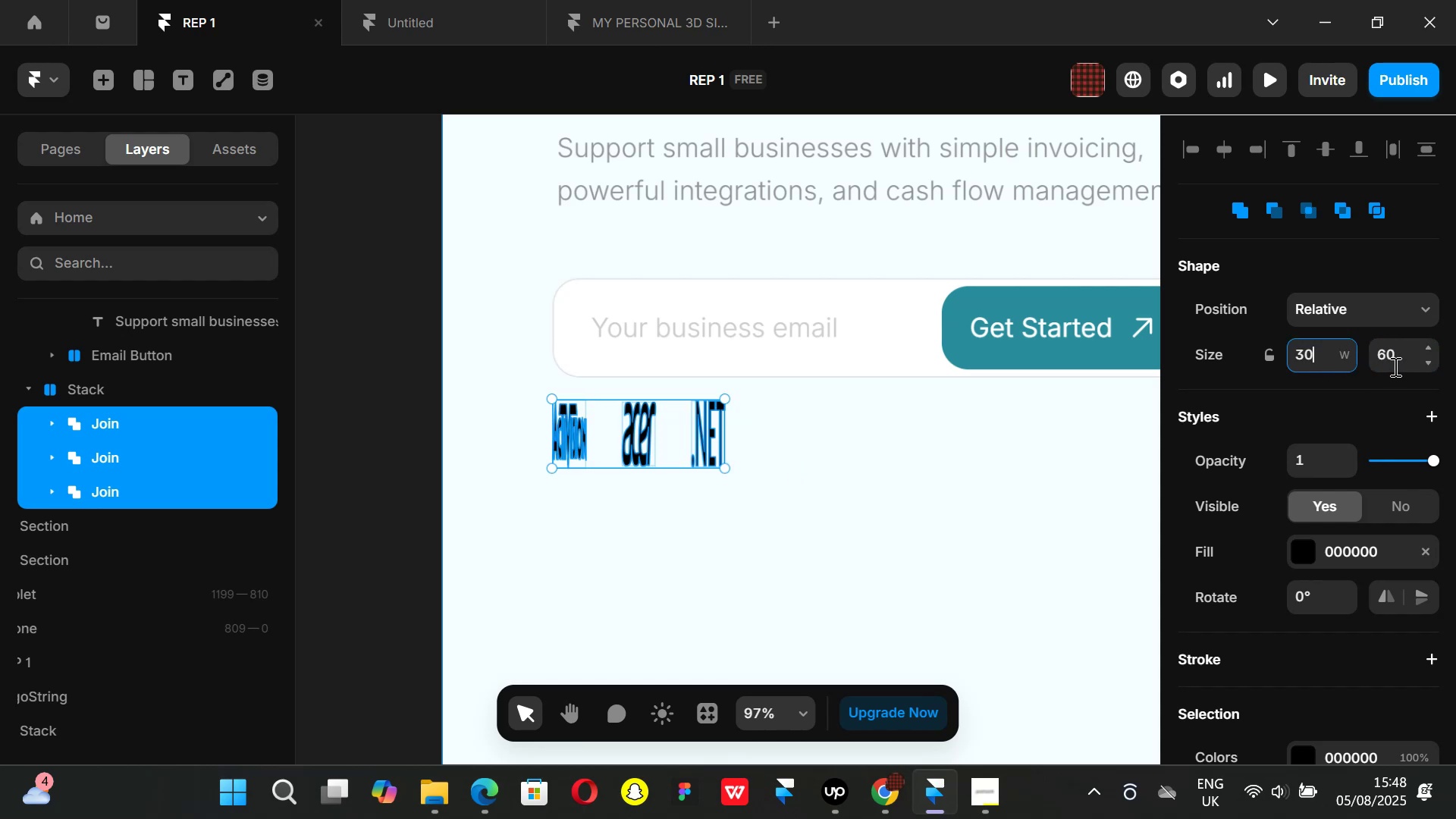 
left_click([1407, 366])
 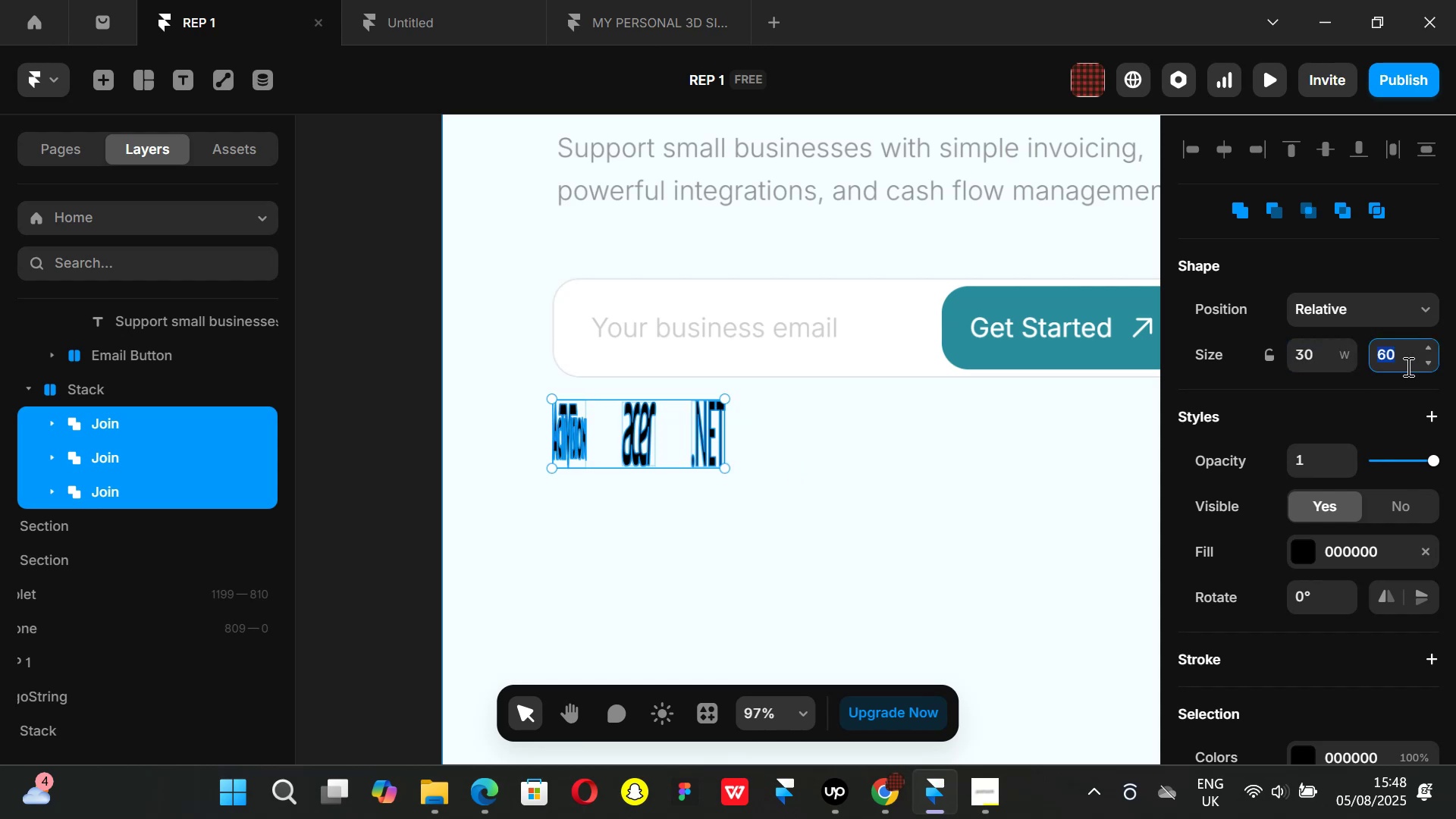 
type(30)
 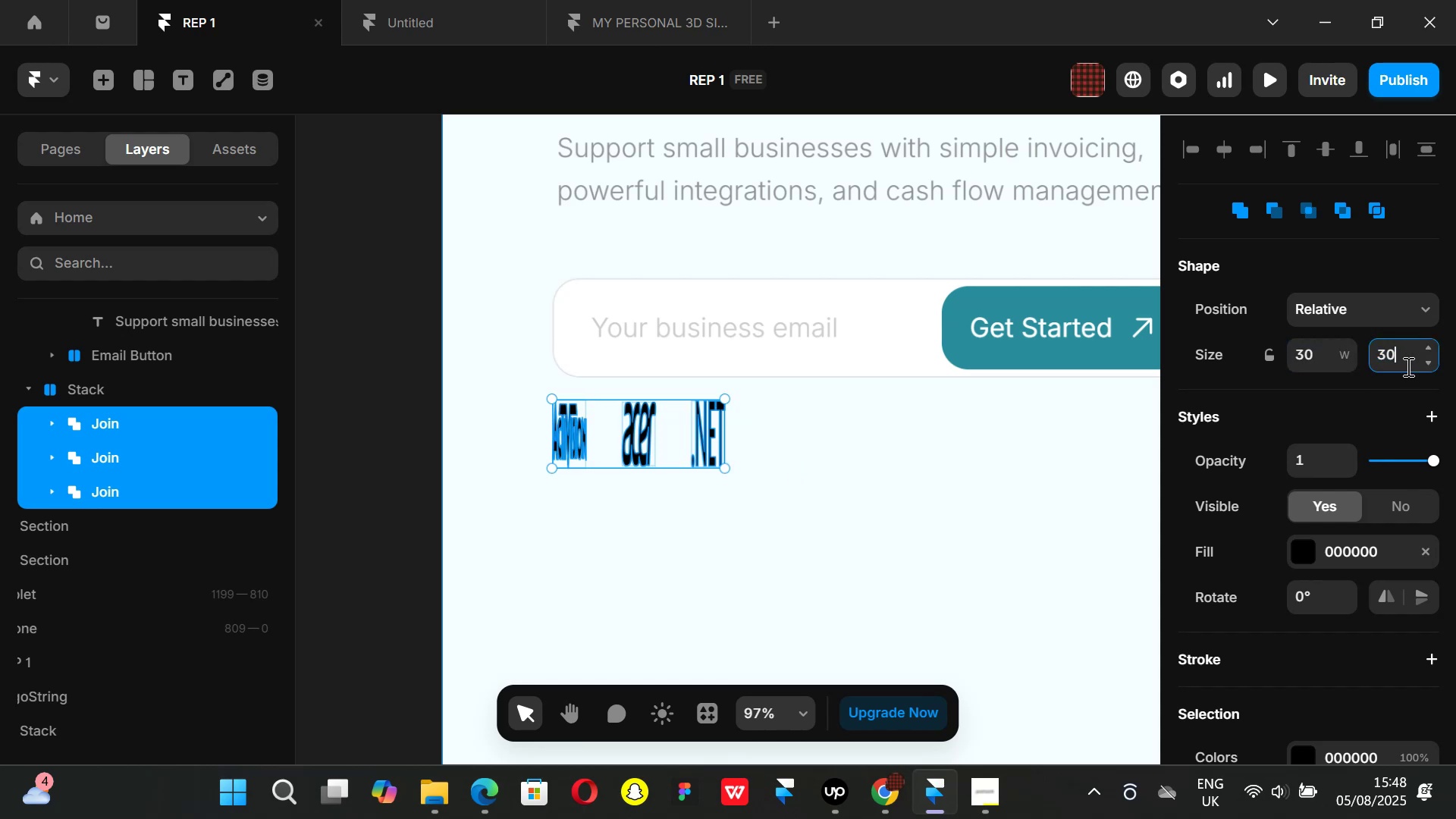 
key(Enter)
 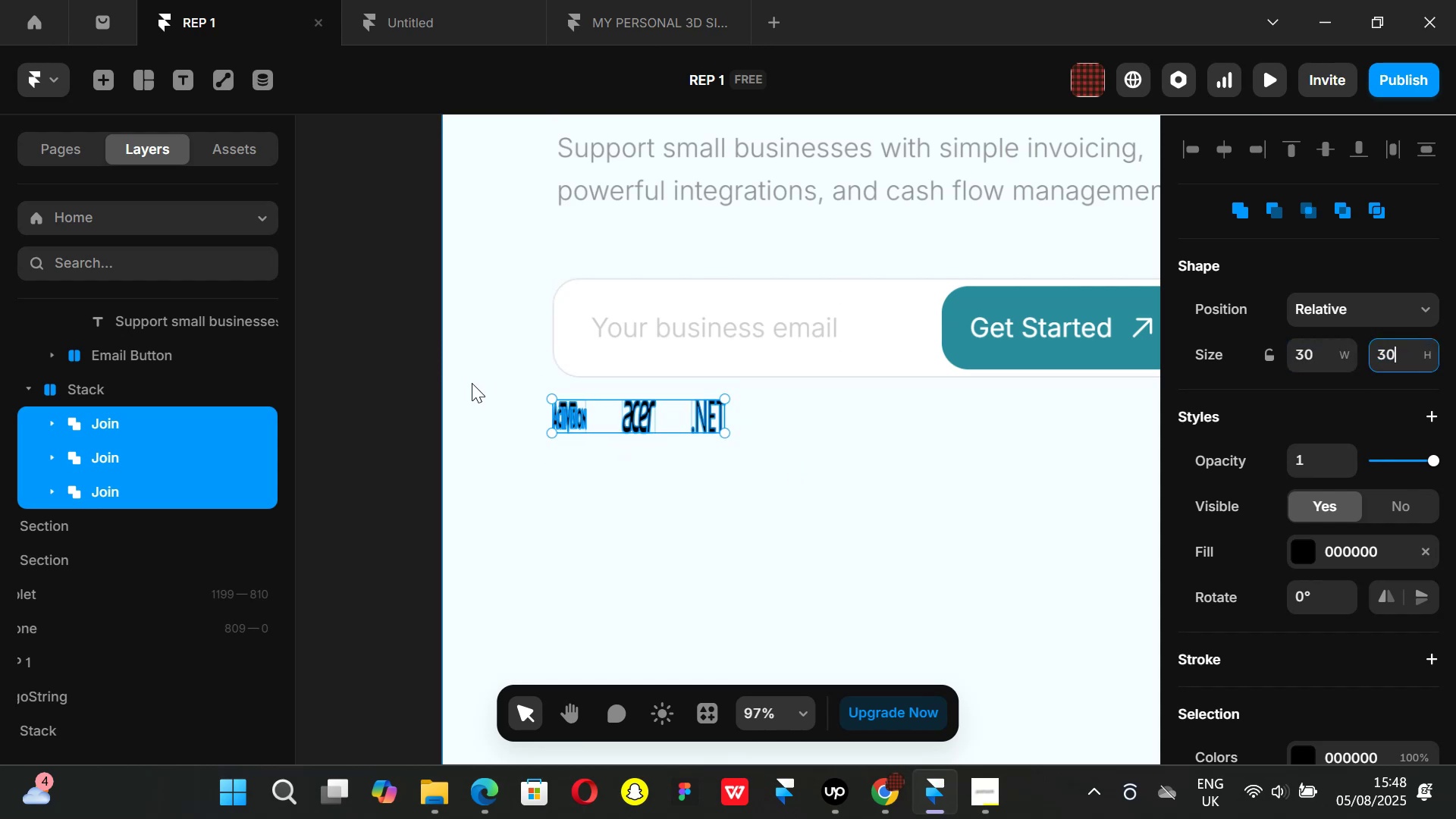 
left_click([389, 392])
 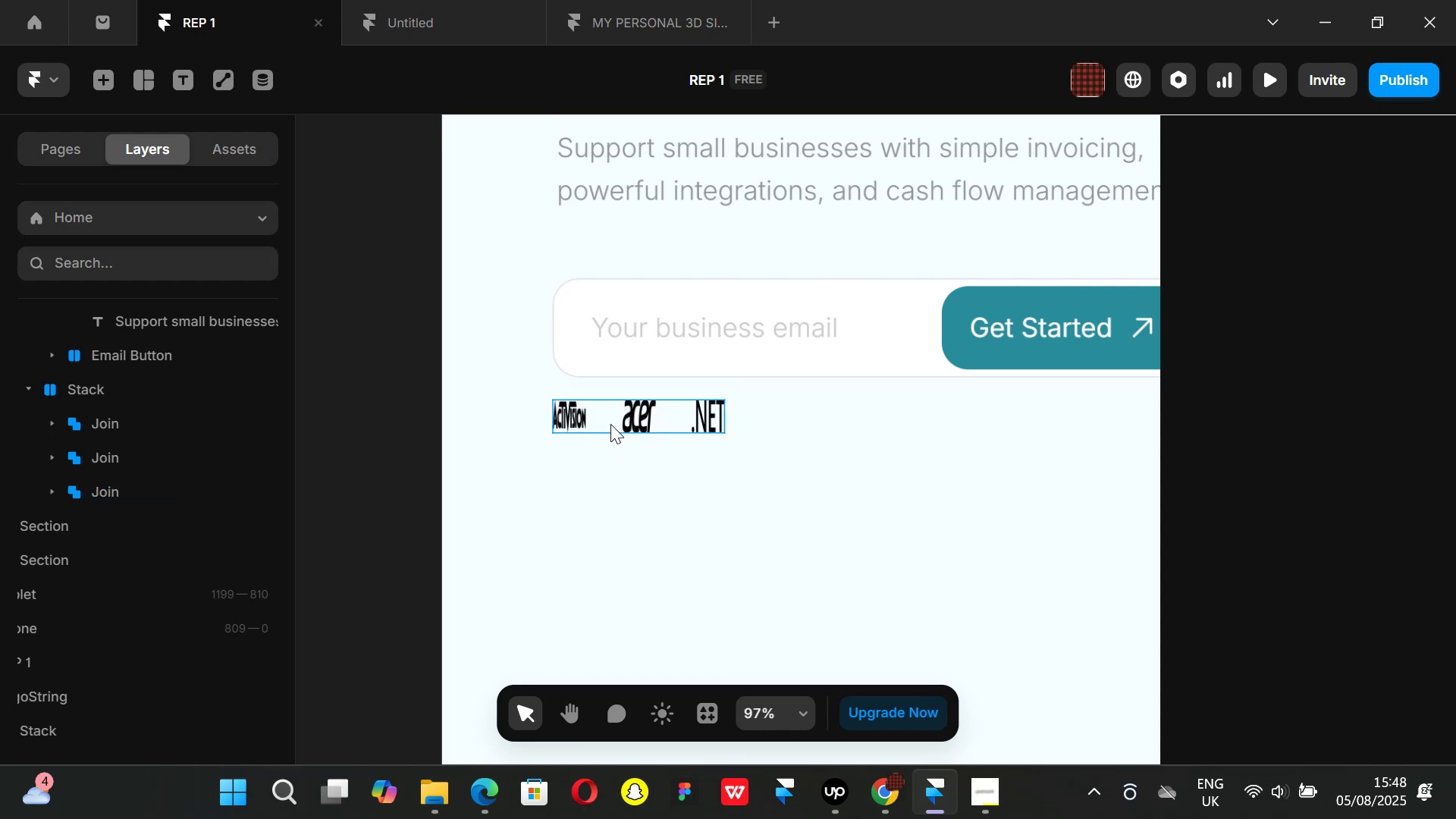 
hold_key(key=ControlLeft, duration=1.09)
scroll: coordinate [696, 494], scroll_direction: down, amount: 4.0
 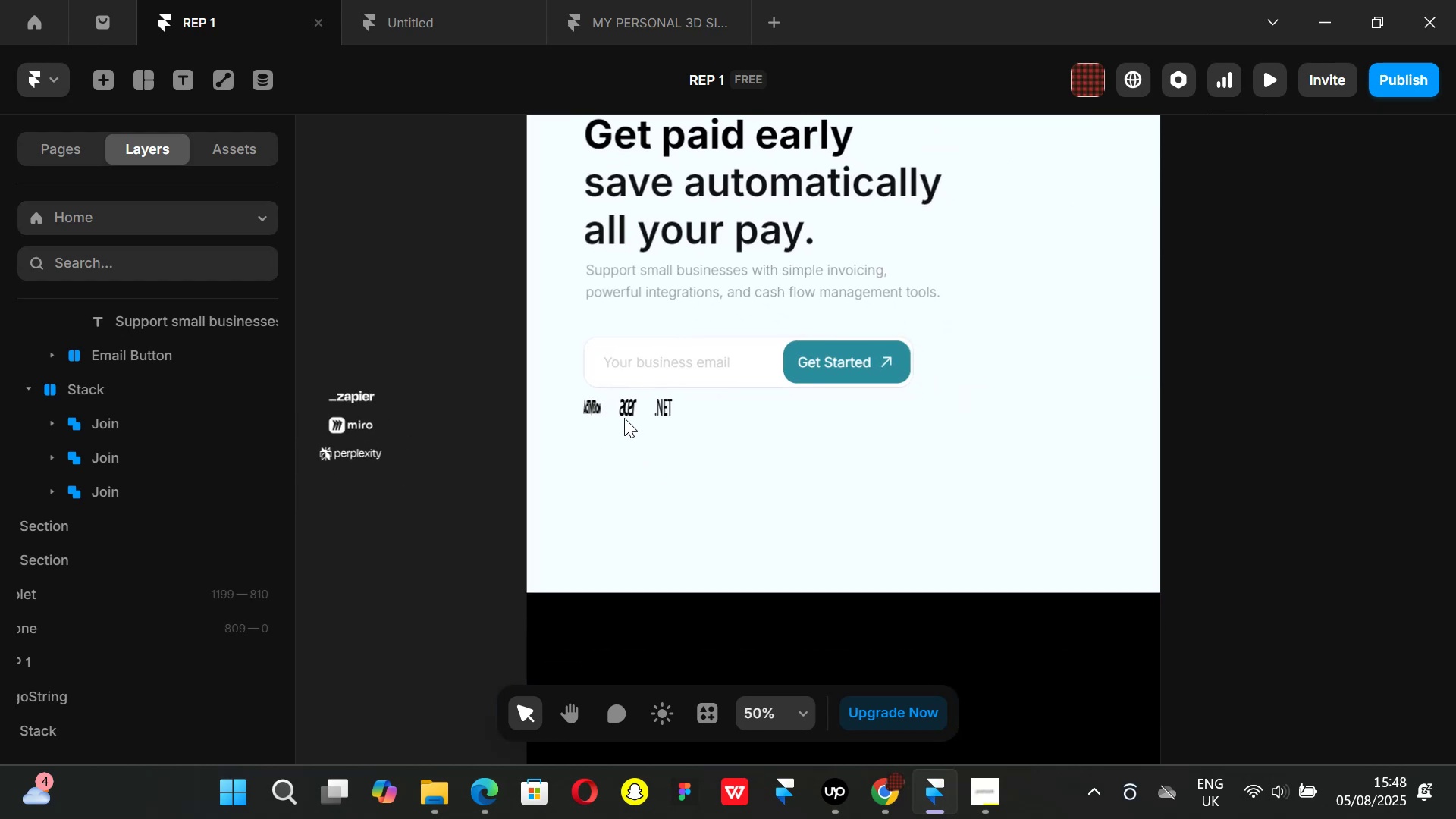 
left_click([613, 408])
 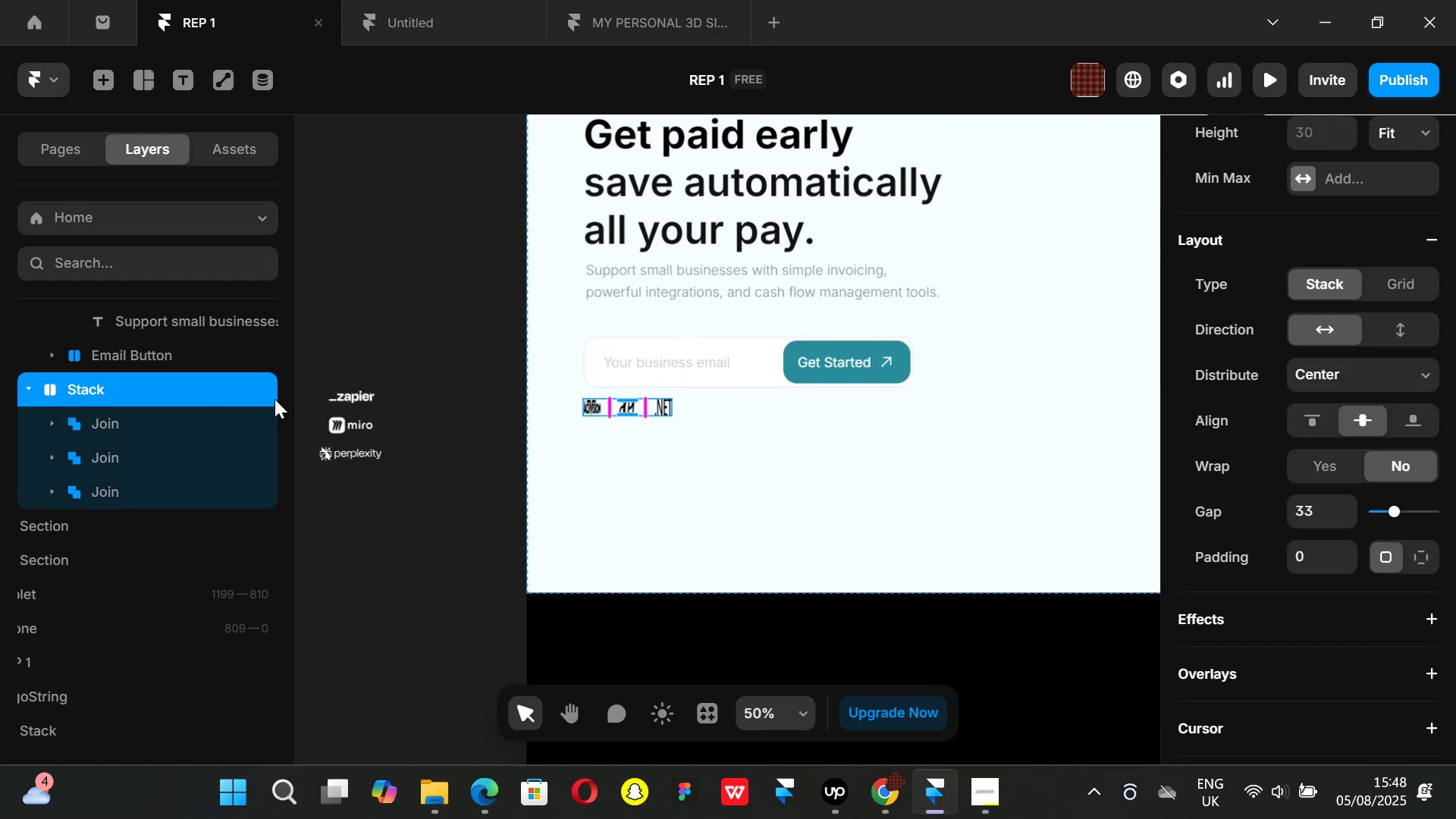 
key(Backspace)
 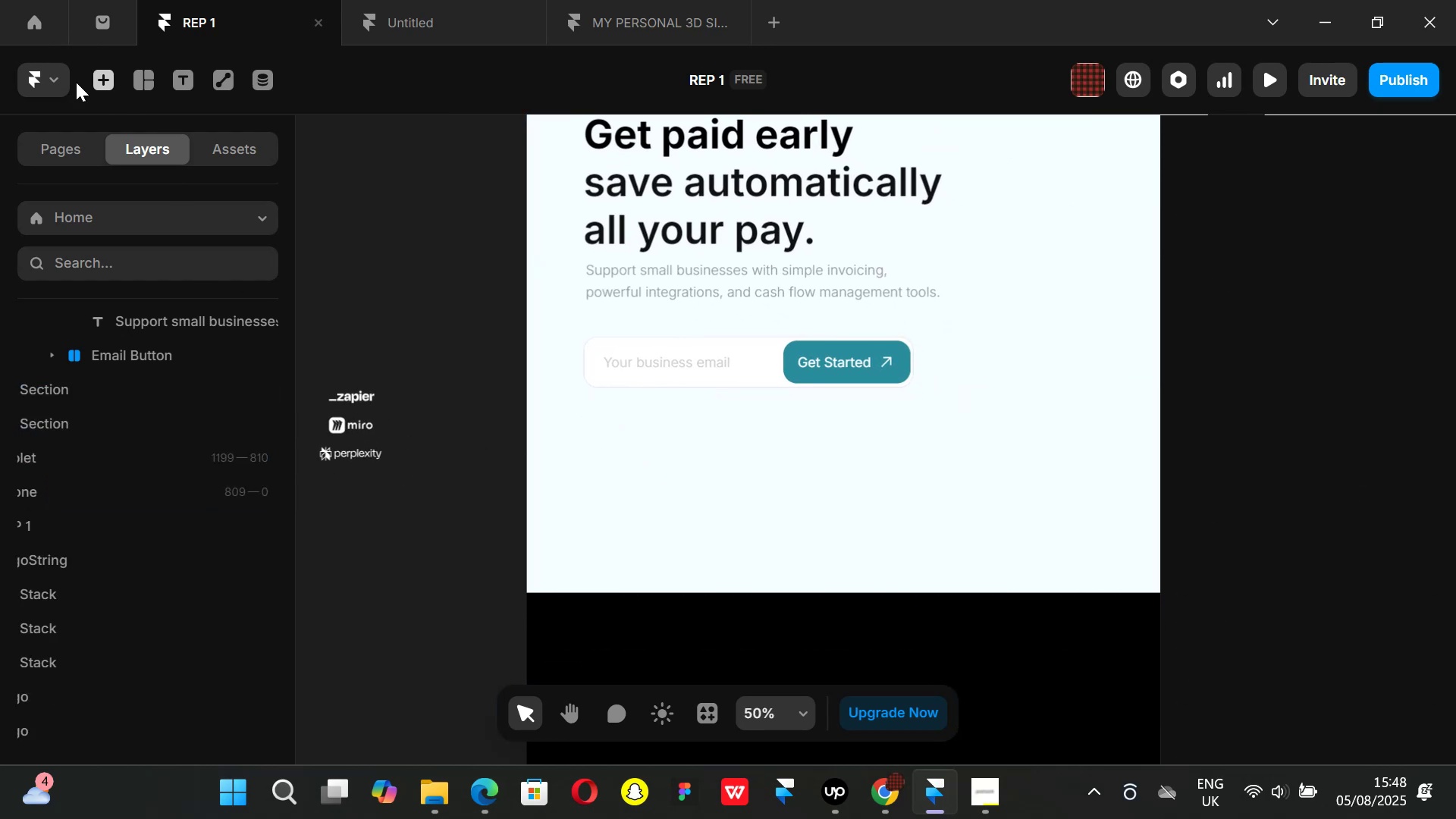 
left_click([57, 76])
 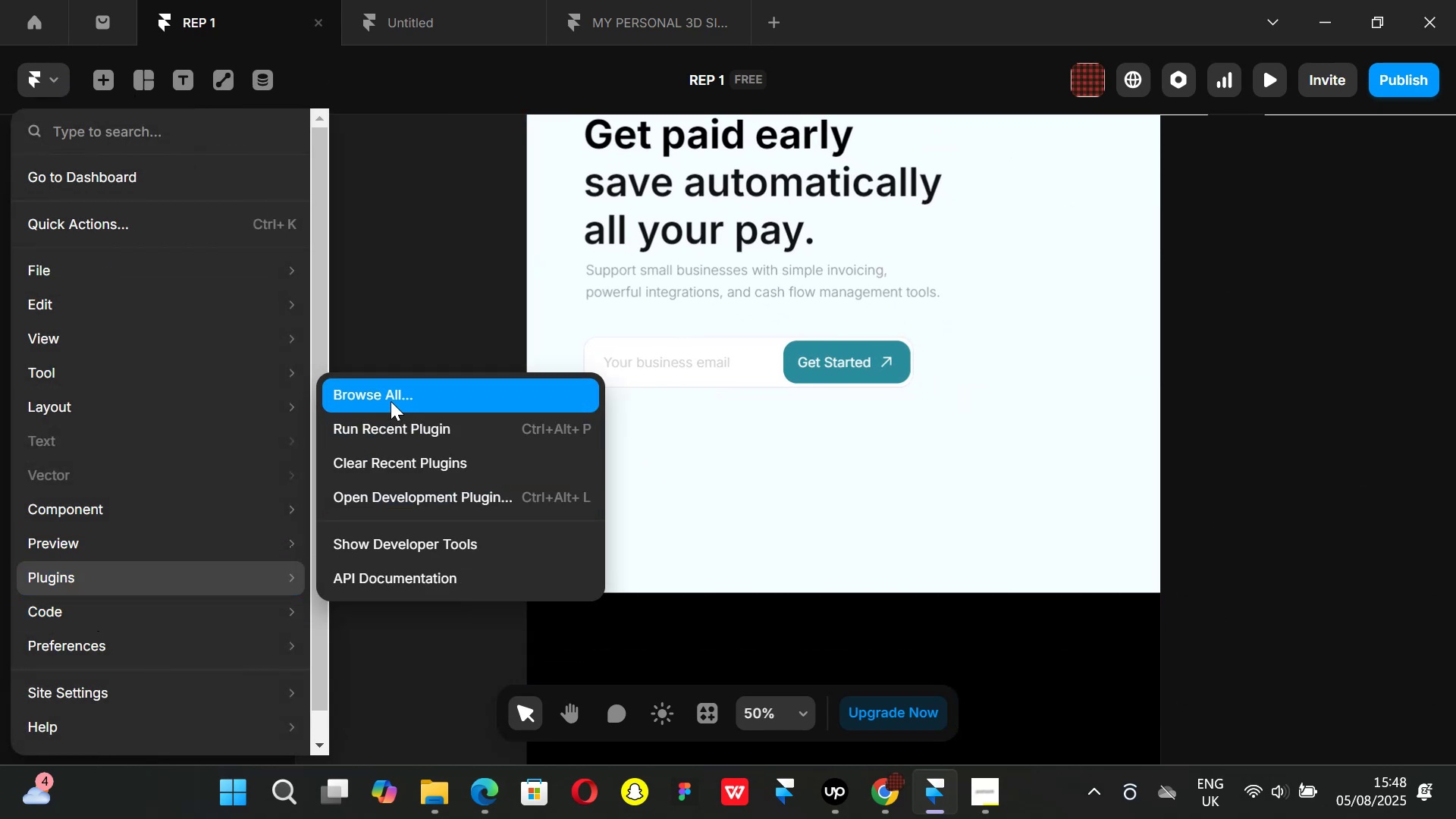 
left_click([394, 398])
 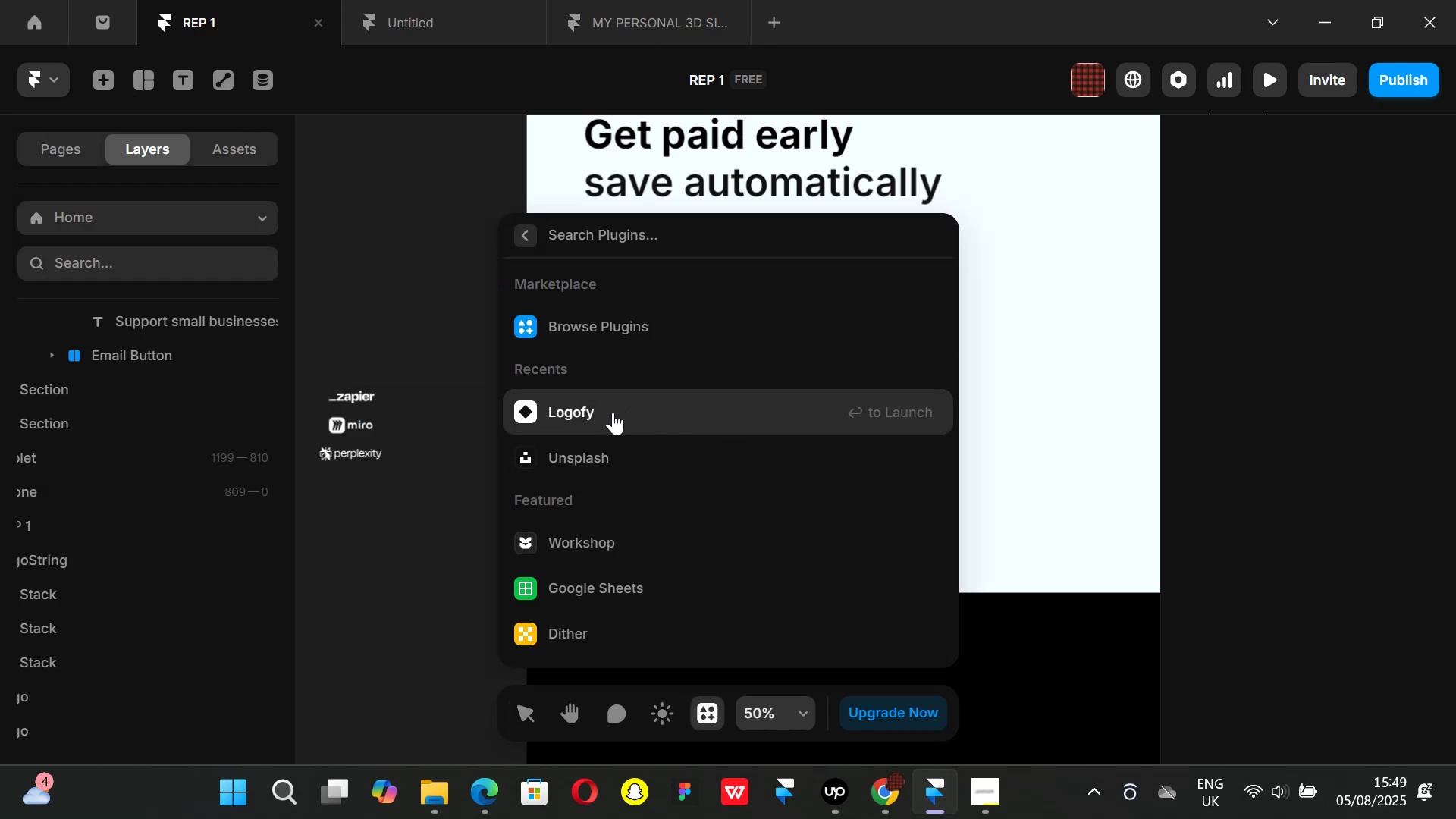 
left_click([570, 411])
 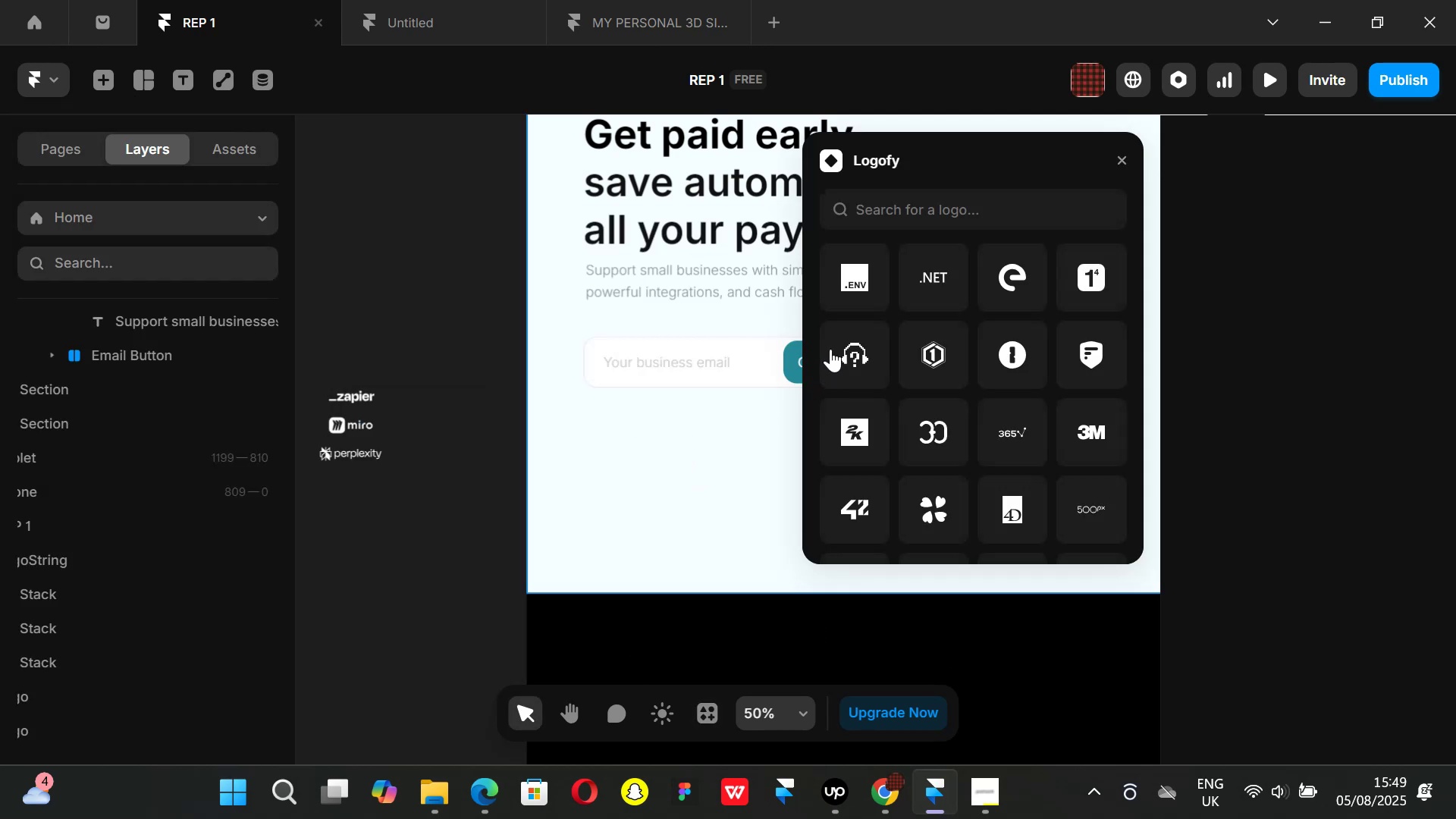 
scroll: coordinate [959, 471], scroll_direction: down, amount: 7.0
 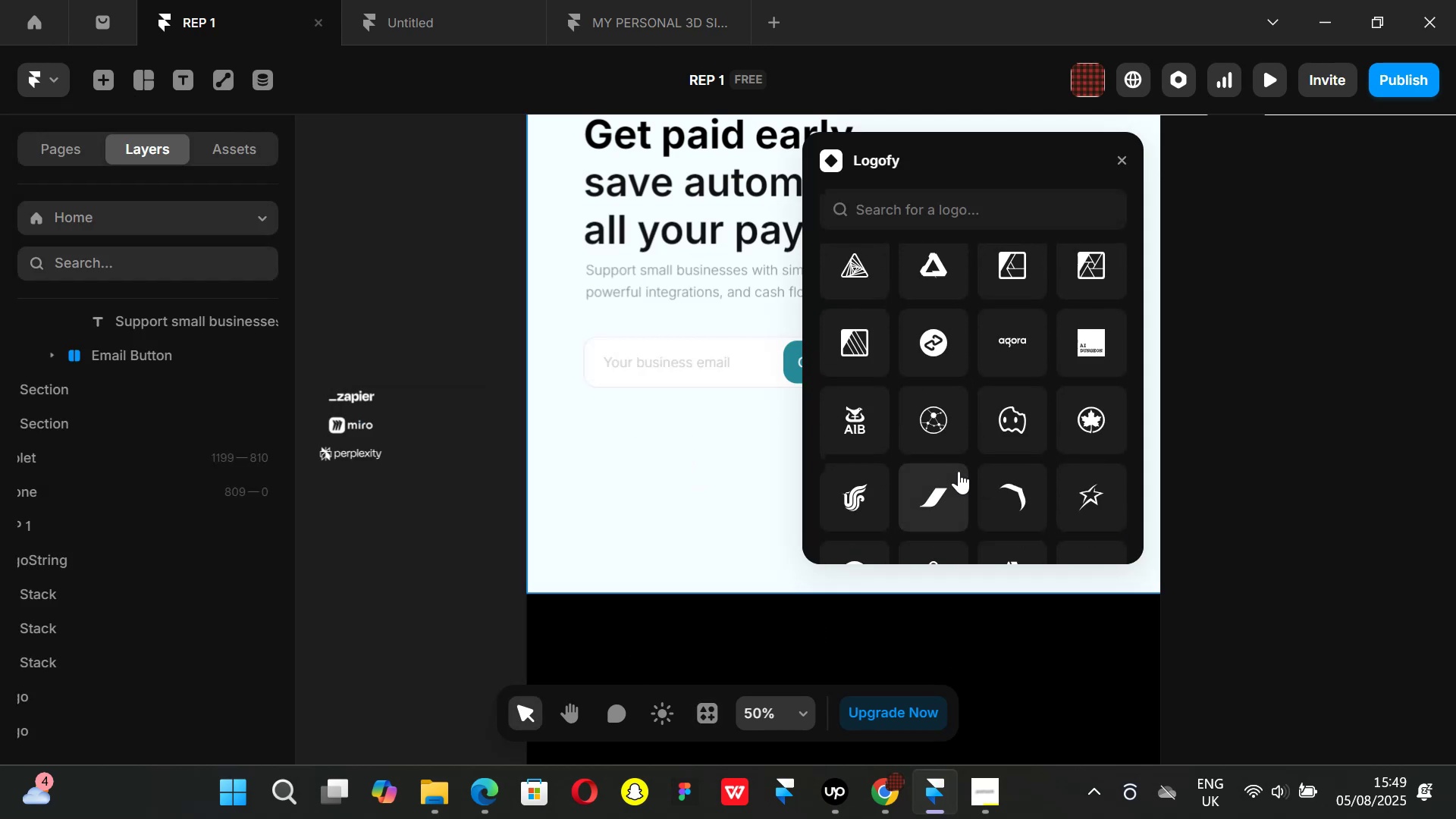 
scroll: coordinate [959, 471], scroll_direction: up, amount: 1.0
 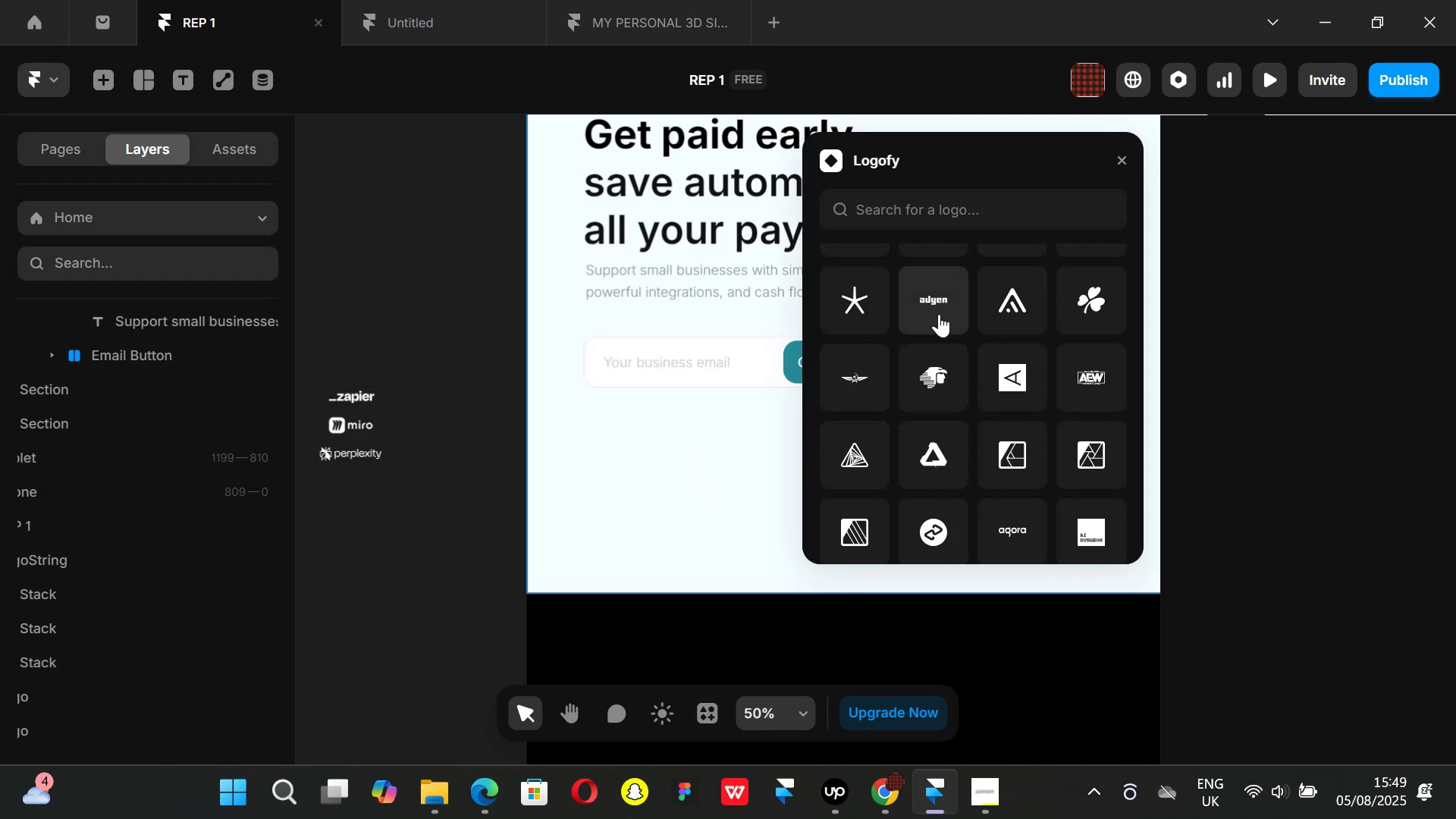 
left_click_drag(start_coordinate=[939, 305], to_coordinate=[631, 428])
 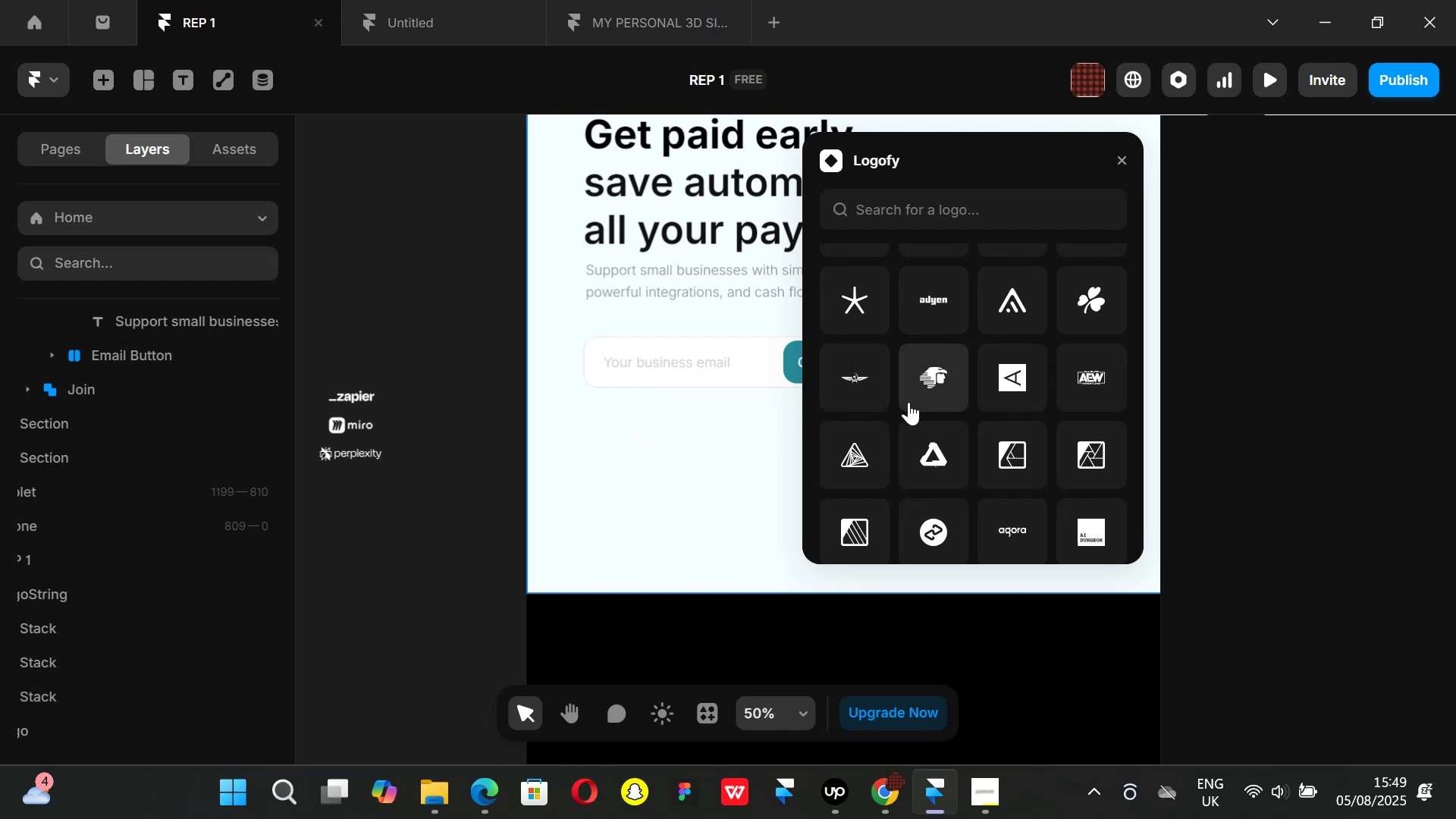 
scroll: coordinate [1045, 400], scroll_direction: down, amount: 5.0
 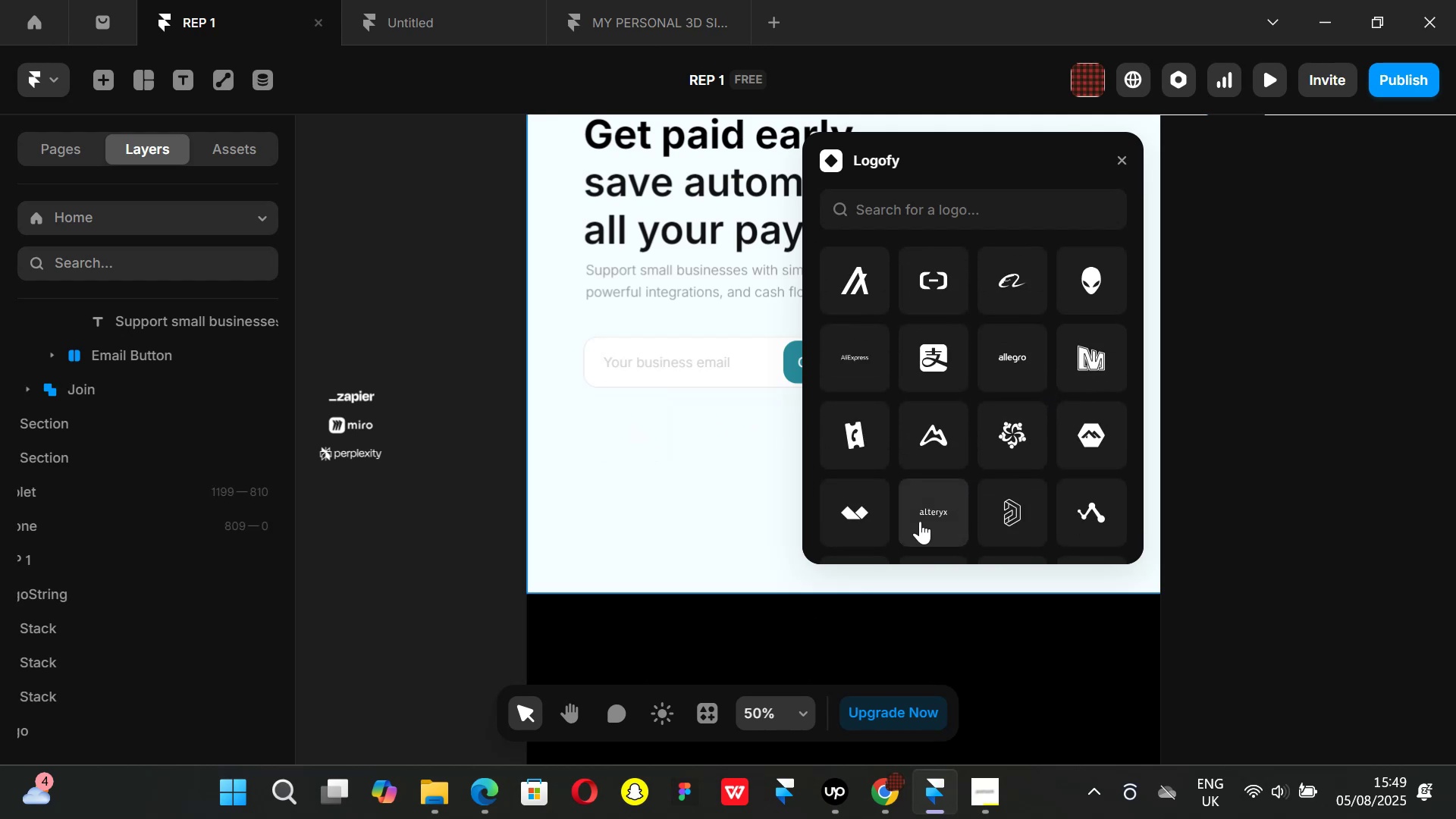 
left_click_drag(start_coordinate=[934, 511], to_coordinate=[695, 439])
 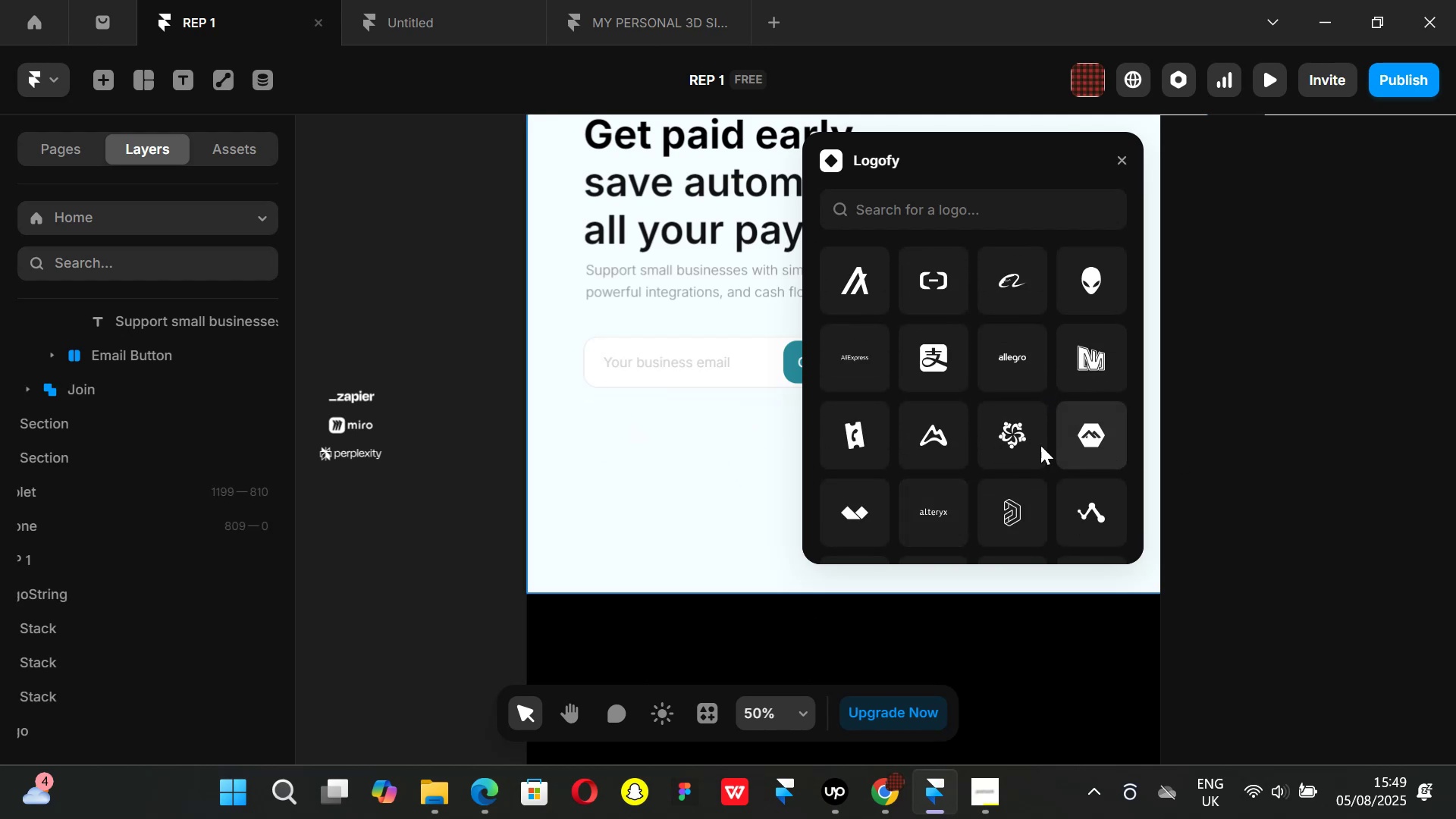 
scroll: coordinate [1034, 447], scroll_direction: down, amount: 2.0
 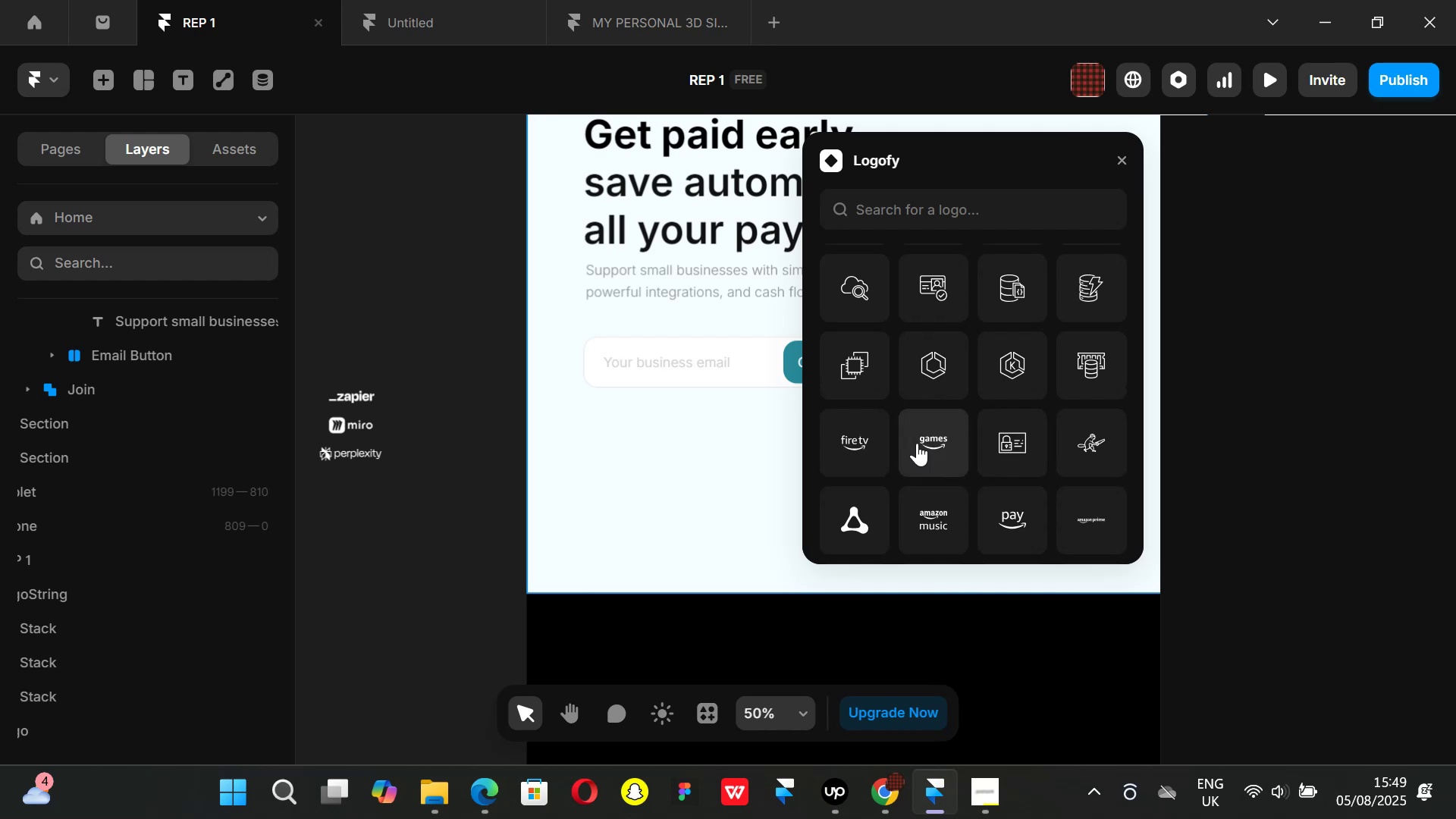 
left_click_drag(start_coordinate=[955, 443], to_coordinate=[708, 466])
 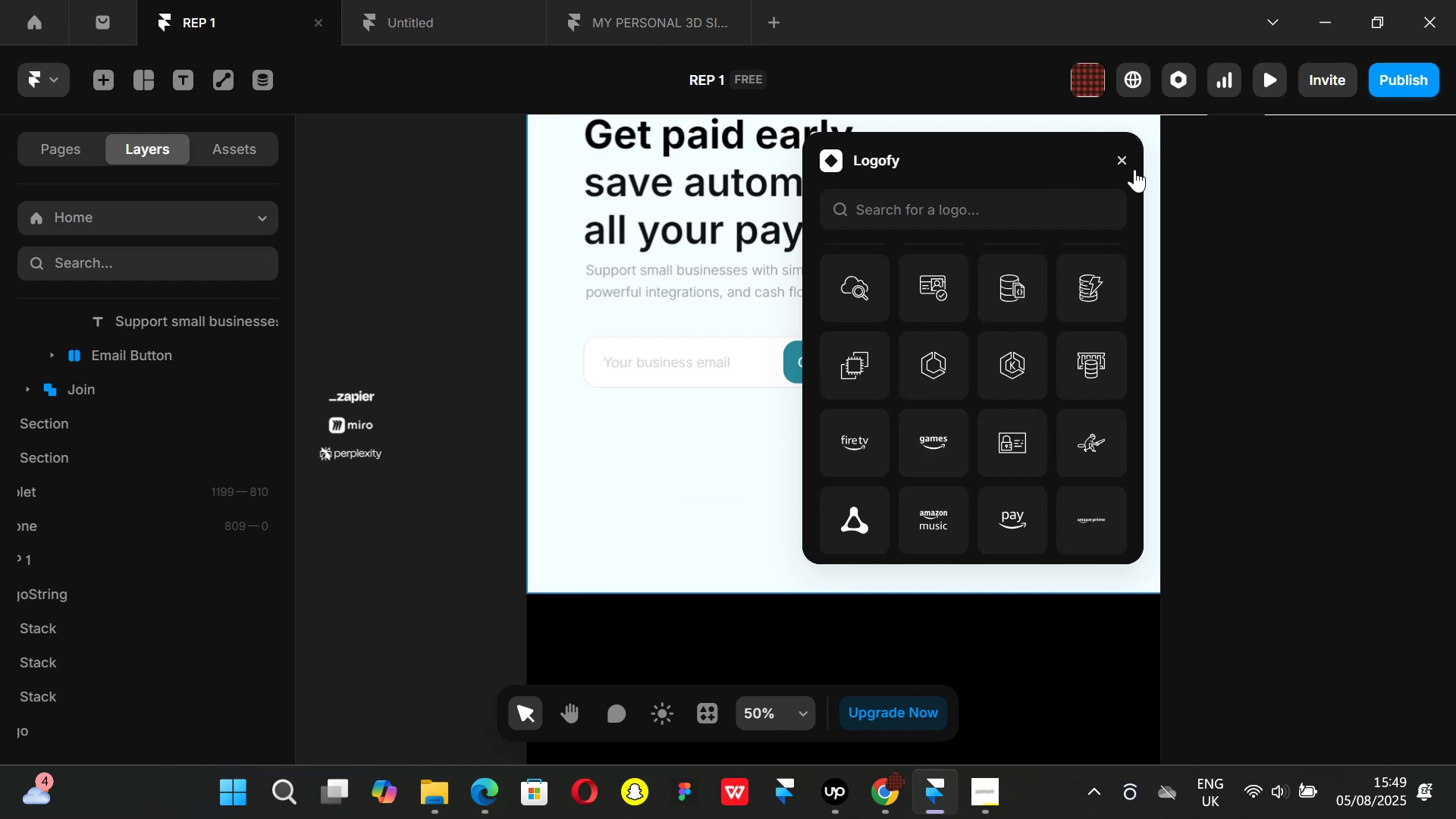 
left_click([1121, 158])
 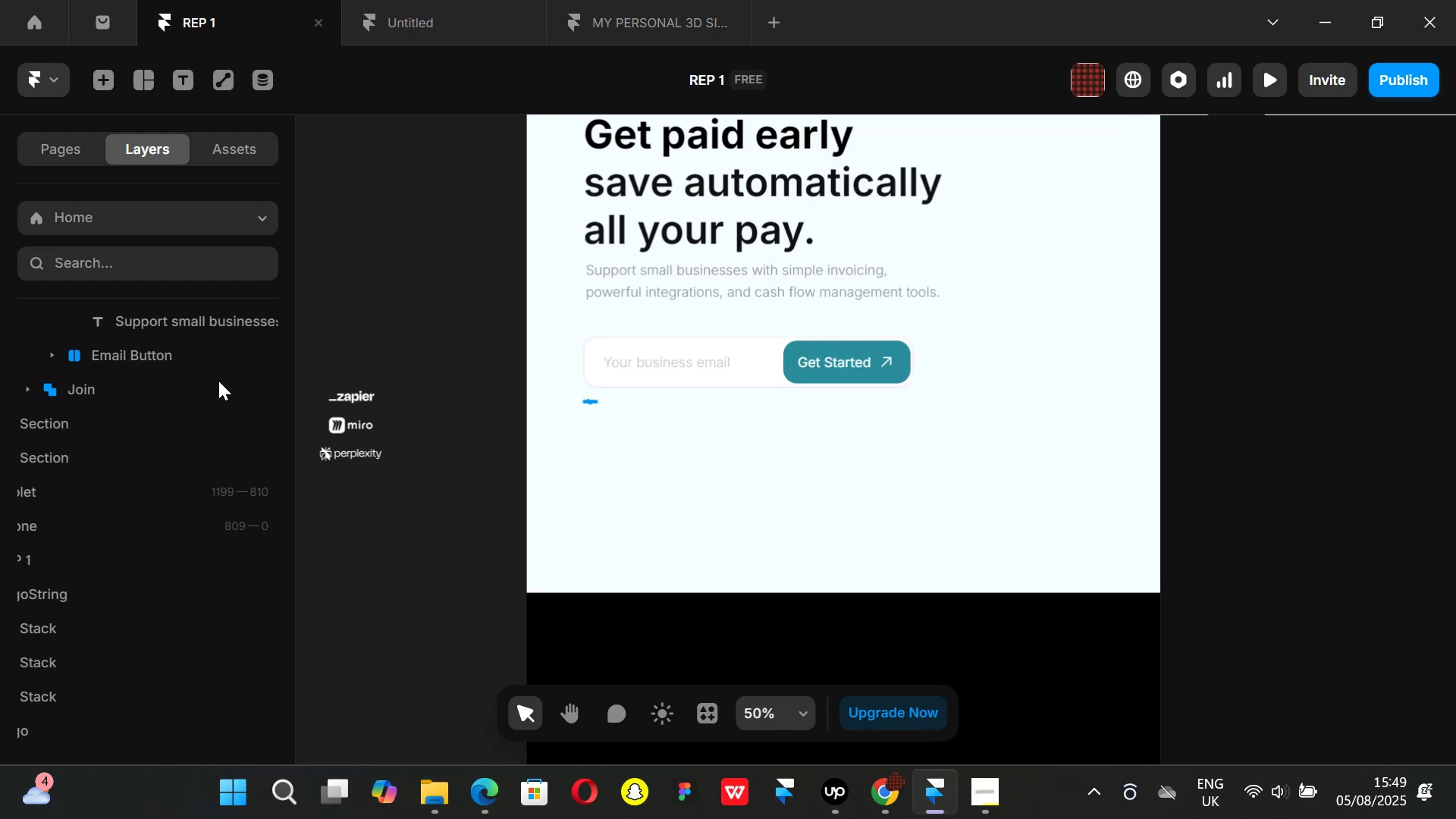 
scroll: coordinate [128, 458], scroll_direction: up, amount: 1.0
 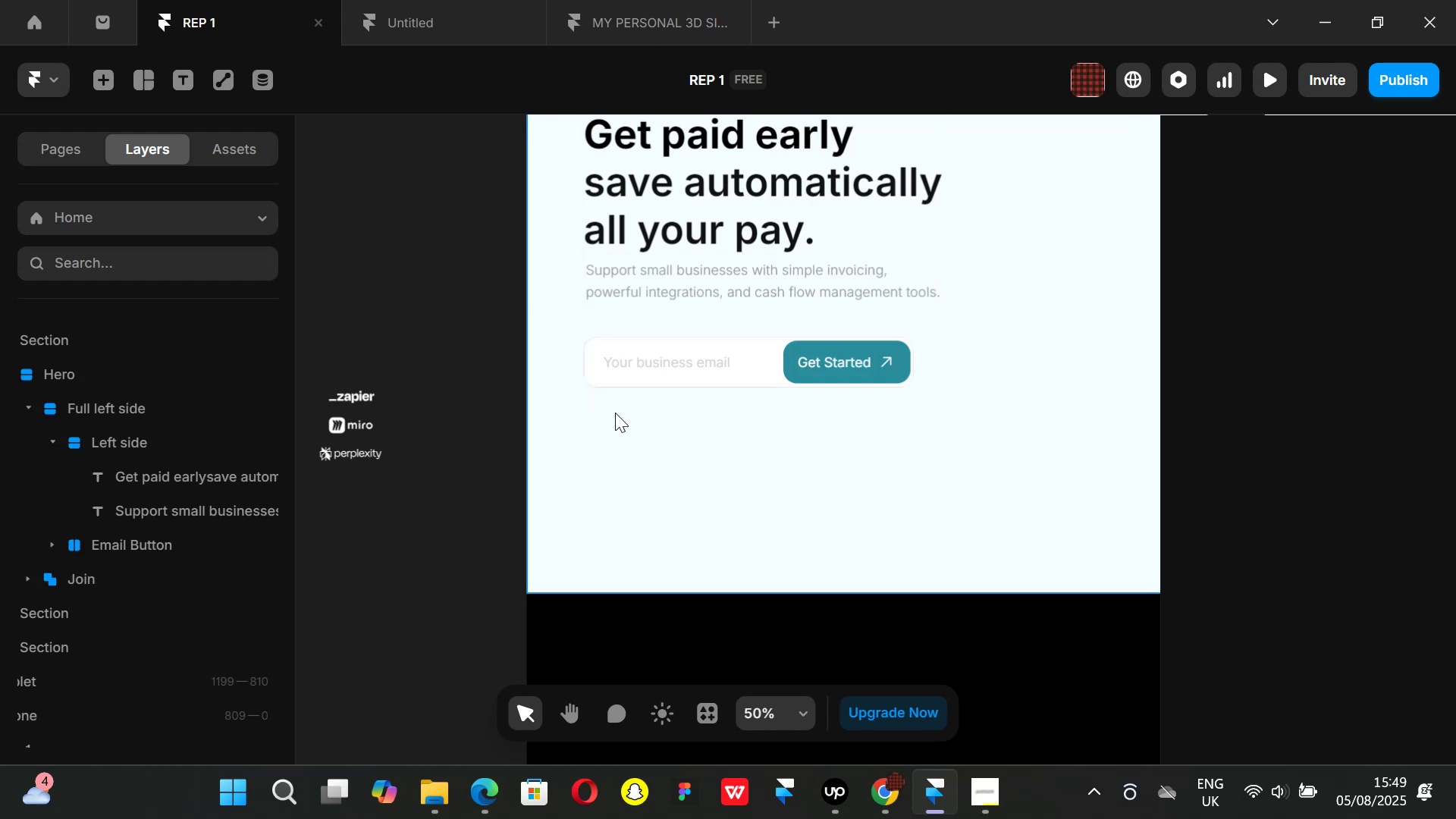 
left_click([603, 405])
 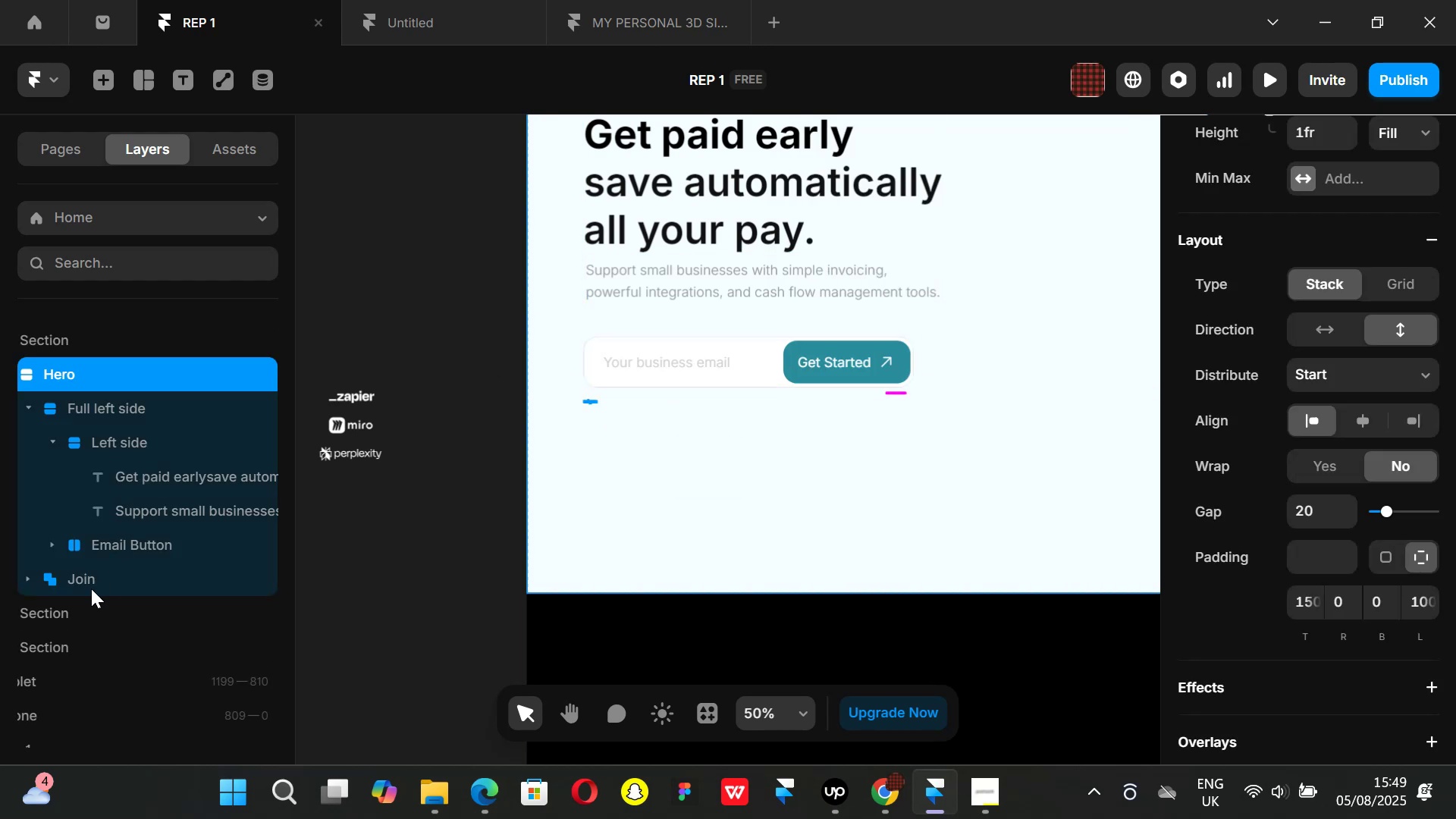 
left_click([83, 568])
 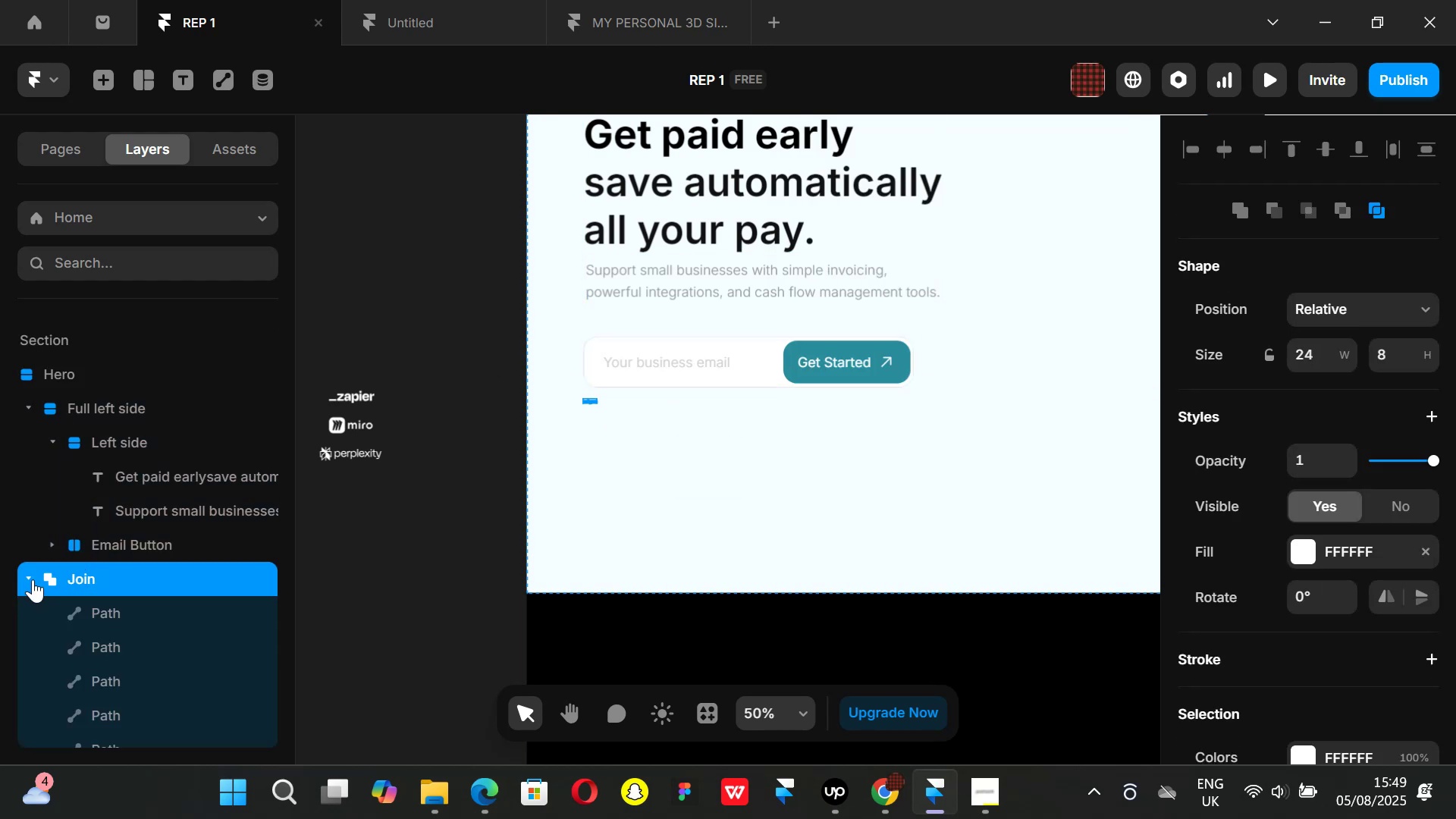 
left_click([33, 579])
 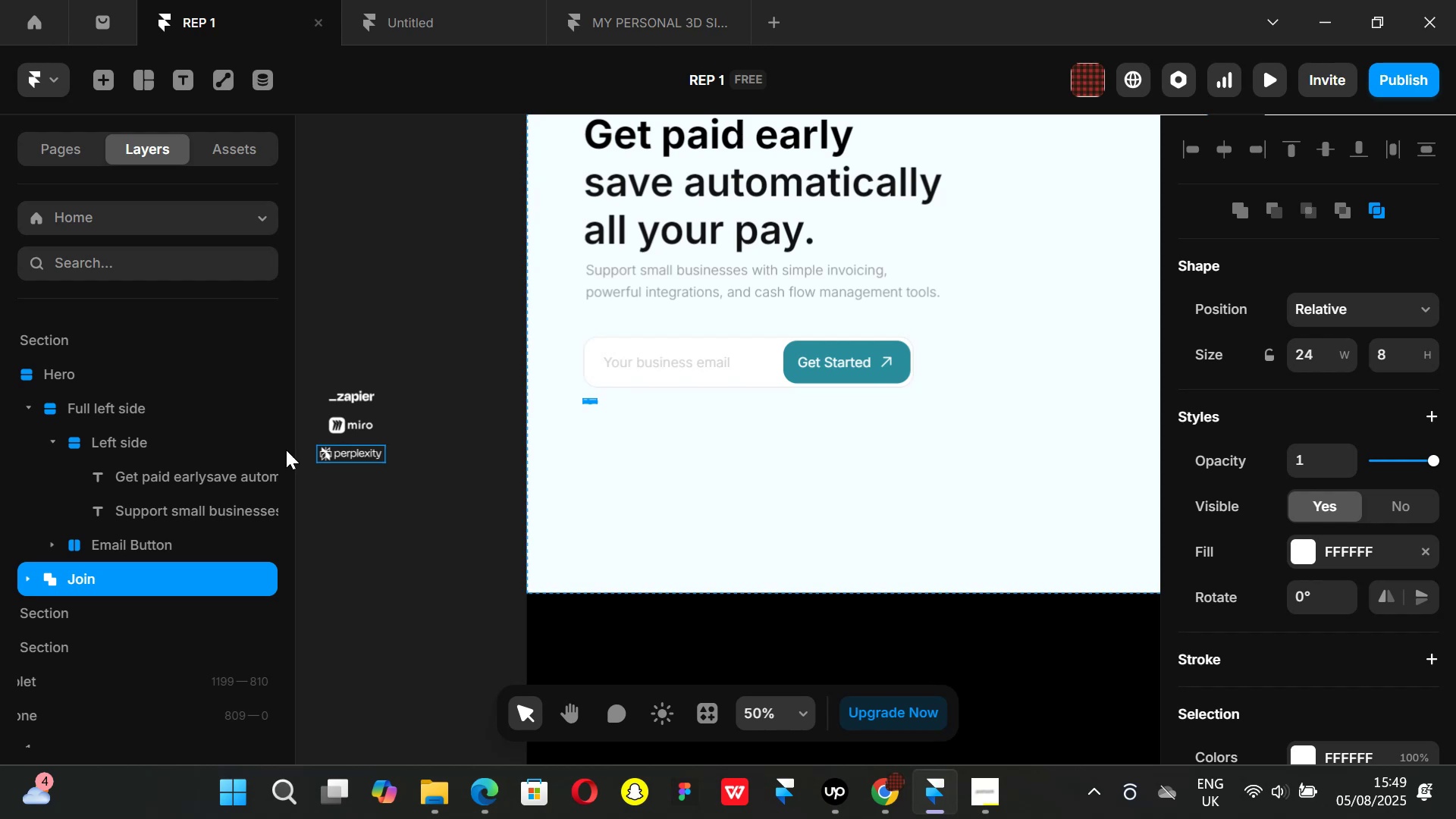 
scroll: coordinate [157, 614], scroll_direction: down, amount: 1.0
 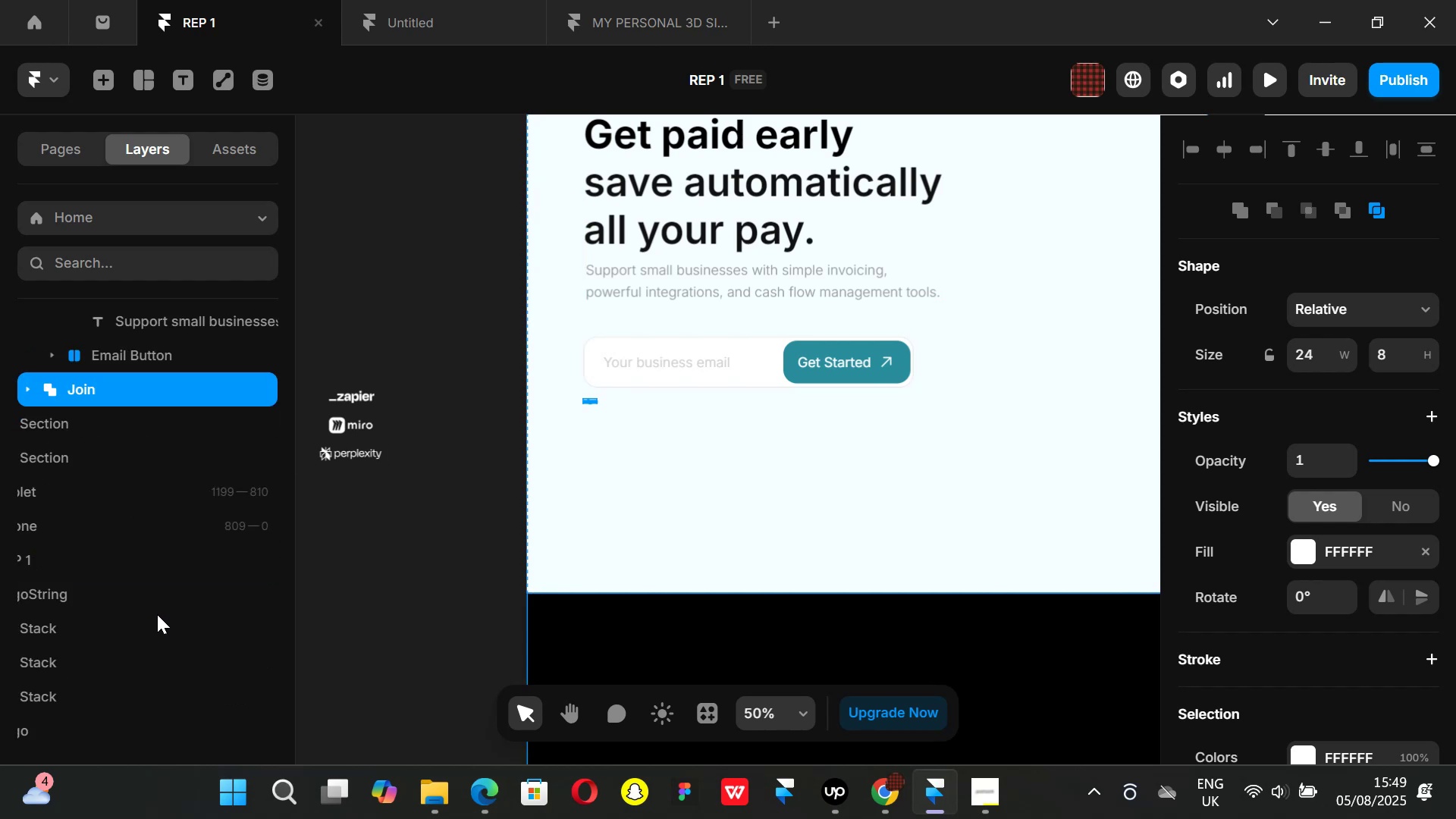 
mouse_move([133, 632])
 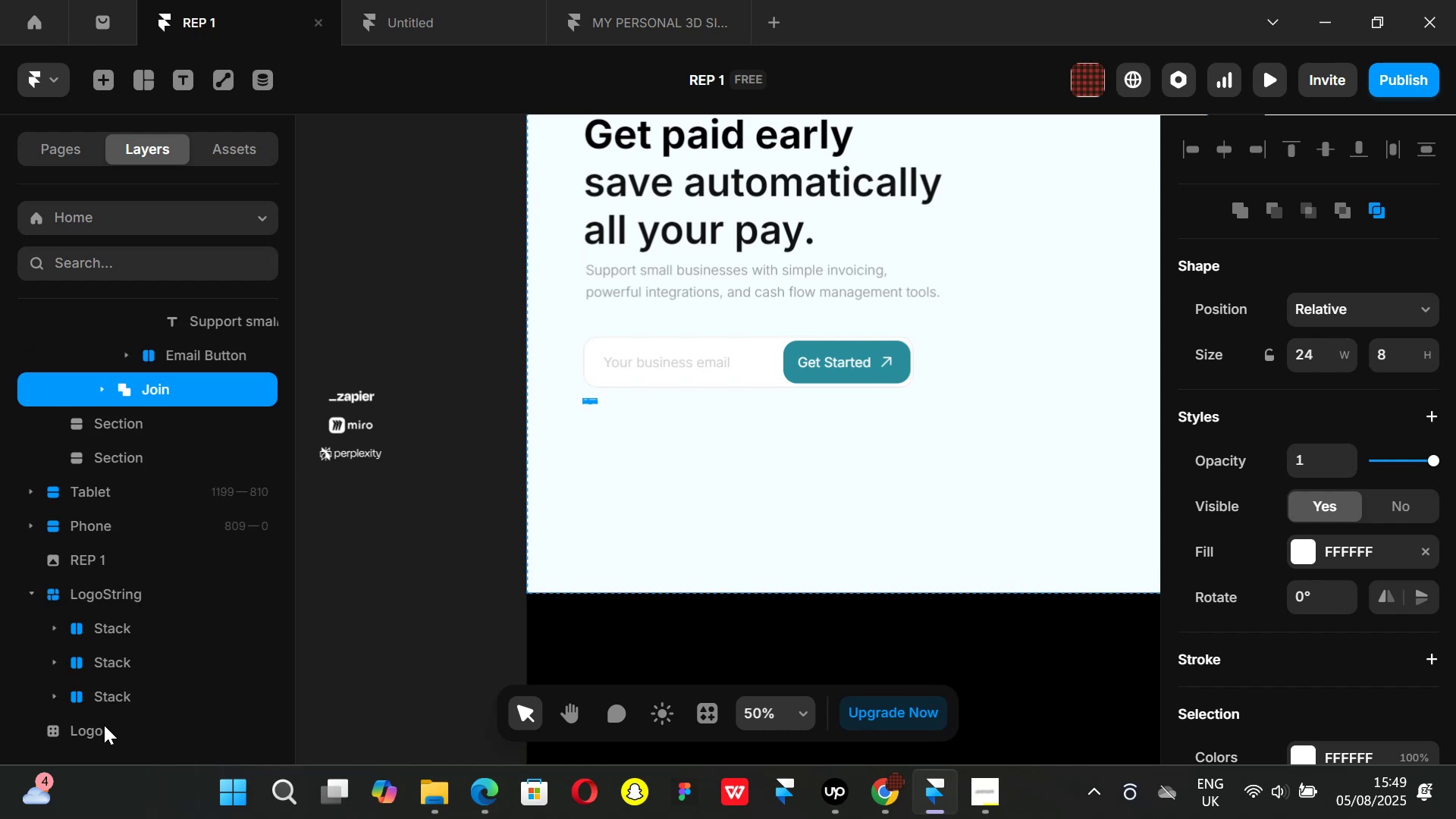 
left_click([104, 725])
 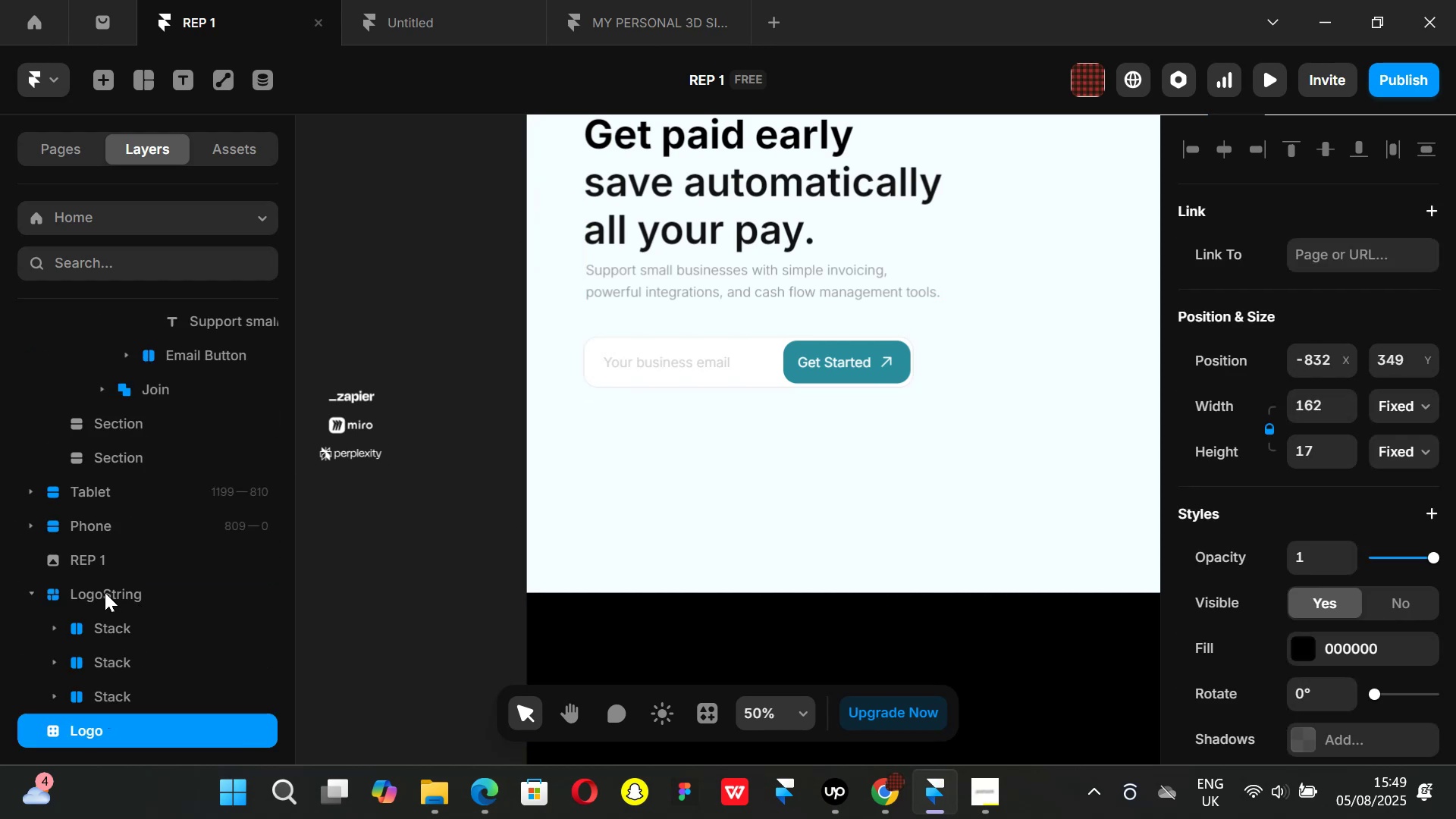 
left_click([105, 592])
 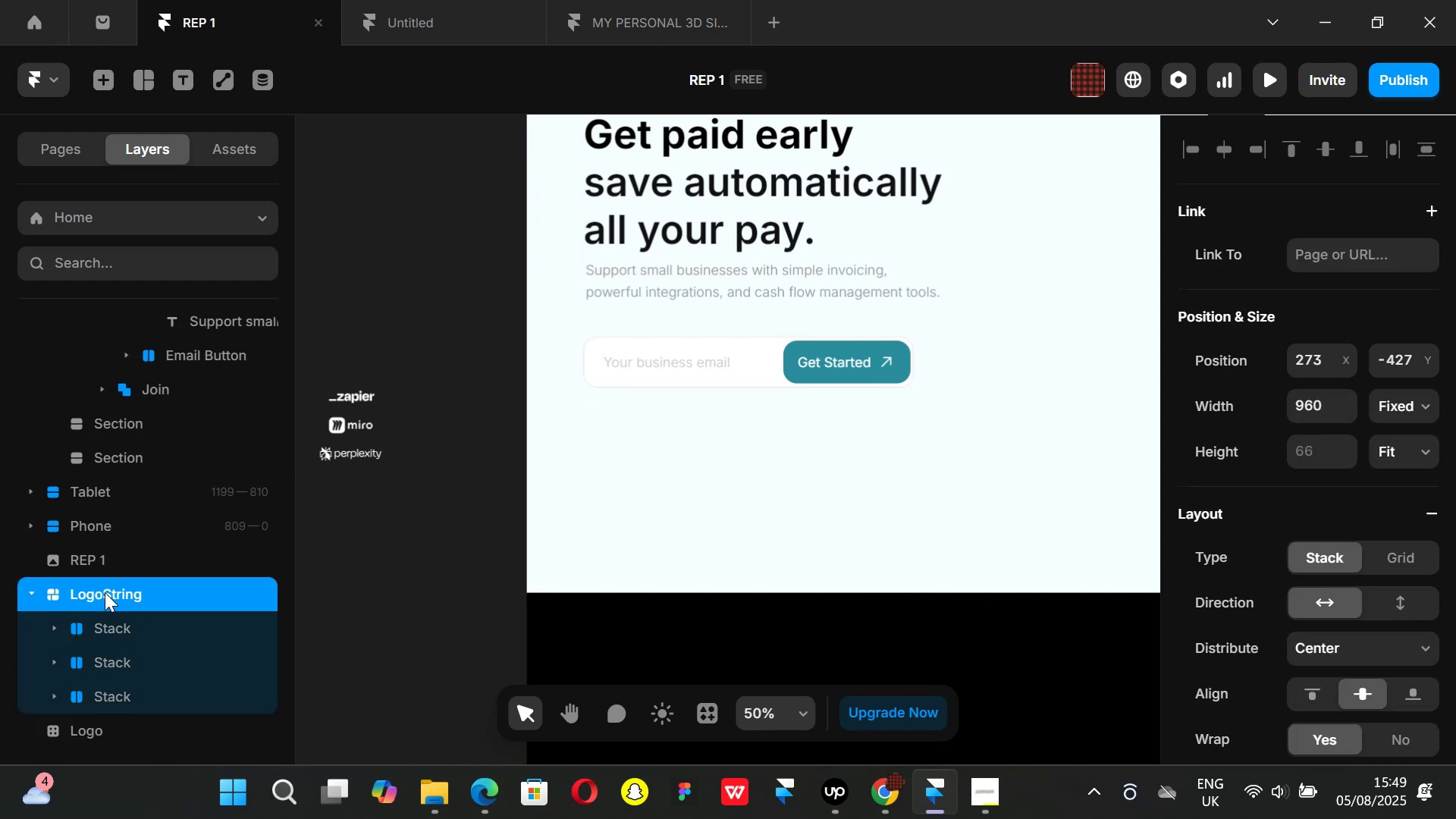 
key(Backspace)
 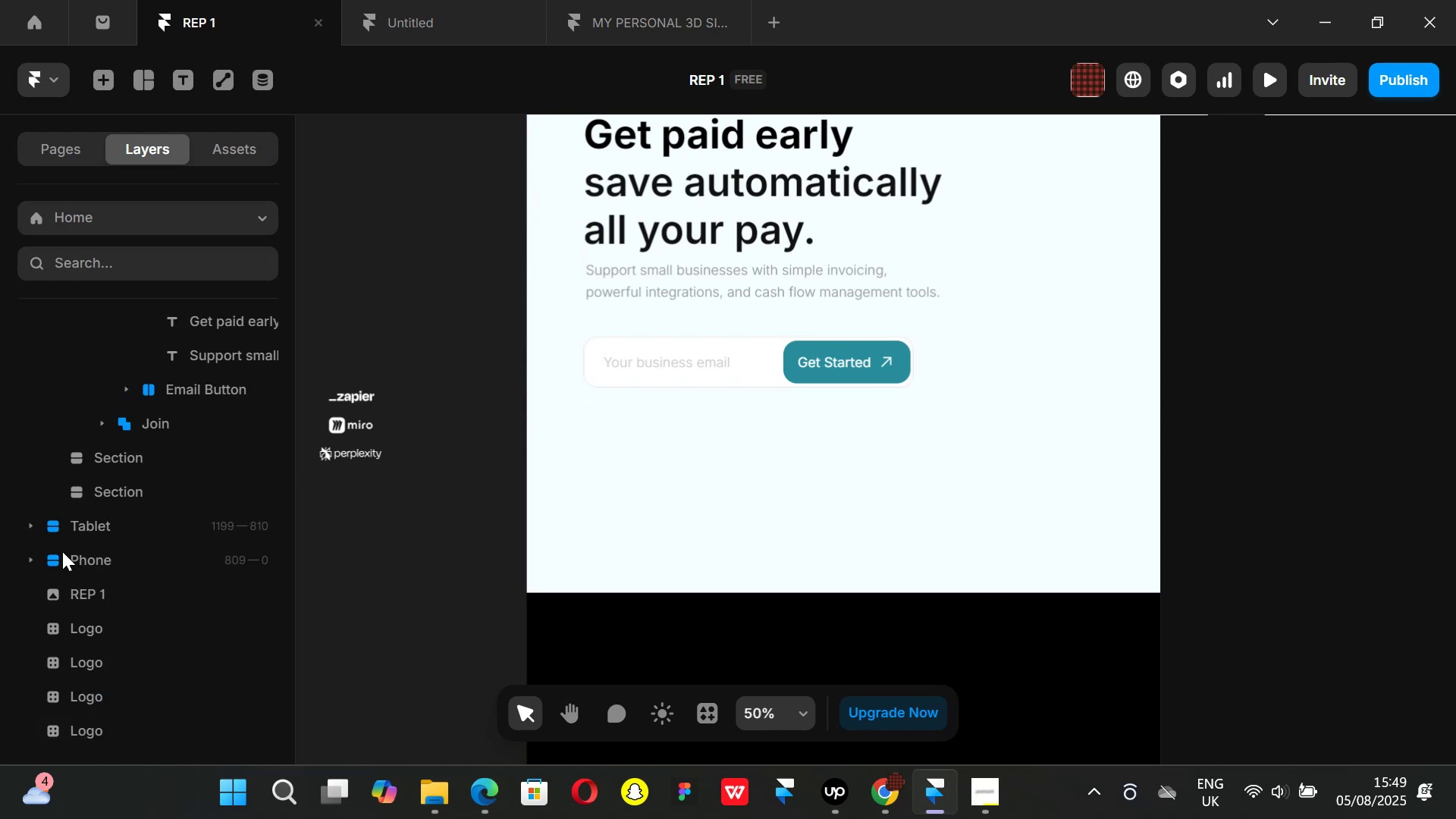 
left_click([28, 560])
 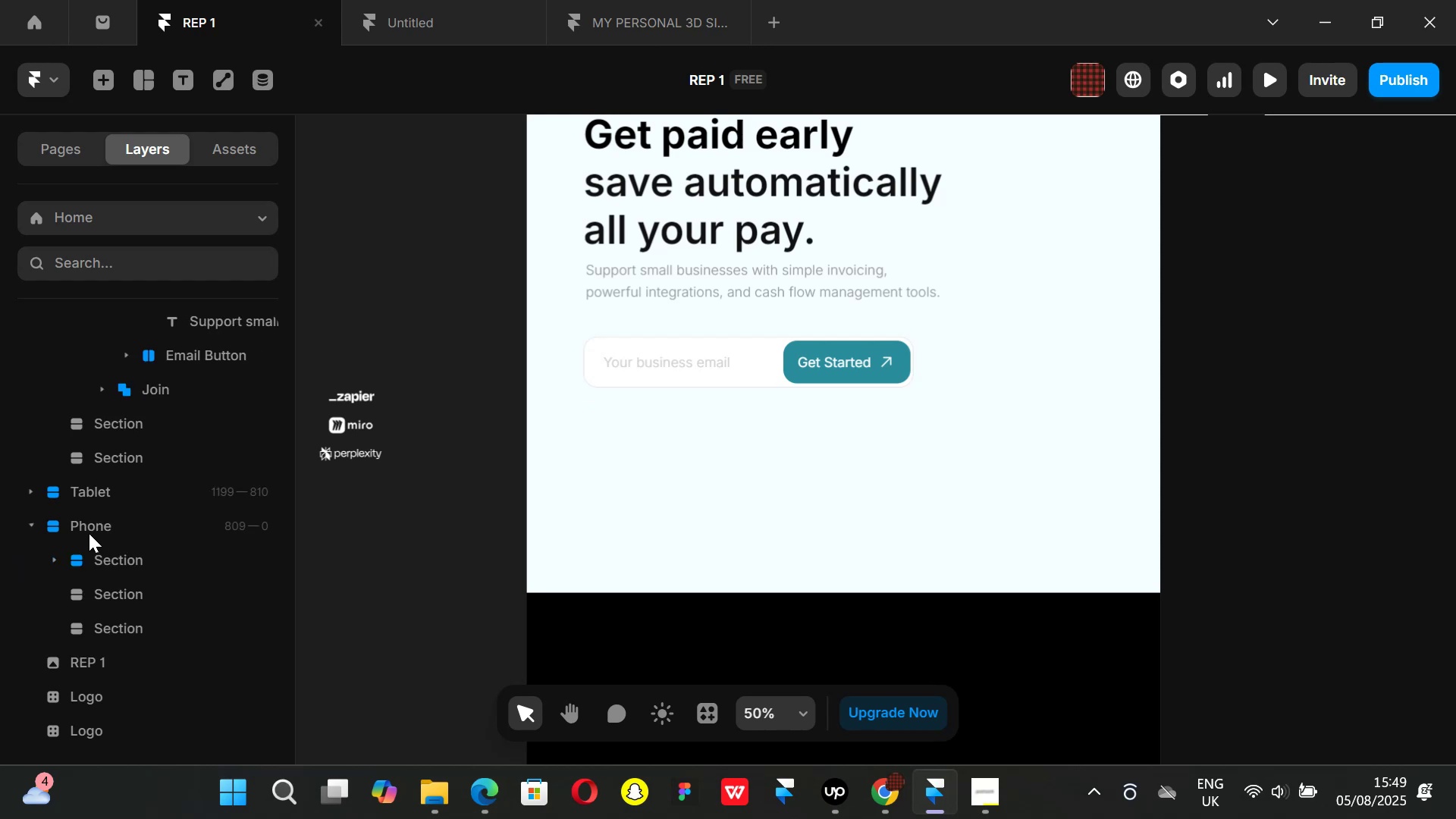 
scroll: coordinate [118, 551], scroll_direction: up, amount: 1.0
 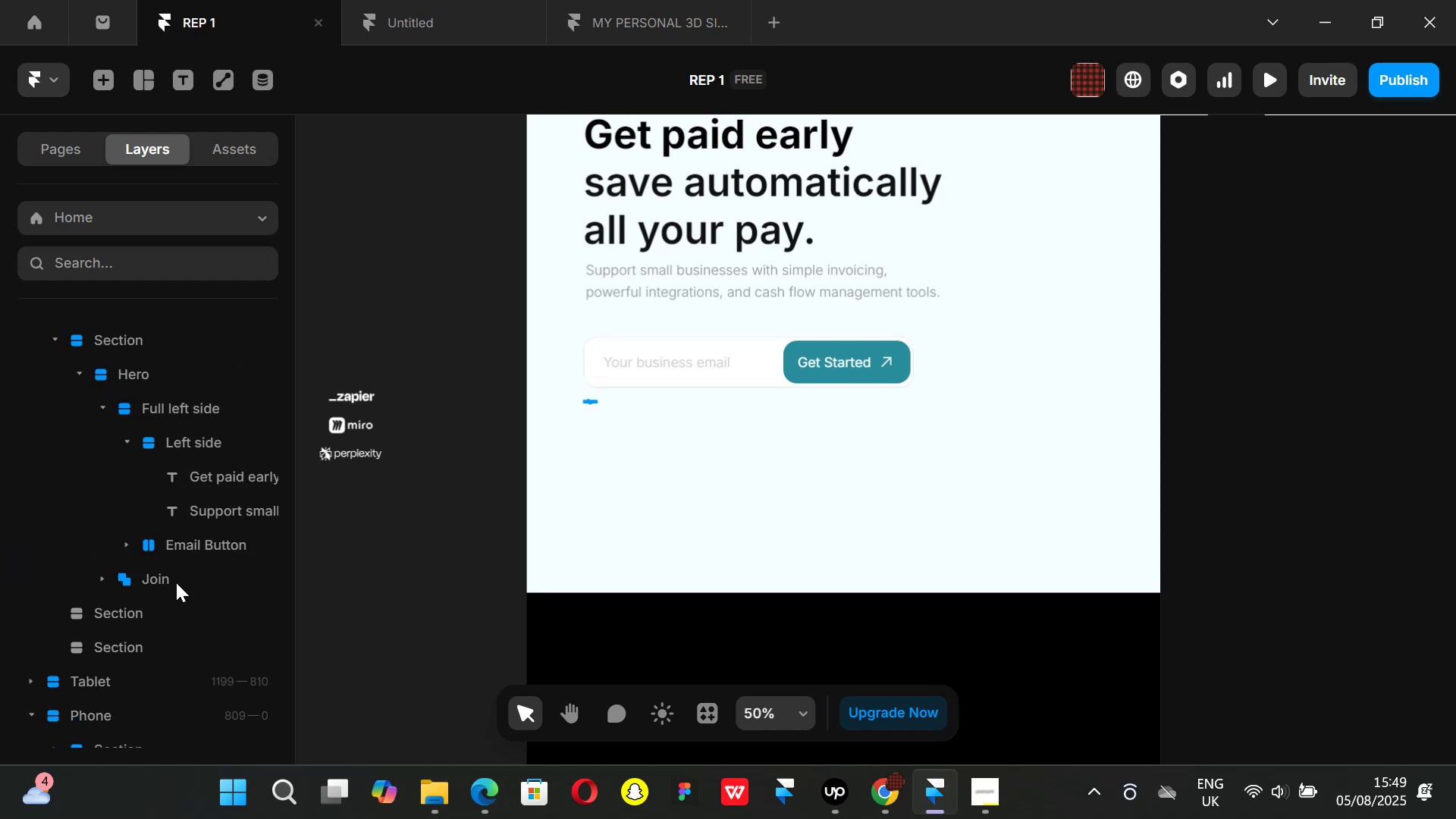 
left_click([176, 582])
 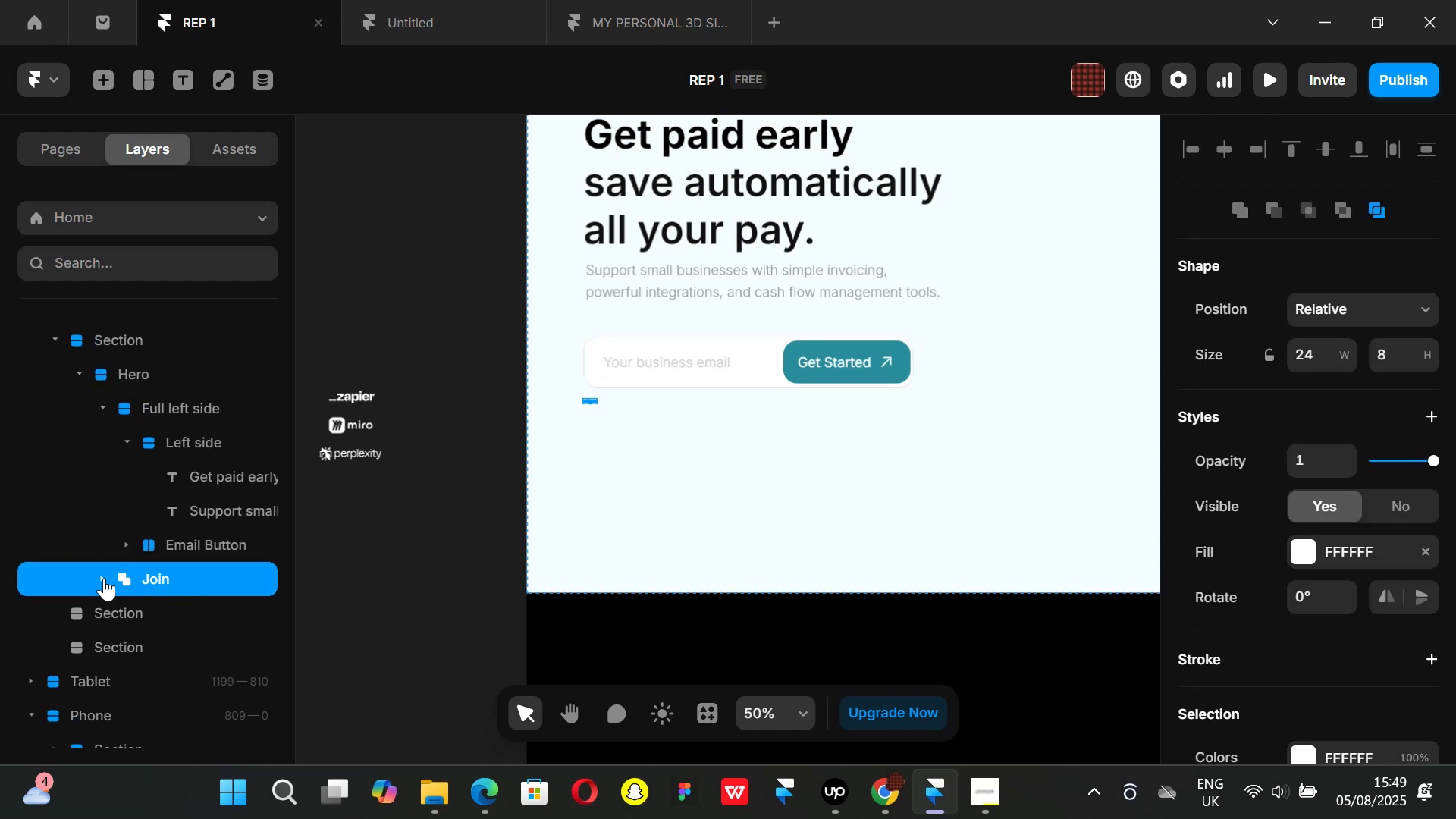 
left_click([103, 577])
 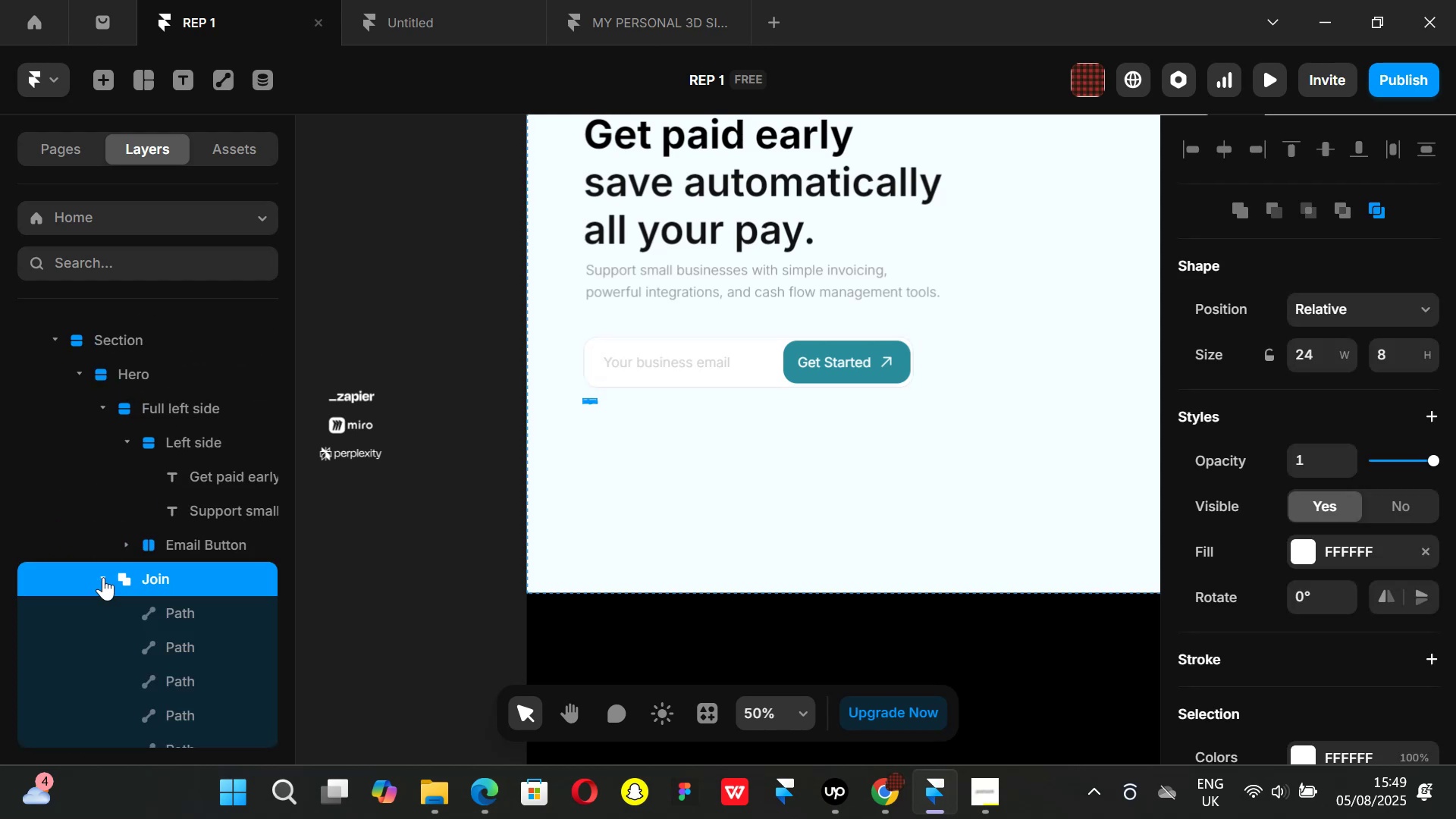 
left_click([103, 577])
 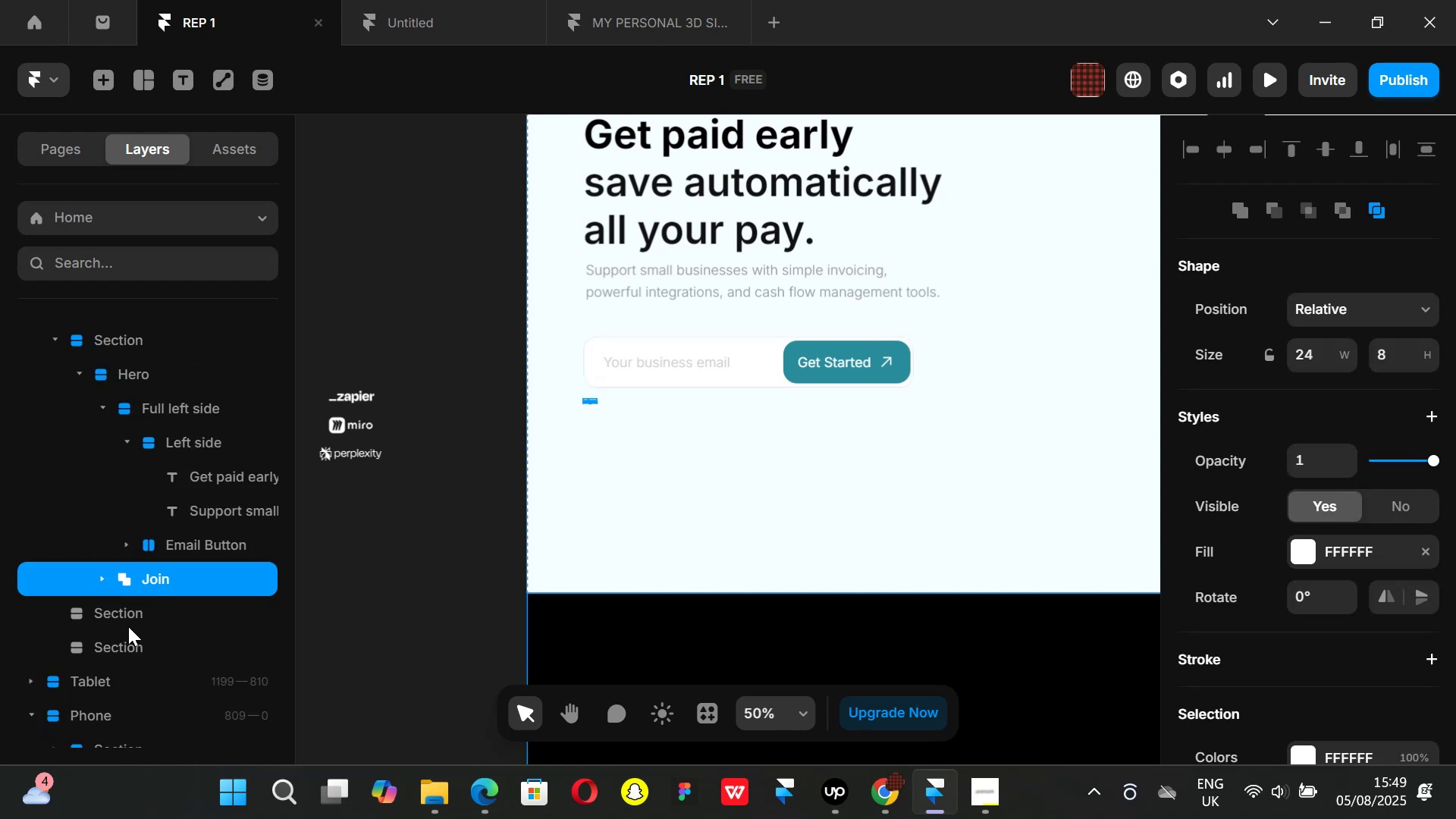 
left_click([124, 617])
 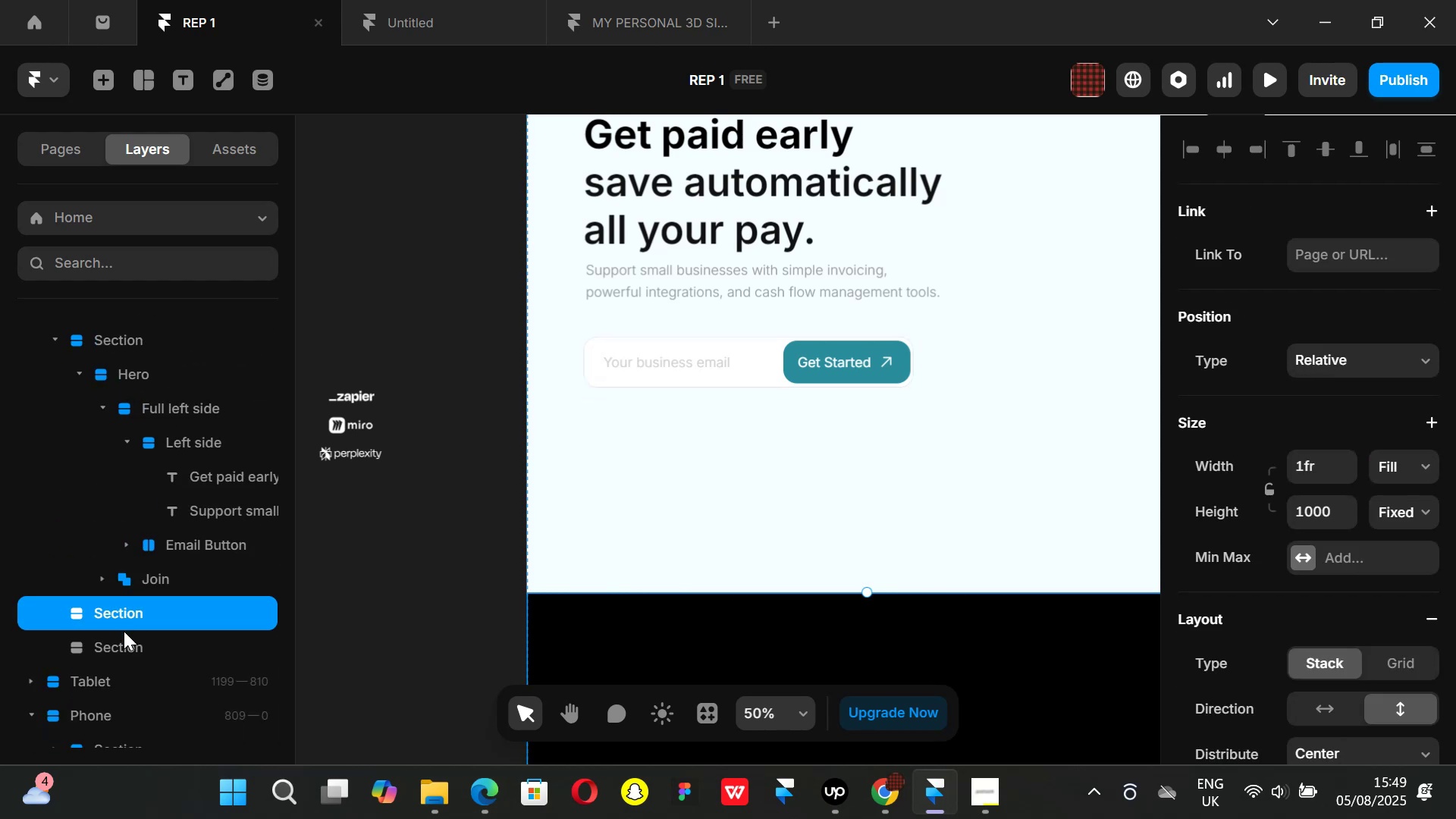 
left_click([124, 638])
 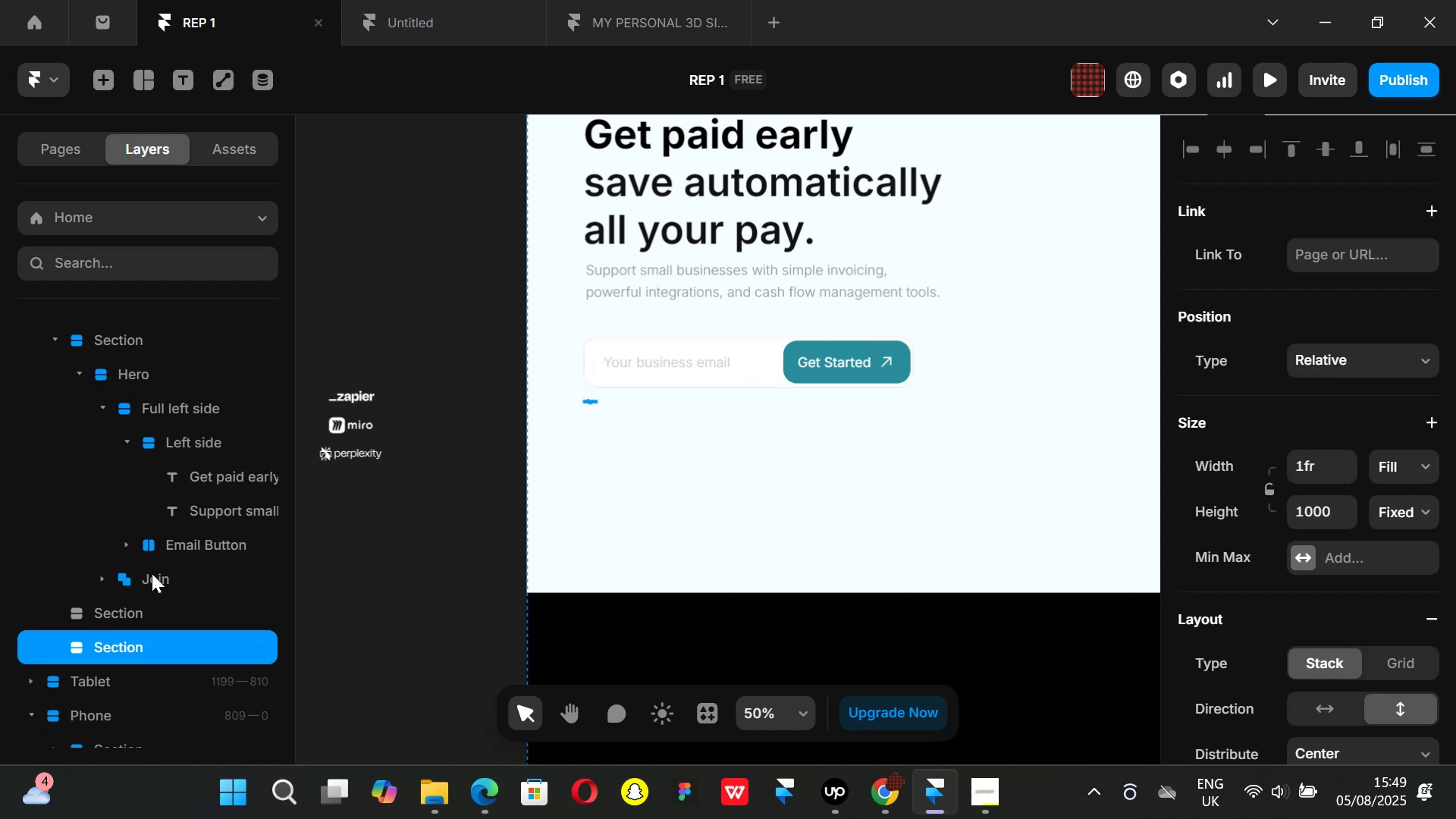 
left_click([152, 573])
 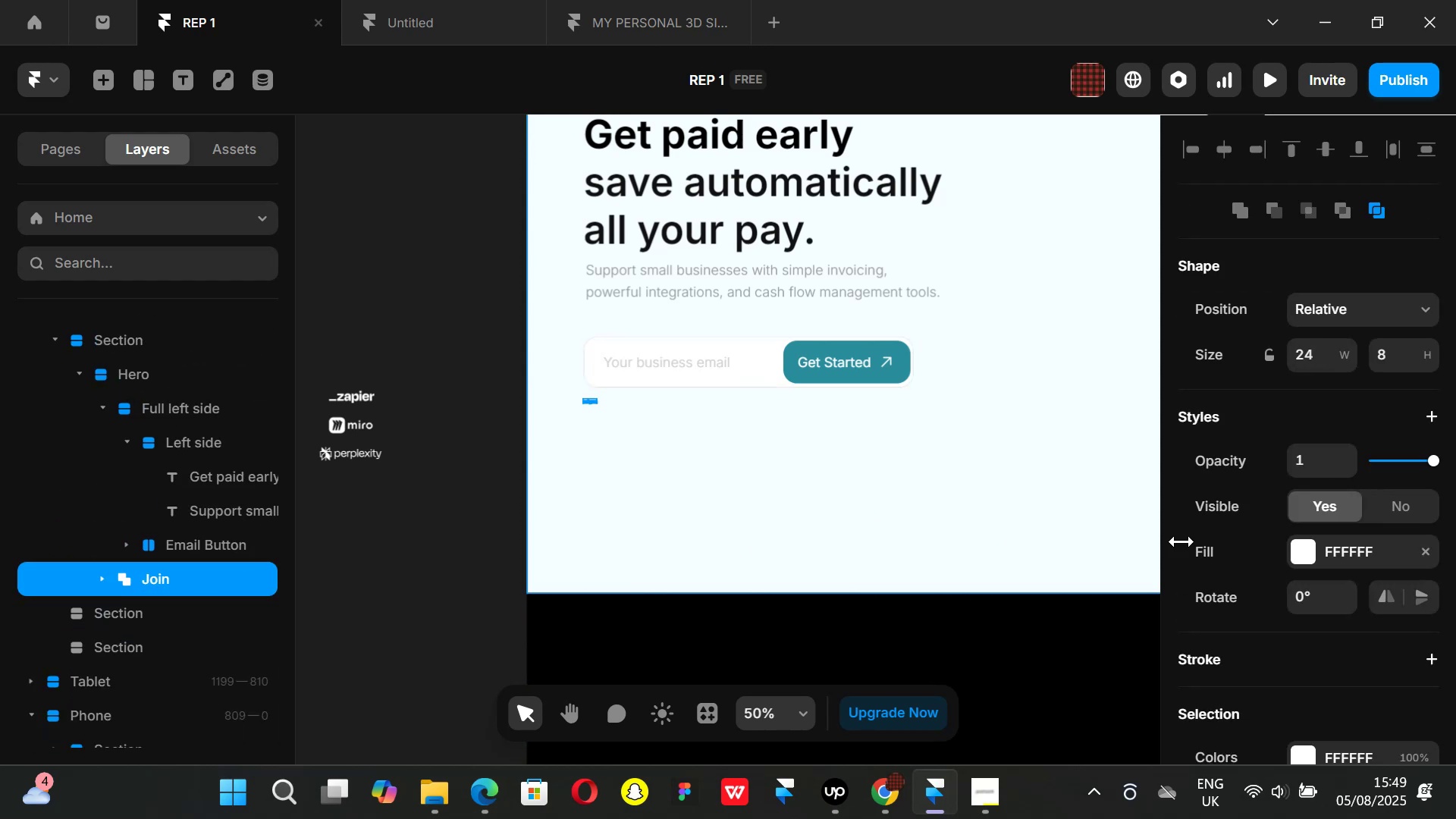 
scroll: coordinate [1348, 551], scroll_direction: down, amount: 2.0
 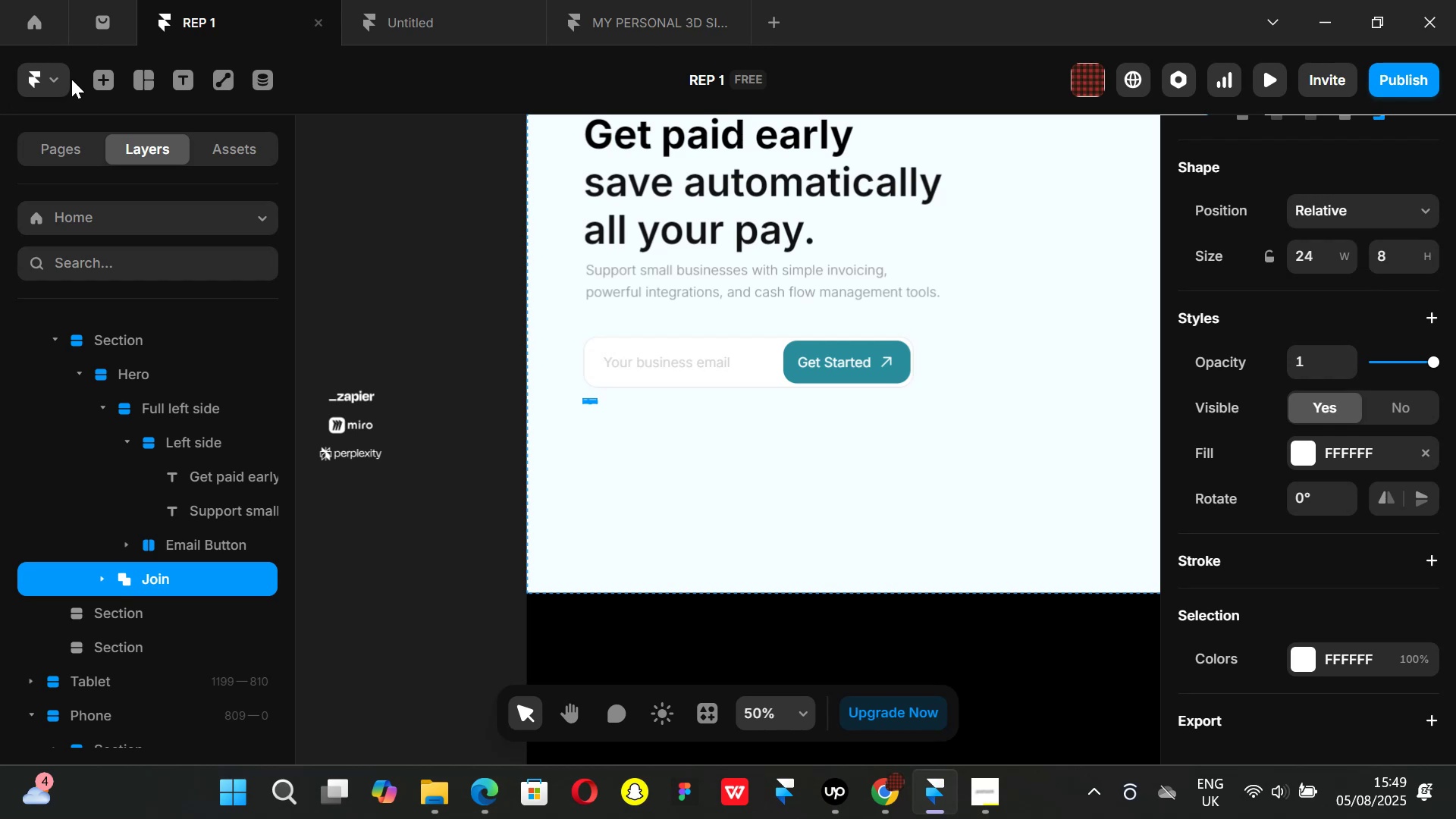 
left_click([56, 80])
 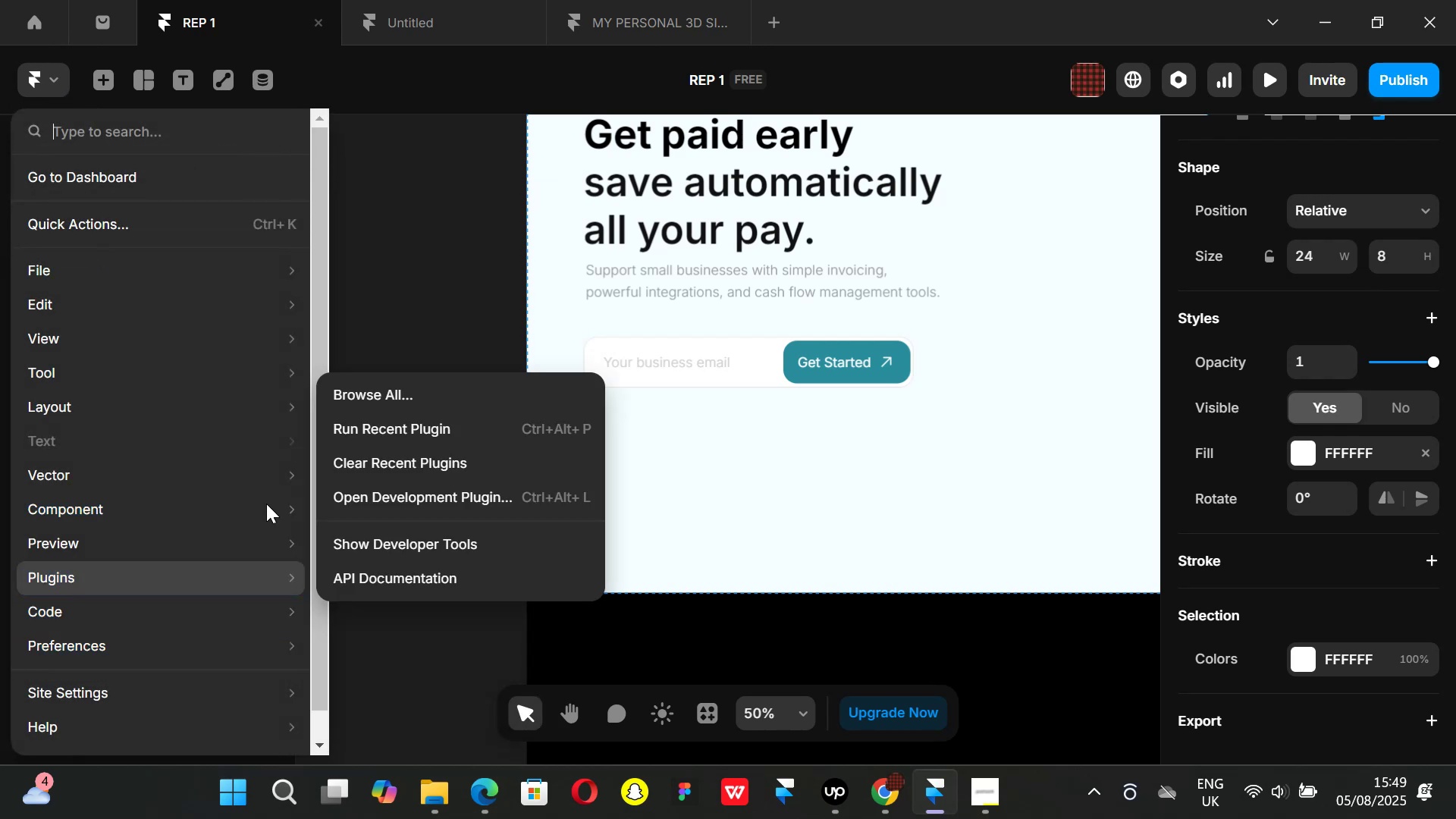 
left_click([358, 400])
 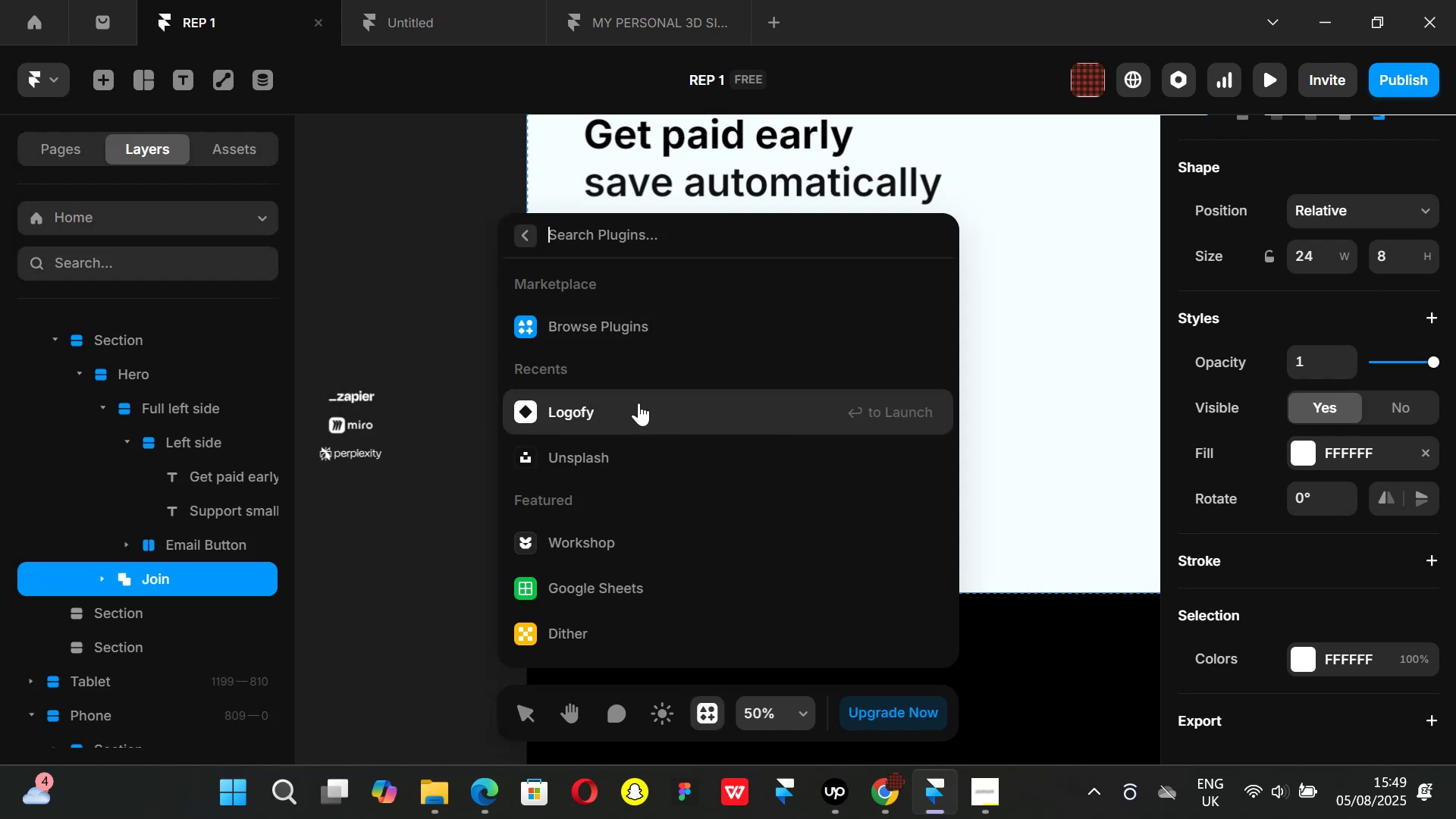 
left_click([617, 409])
 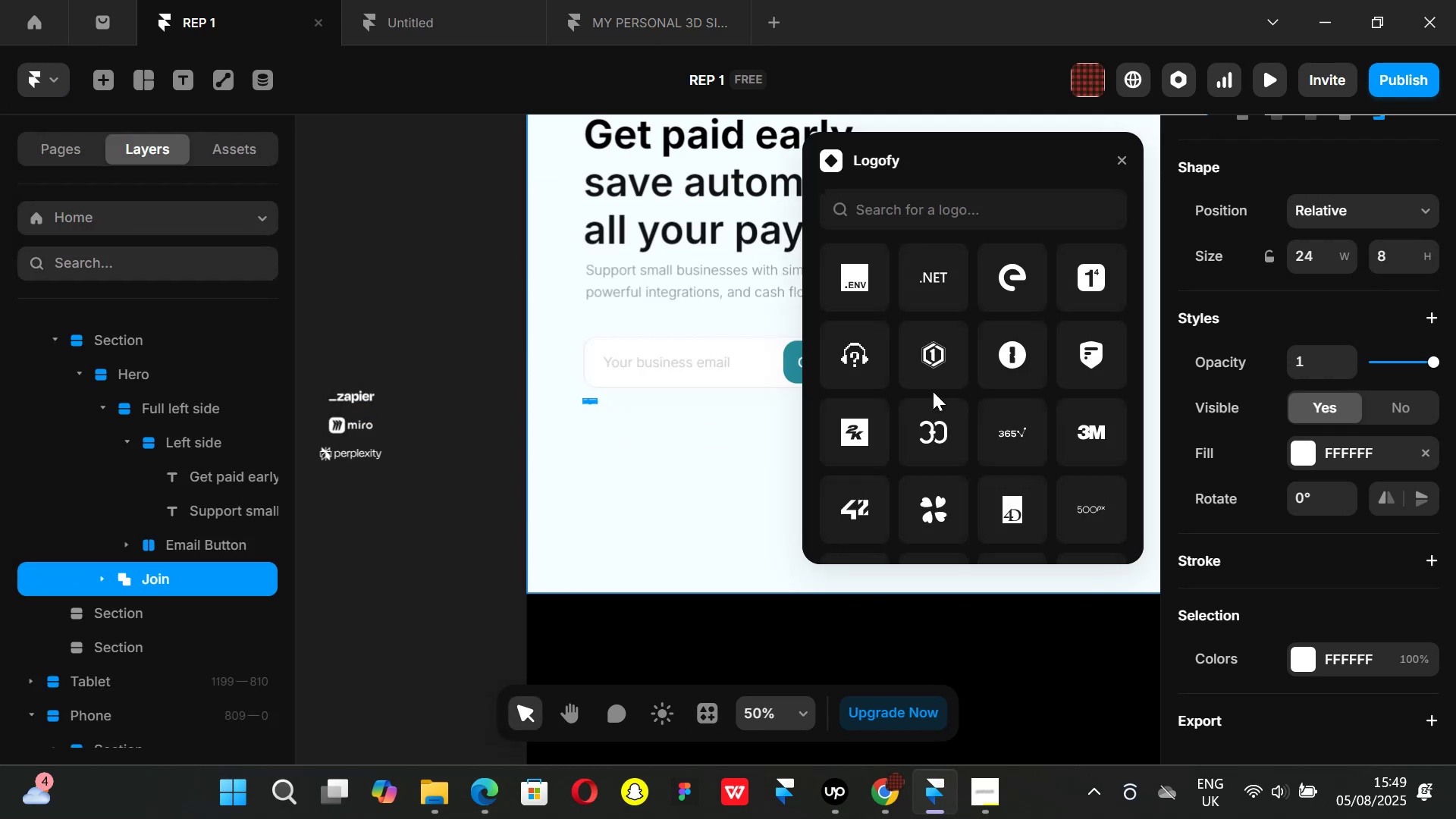 
scroll: coordinate [949, 428], scroll_direction: down, amount: 9.0
 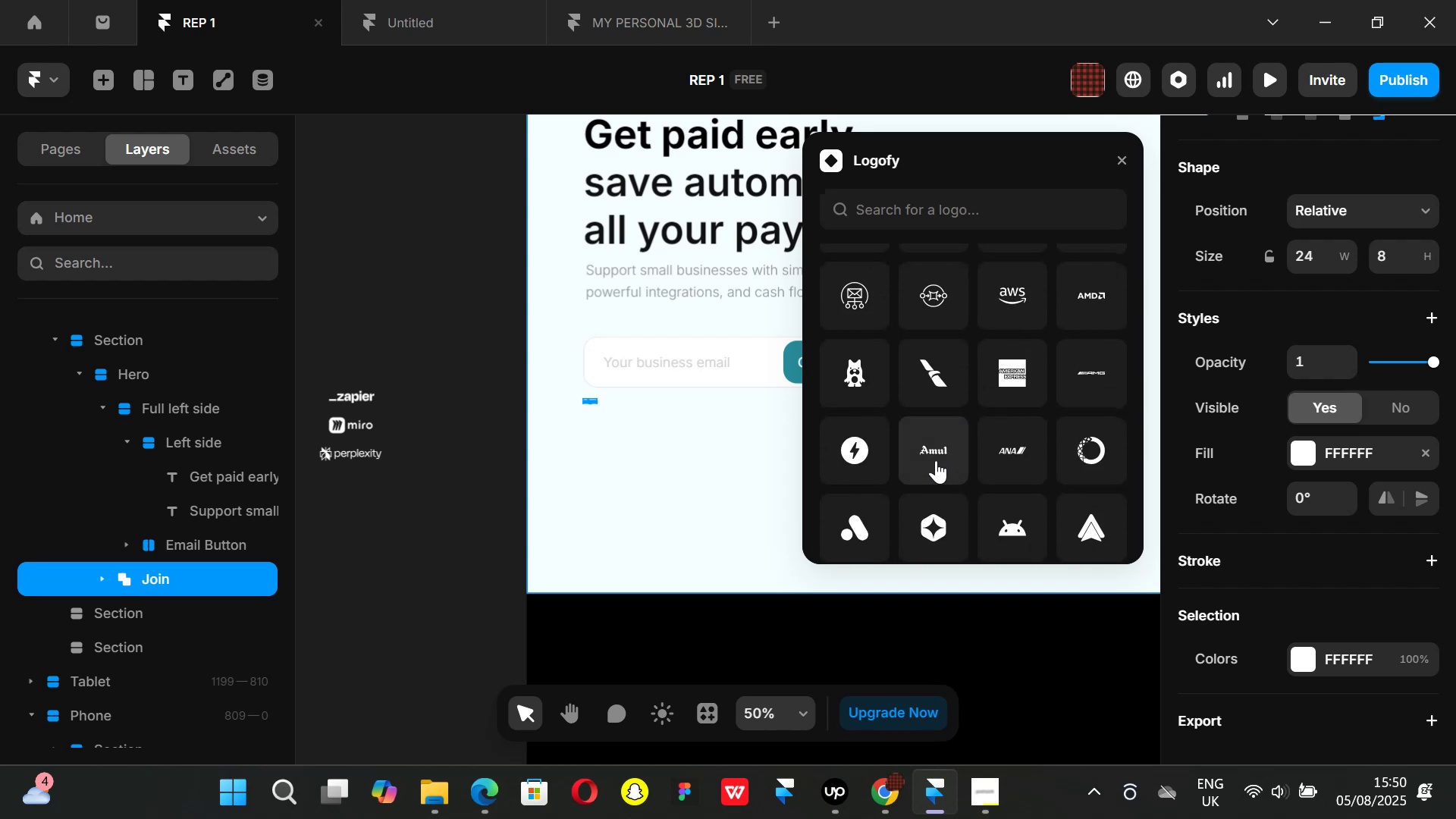 
left_click_drag(start_coordinate=[931, 453], to_coordinate=[662, 457])
 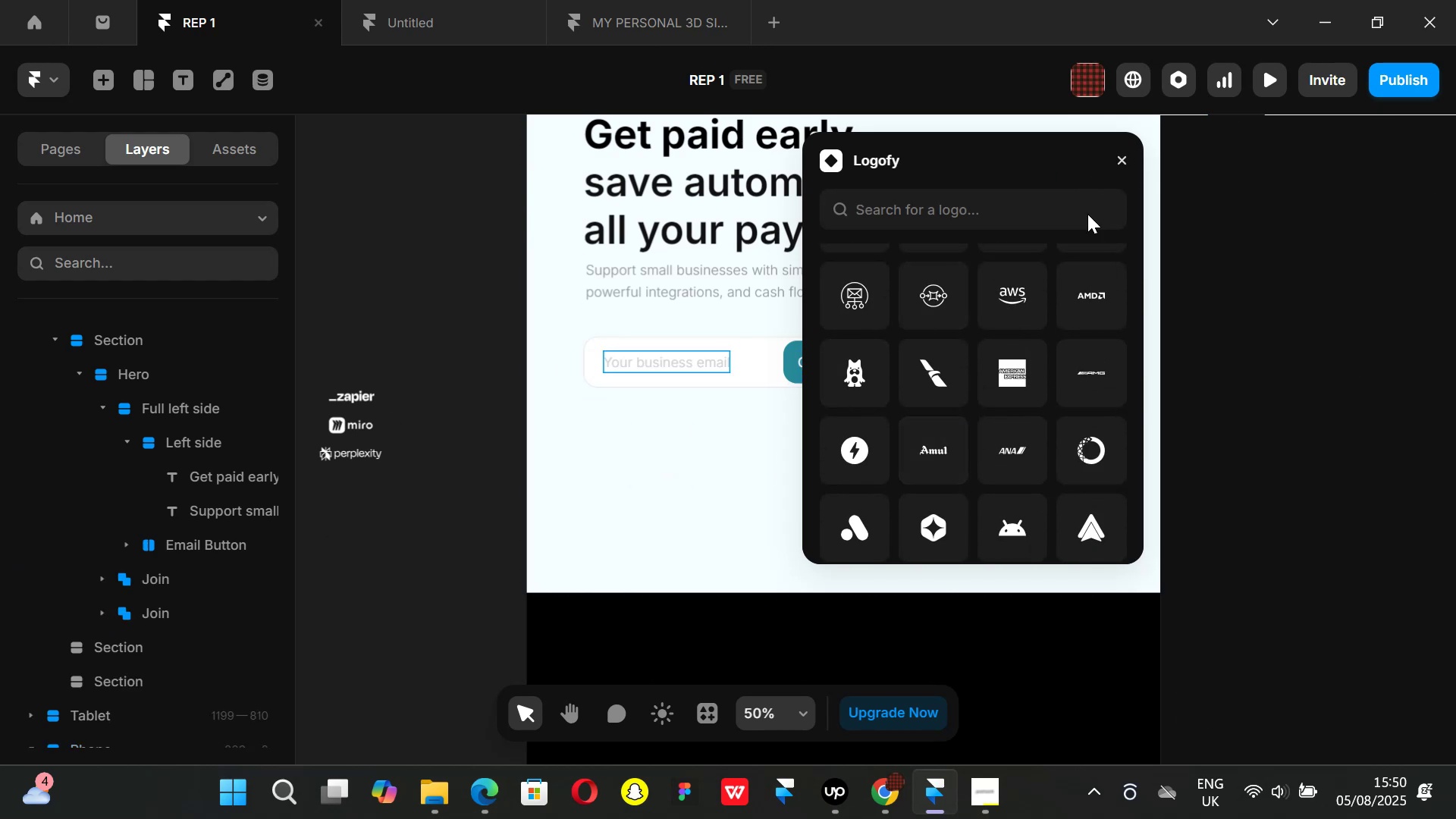 
wait(5.14)
 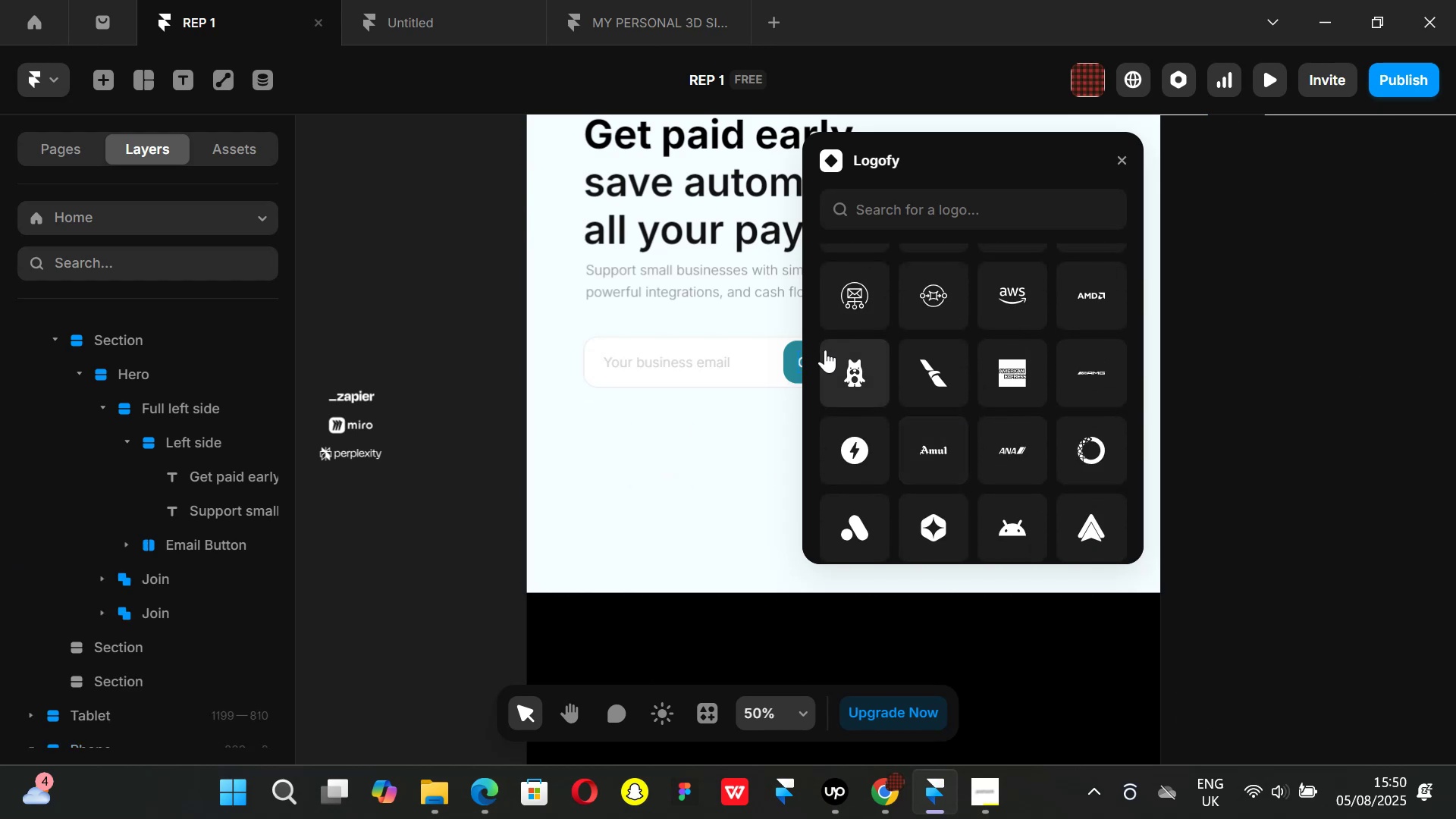 
left_click([1125, 157])
 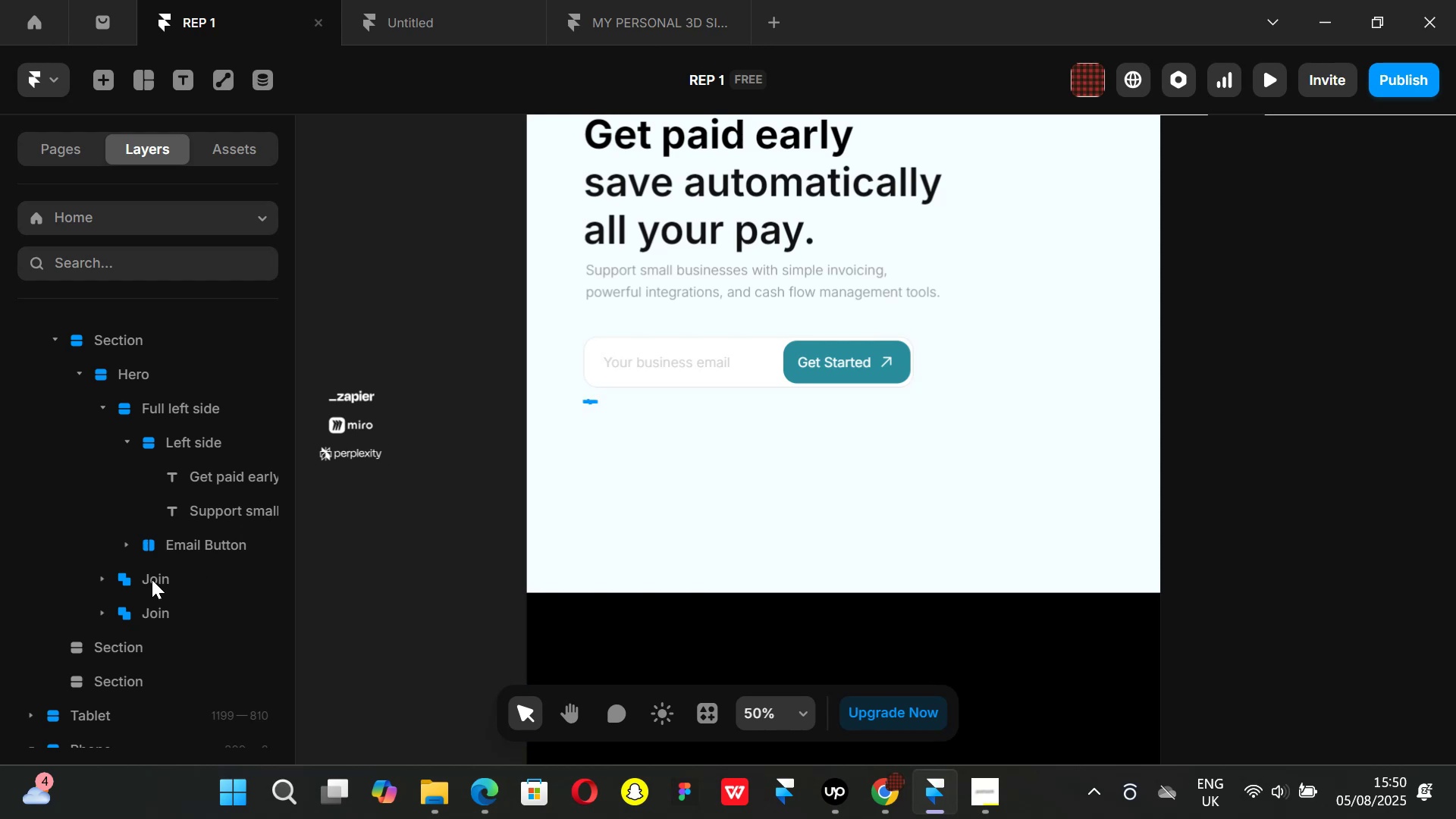 
hold_key(key=ShiftLeft, duration=1.15)
left_click([140, 616])
 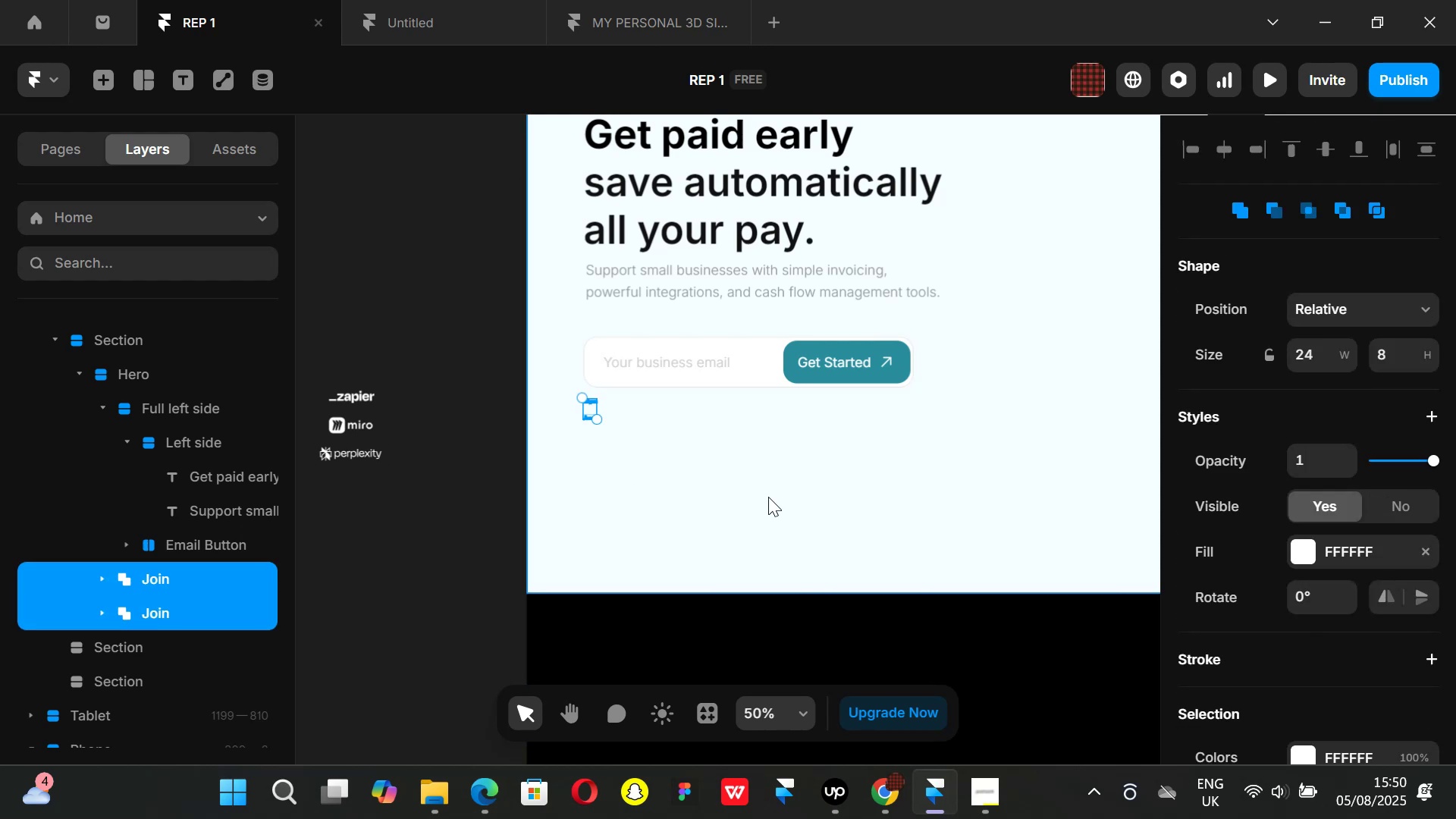 
key(Control+ControlLeft)
 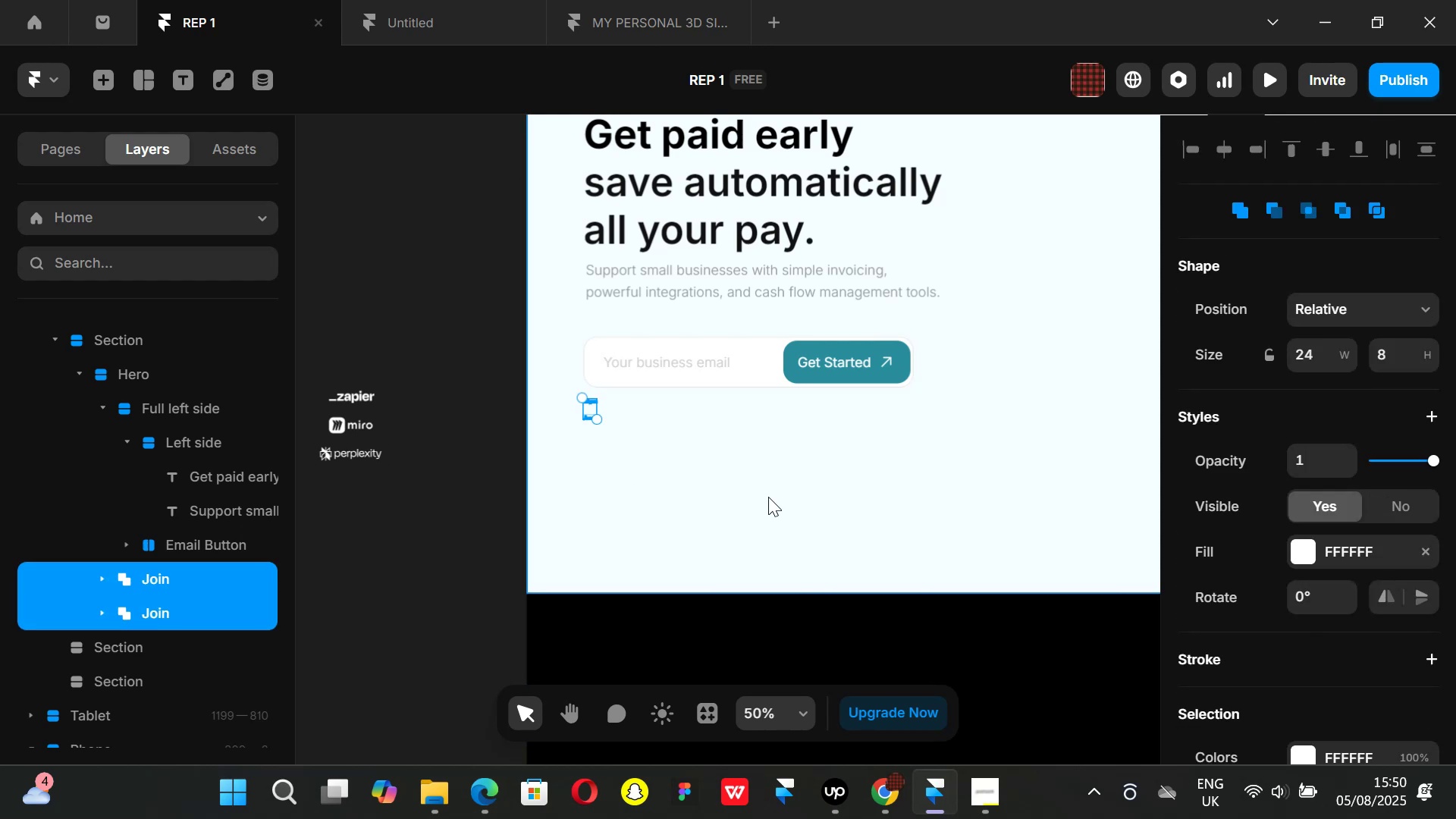 
key(Alt+Control+AltLeft)
 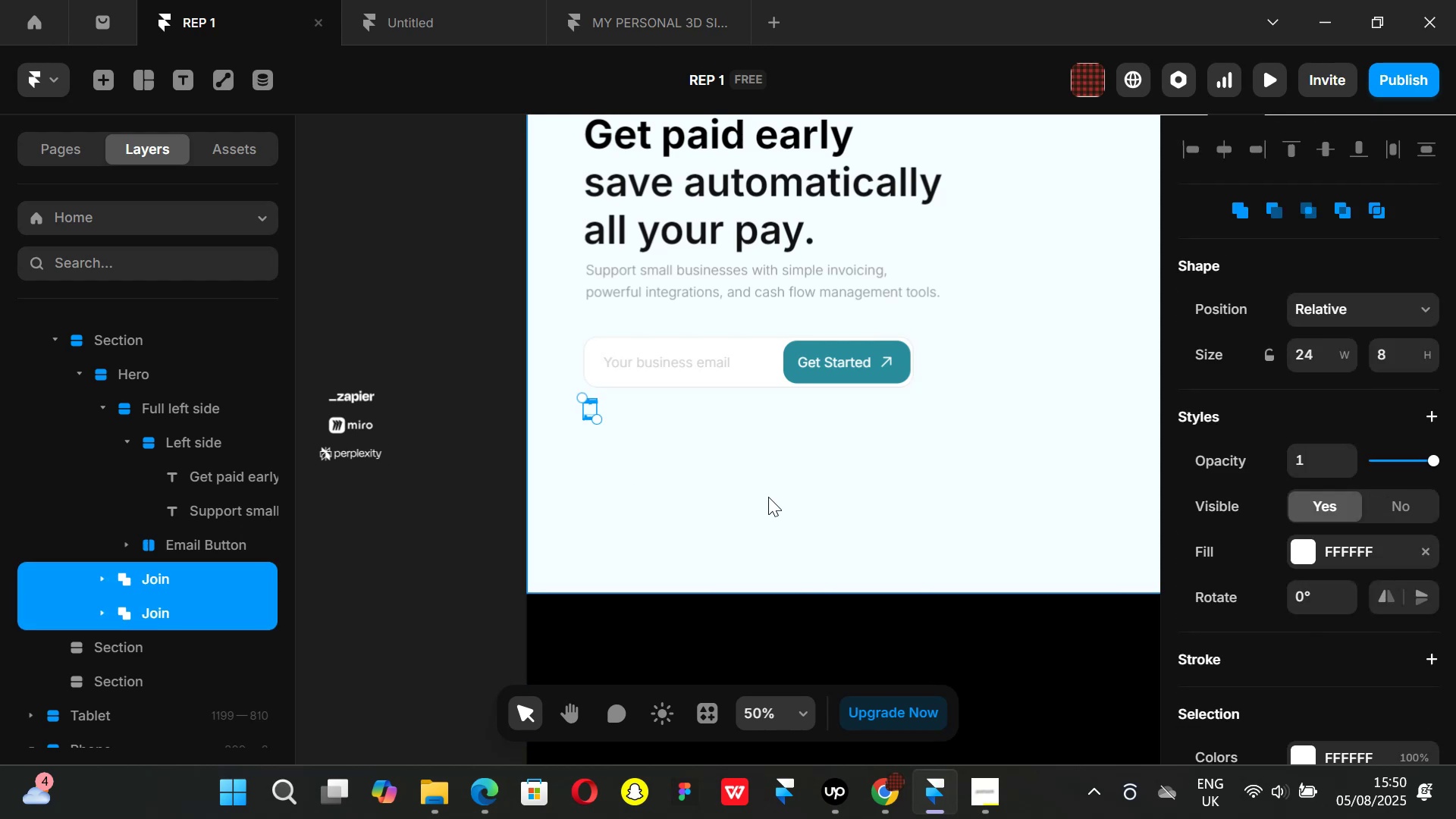 
key(Alt+Control+Enter)
 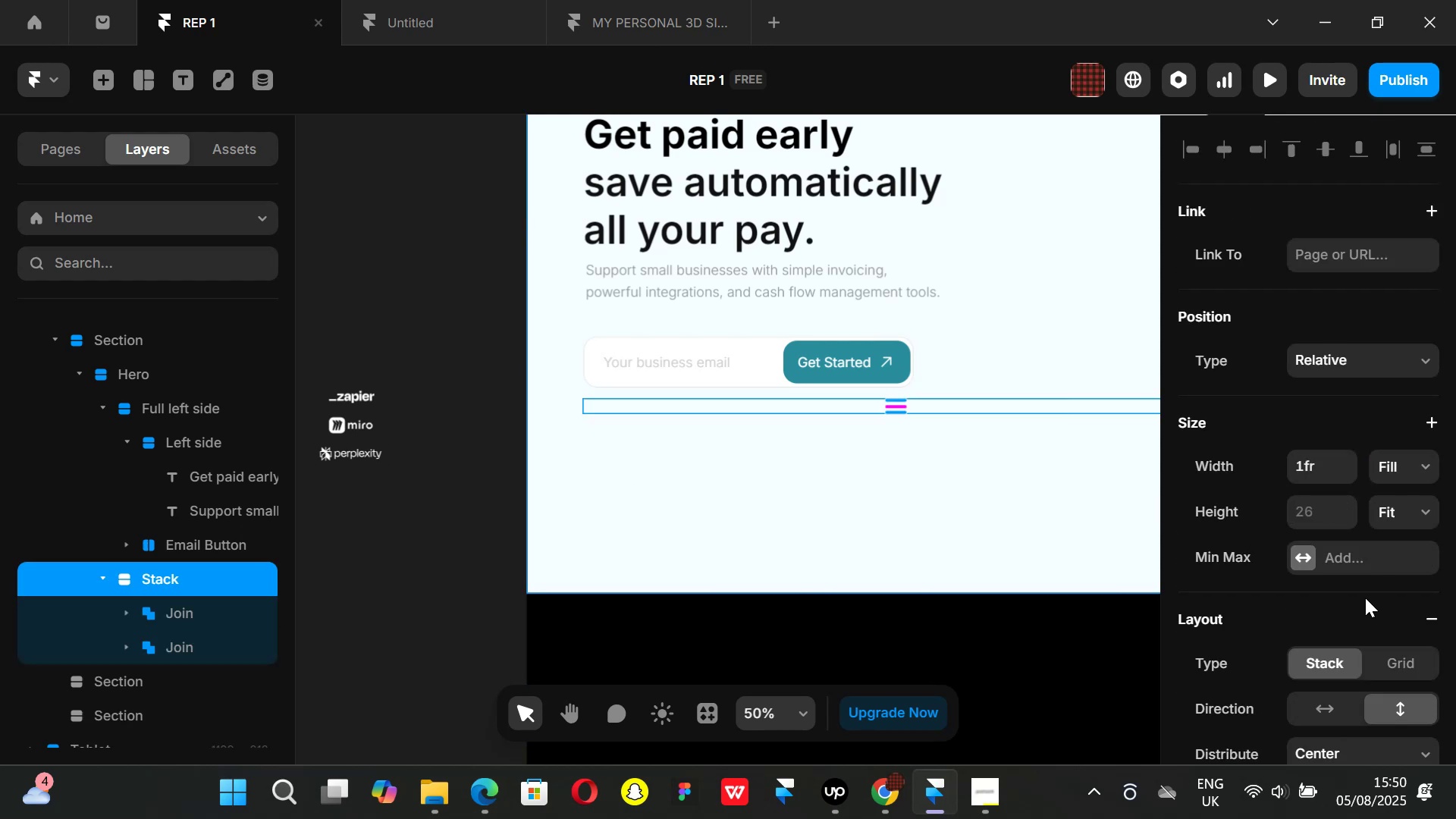 
scroll: coordinate [1392, 367], scroll_direction: none, amount: 0.0
 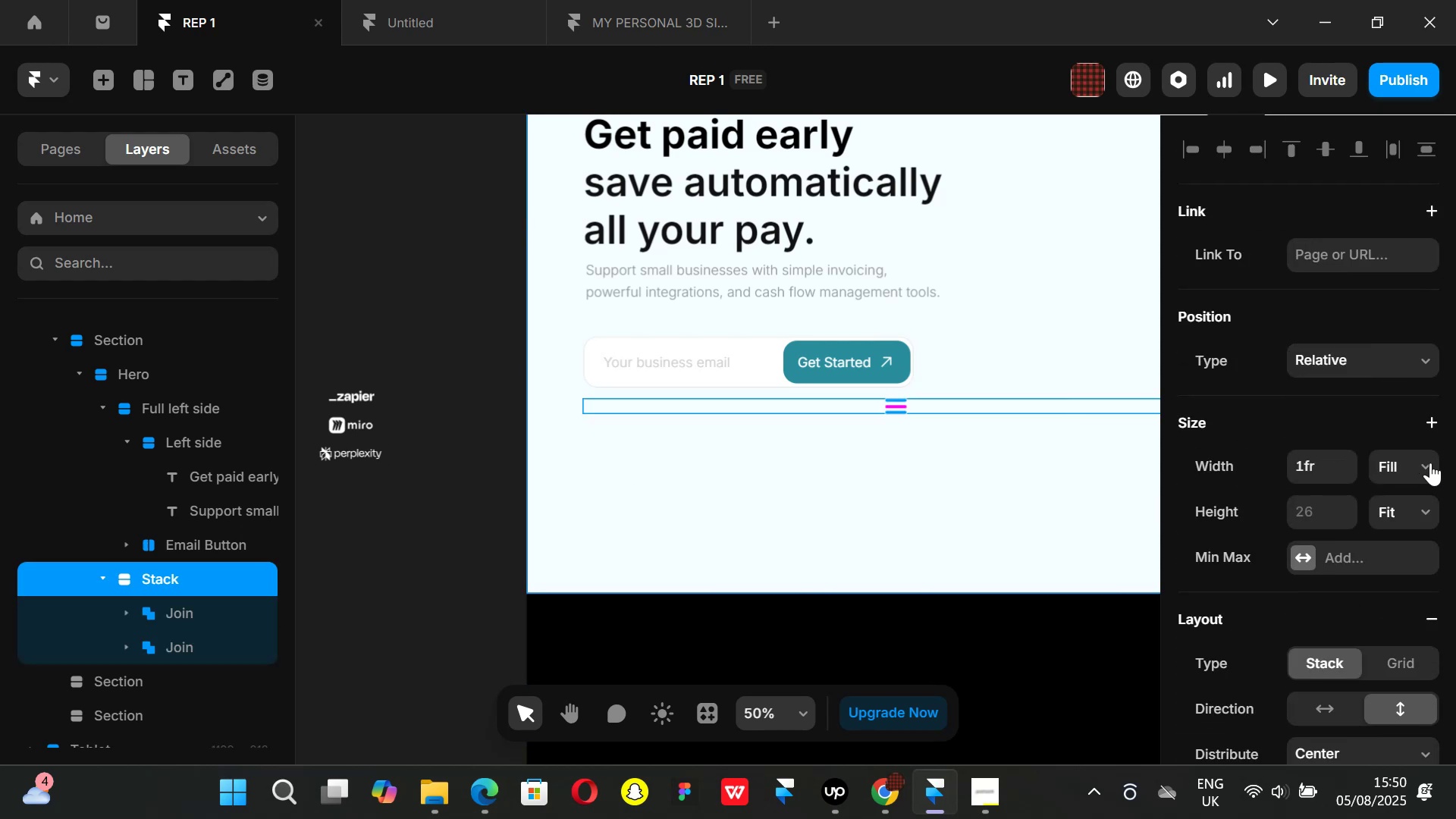 
left_click([1430, 463])
 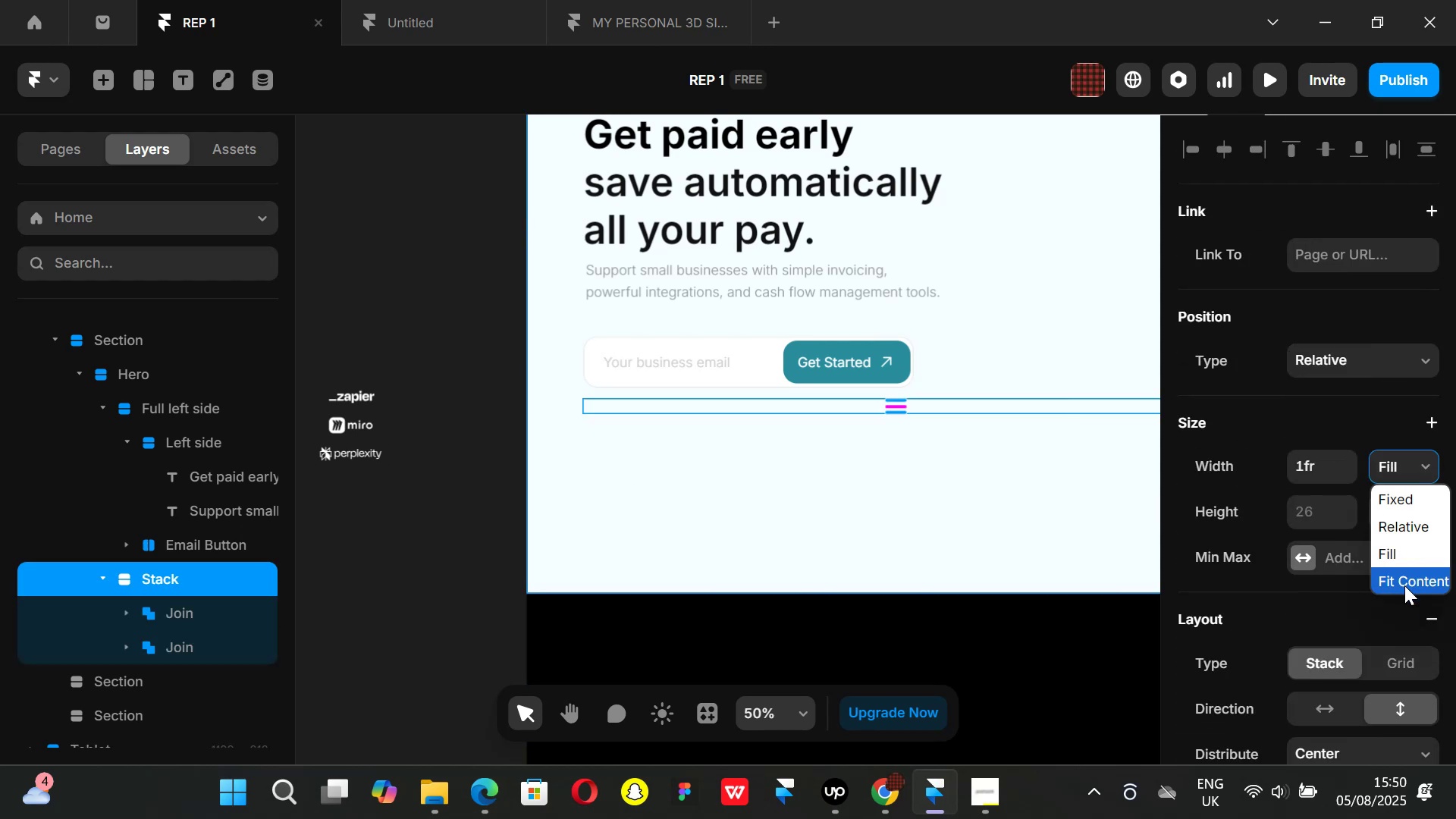 
left_click([1404, 585])
 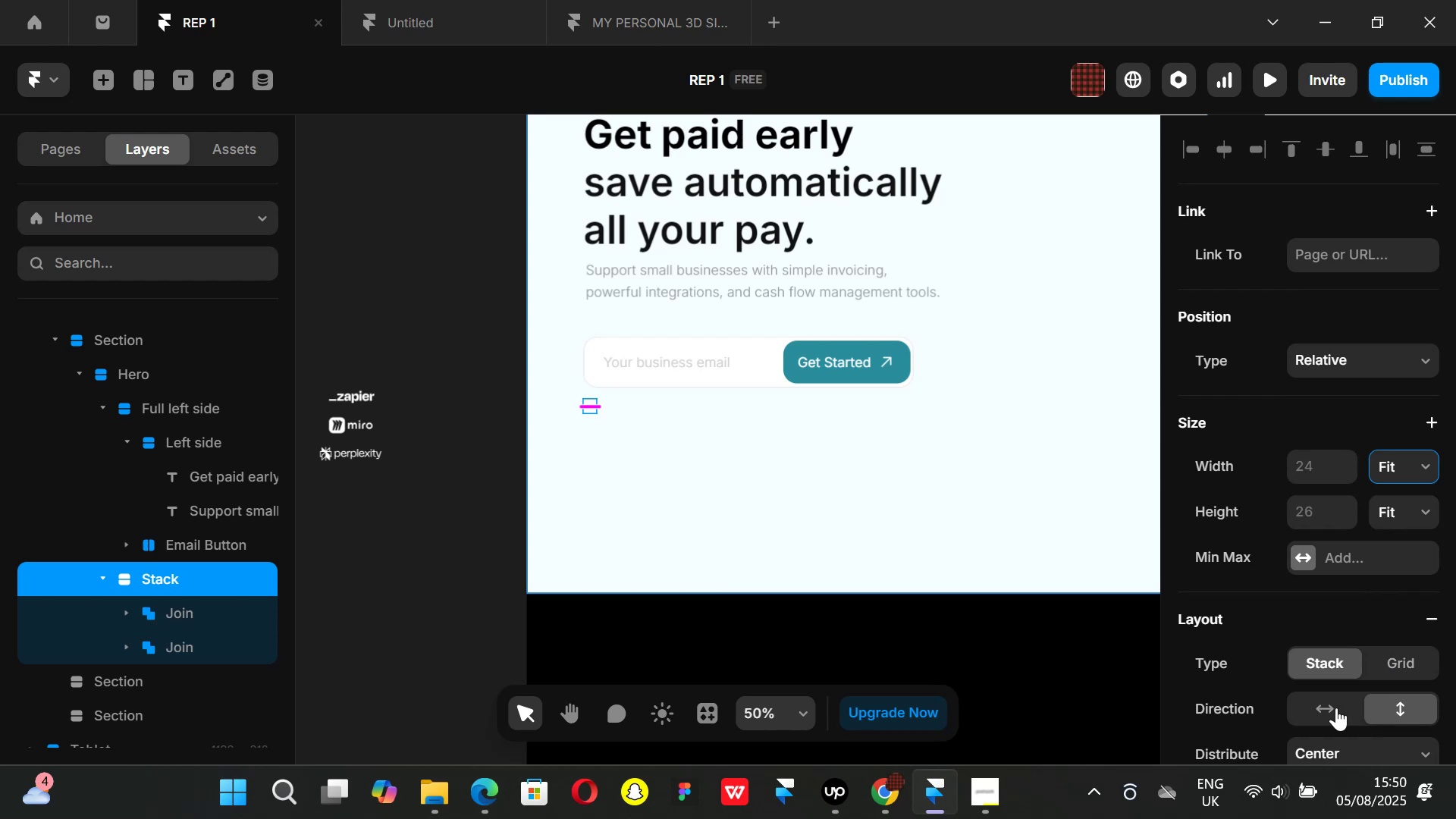 
left_click_drag(start_coordinate=[1329, 702], to_coordinate=[1327, 710])
 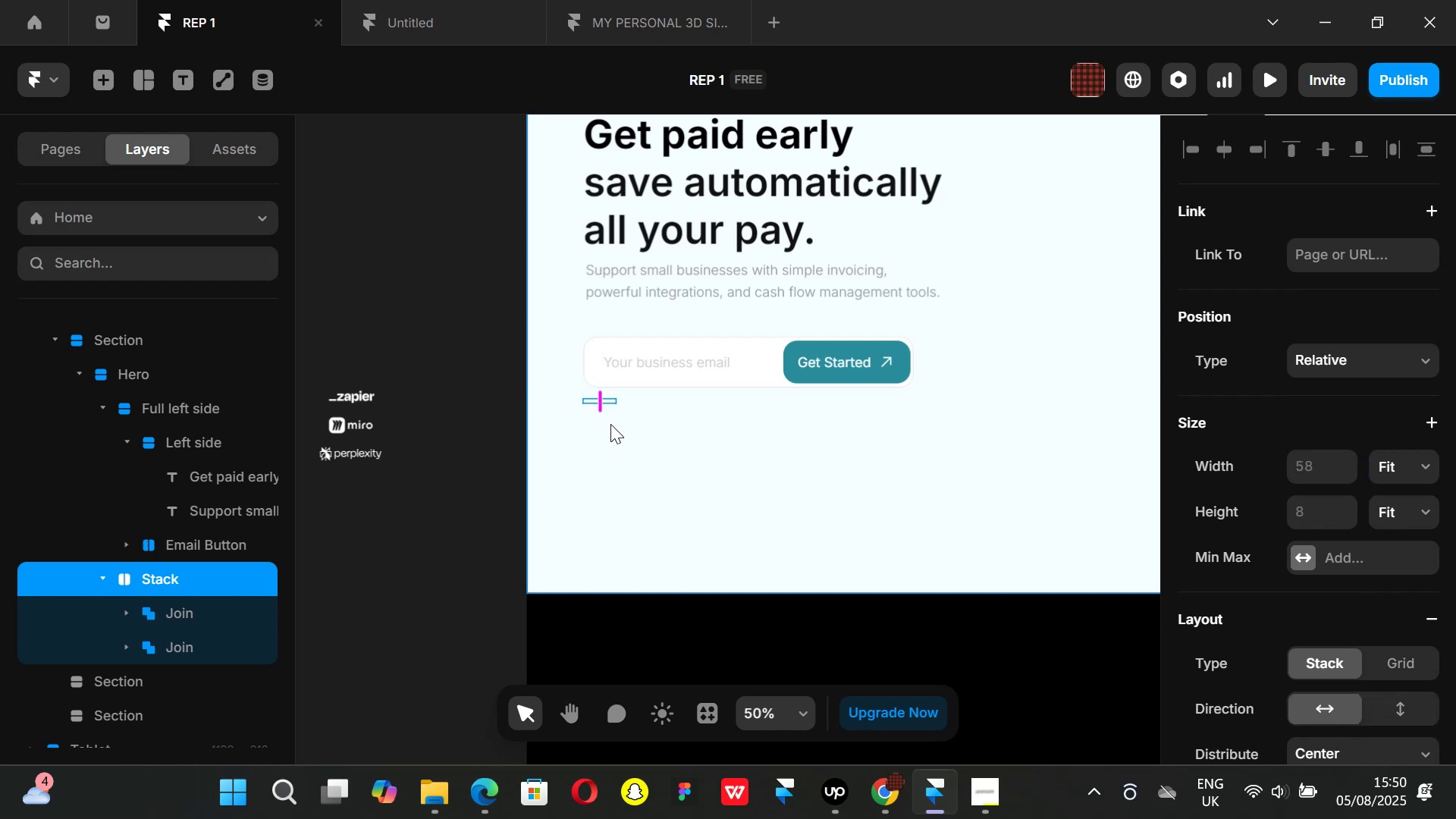 
hold_key(key=ControlLeft, duration=1.5)
scroll: coordinate [594, 401], scroll_direction: up, amount: 2.0
 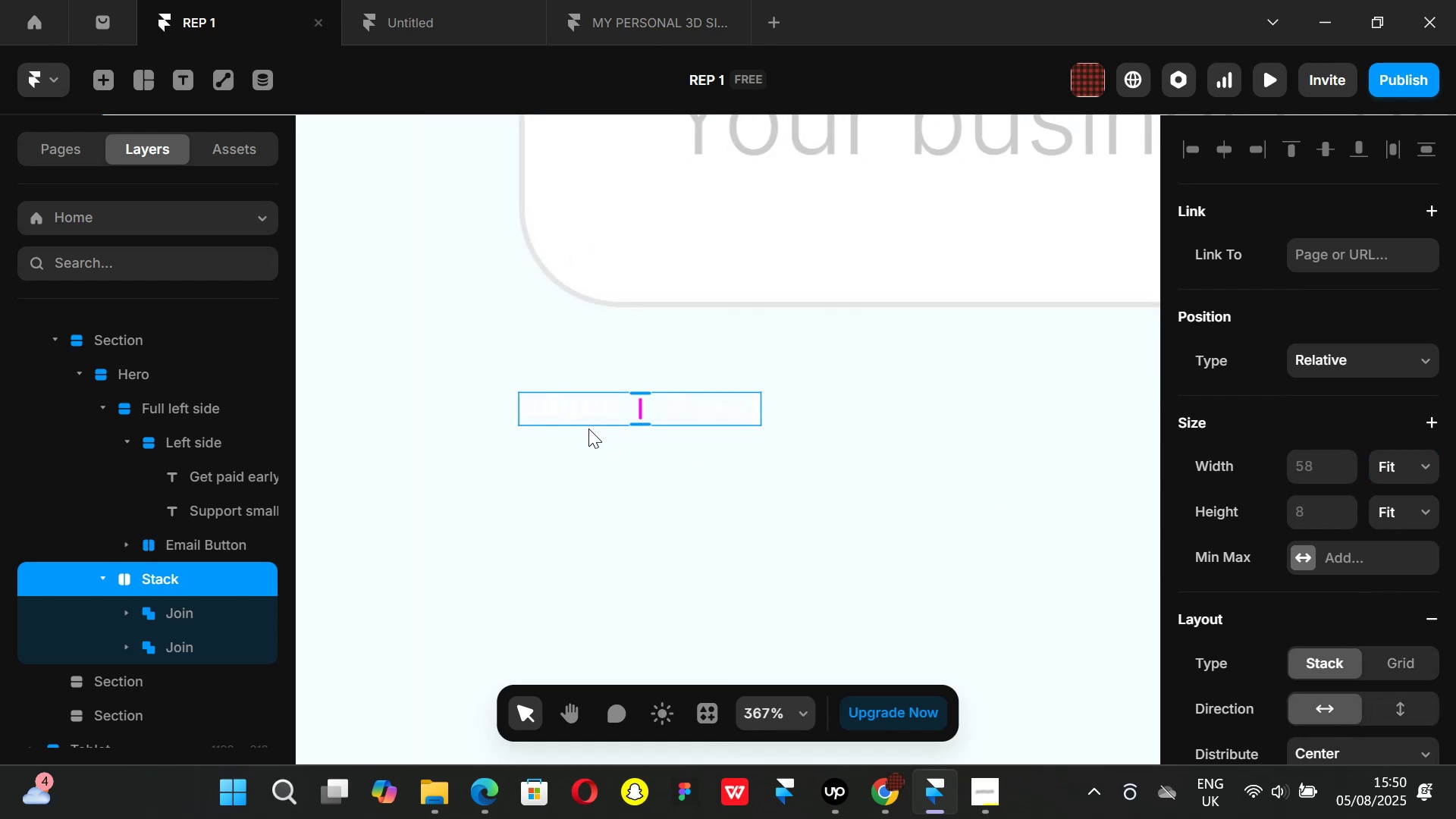 
hold_key(key=ControlLeft, duration=0.8)
scroll: coordinate [642, 465], scroll_direction: down, amount: 1.0
 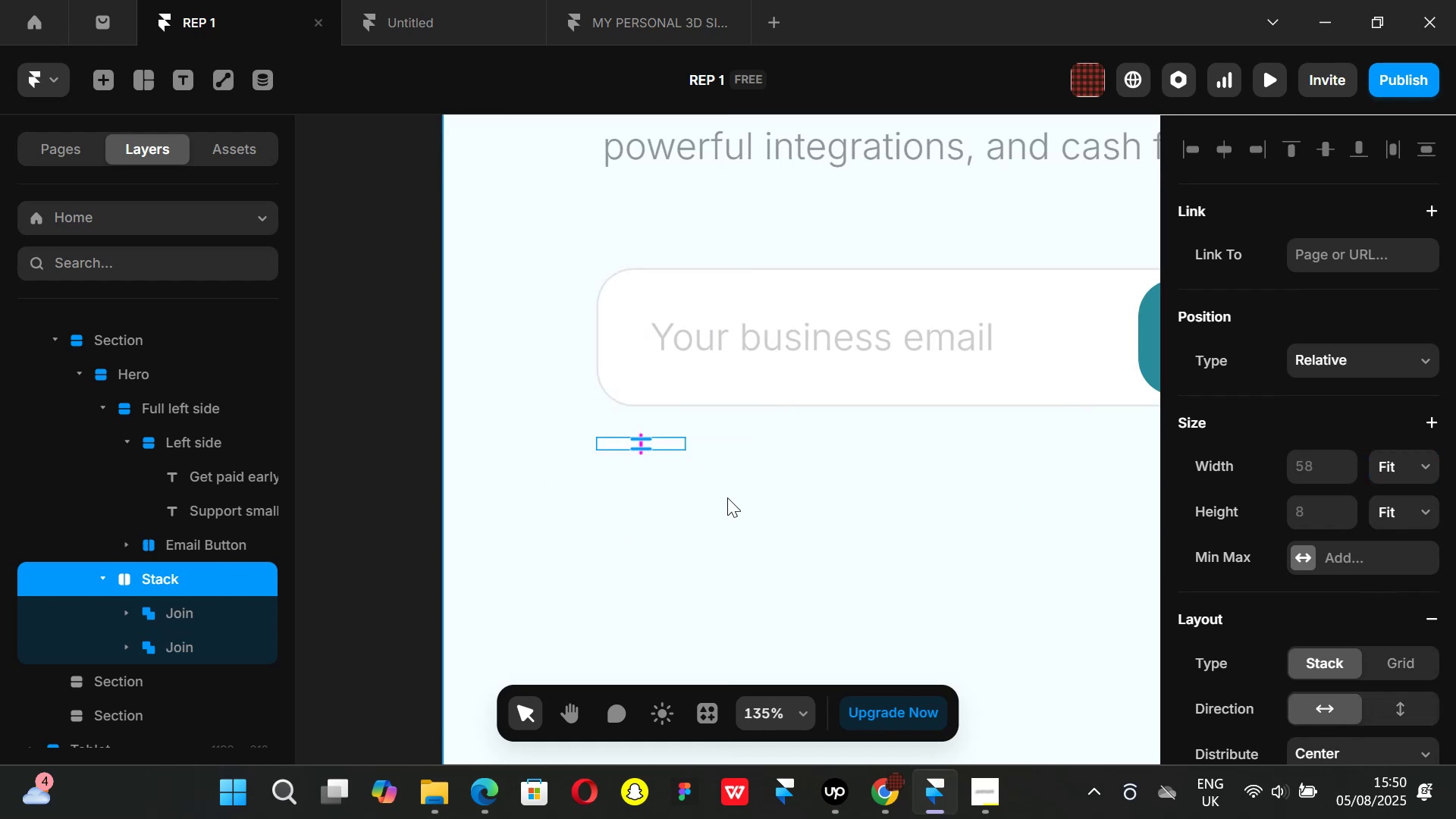 
key(Control+ControlLeft)
 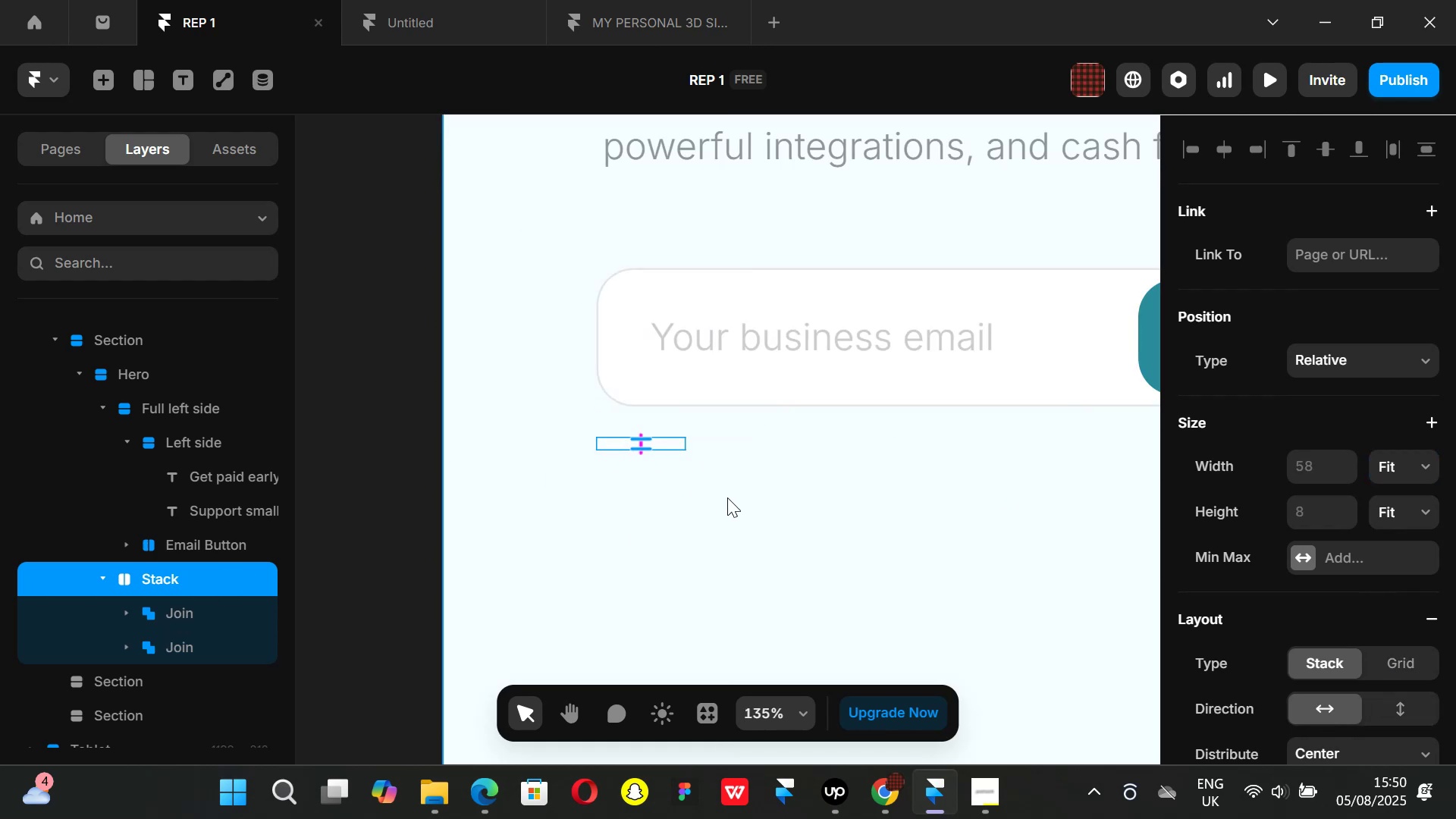 
key(Control+Backspace)
 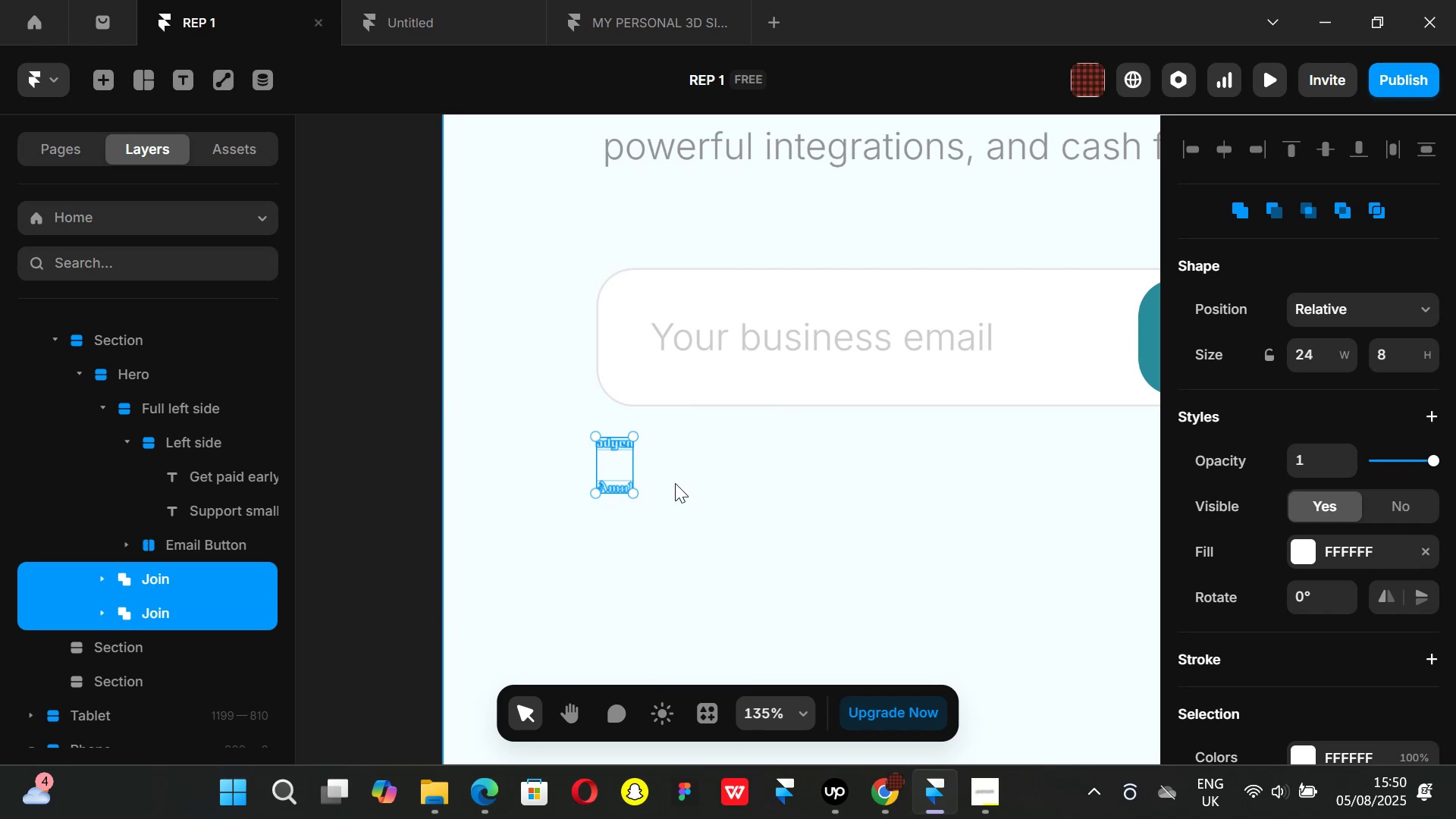 
left_click([347, 475])
 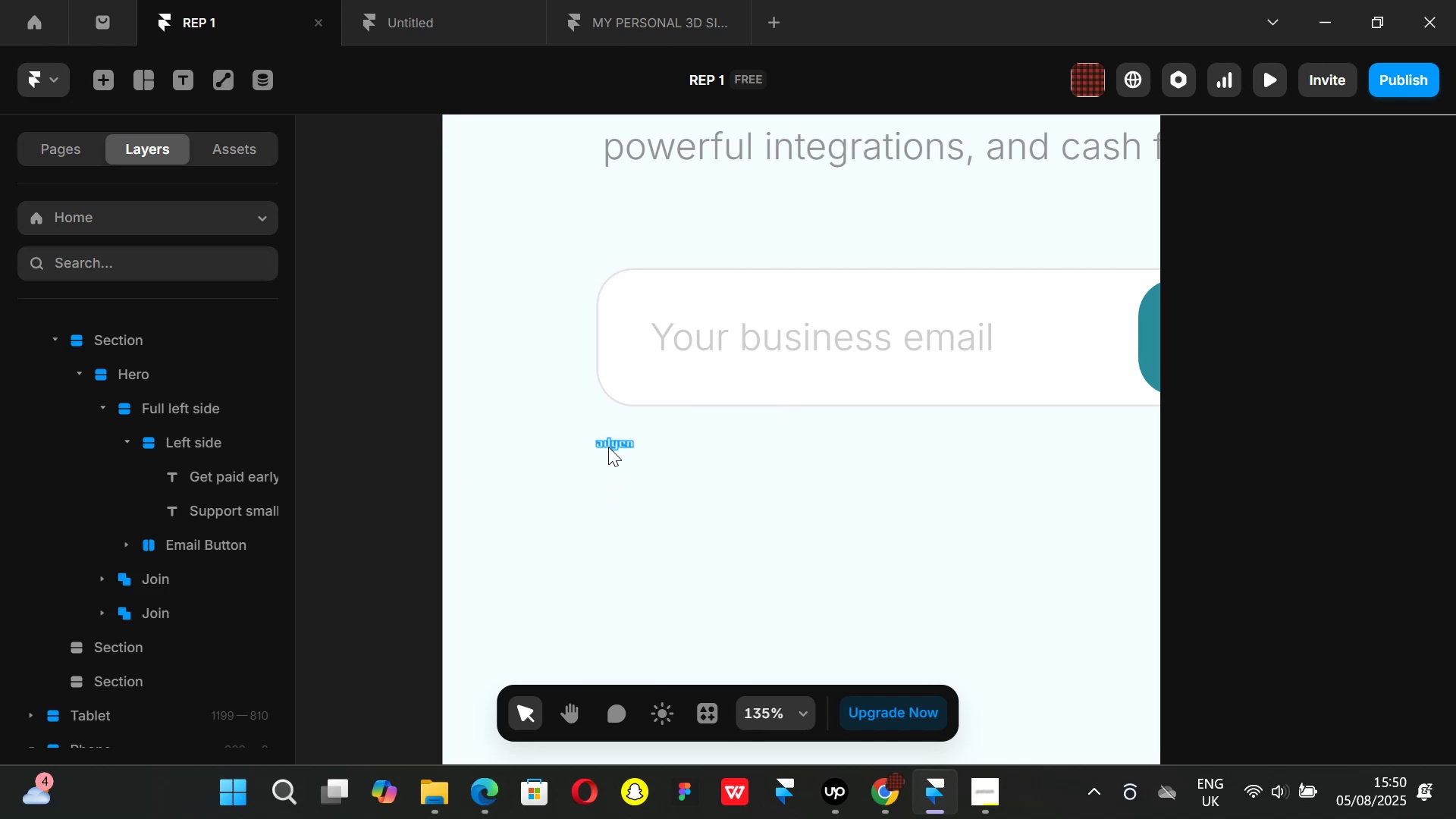 
left_click([611, 446])
 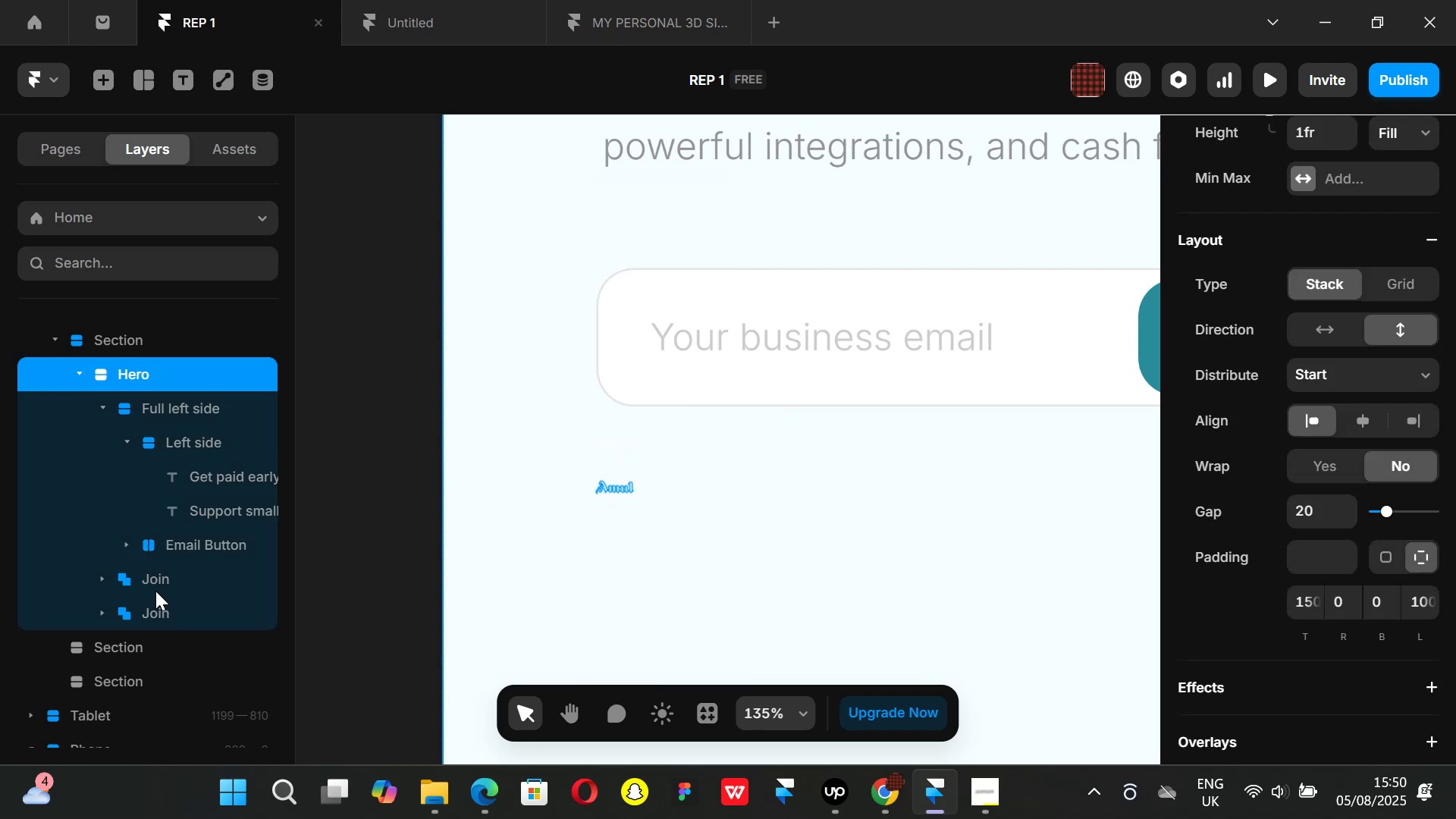 
left_click([155, 575])
 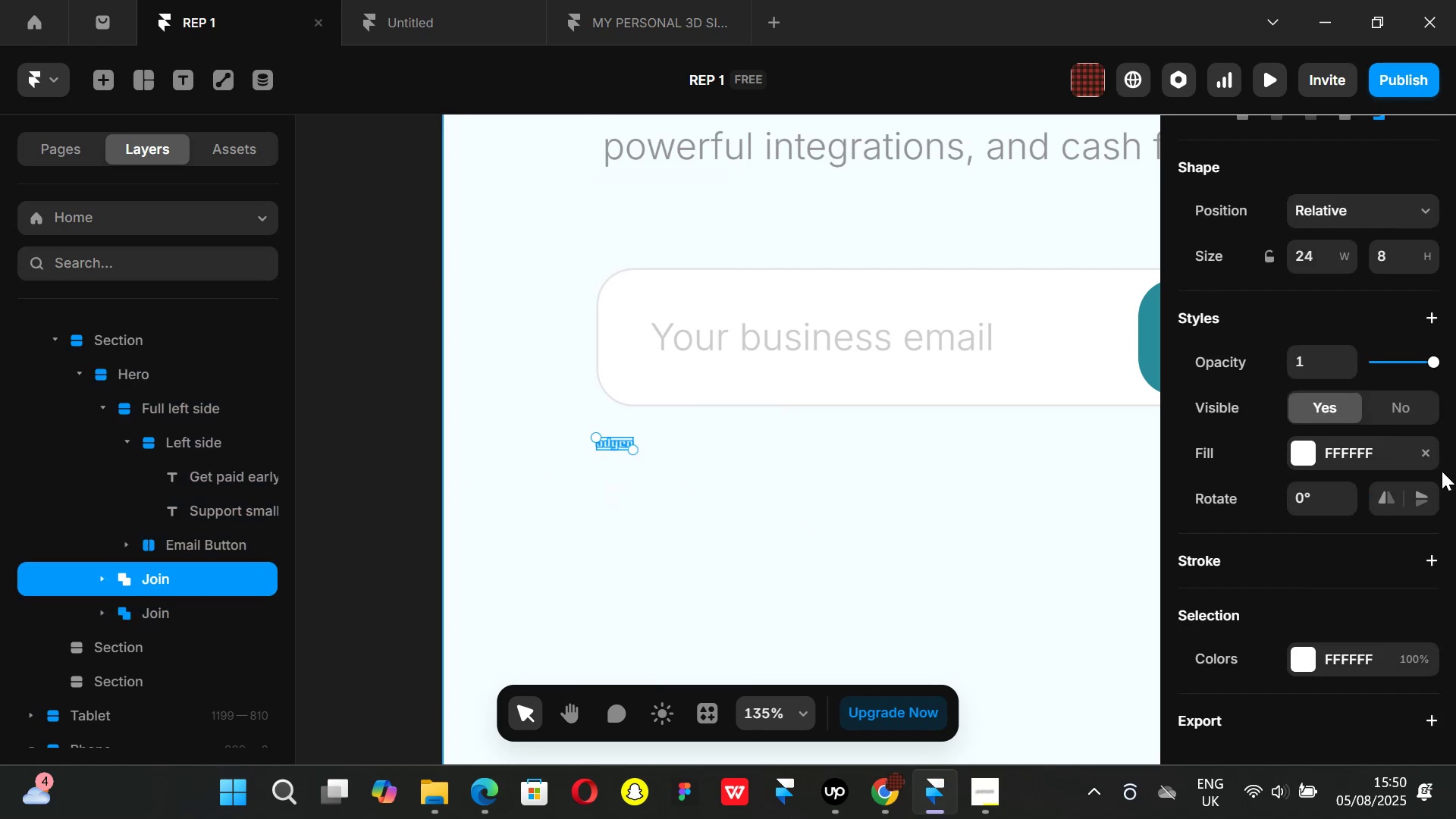 
scroll: coordinate [1373, 466], scroll_direction: up, amount: 2.0
 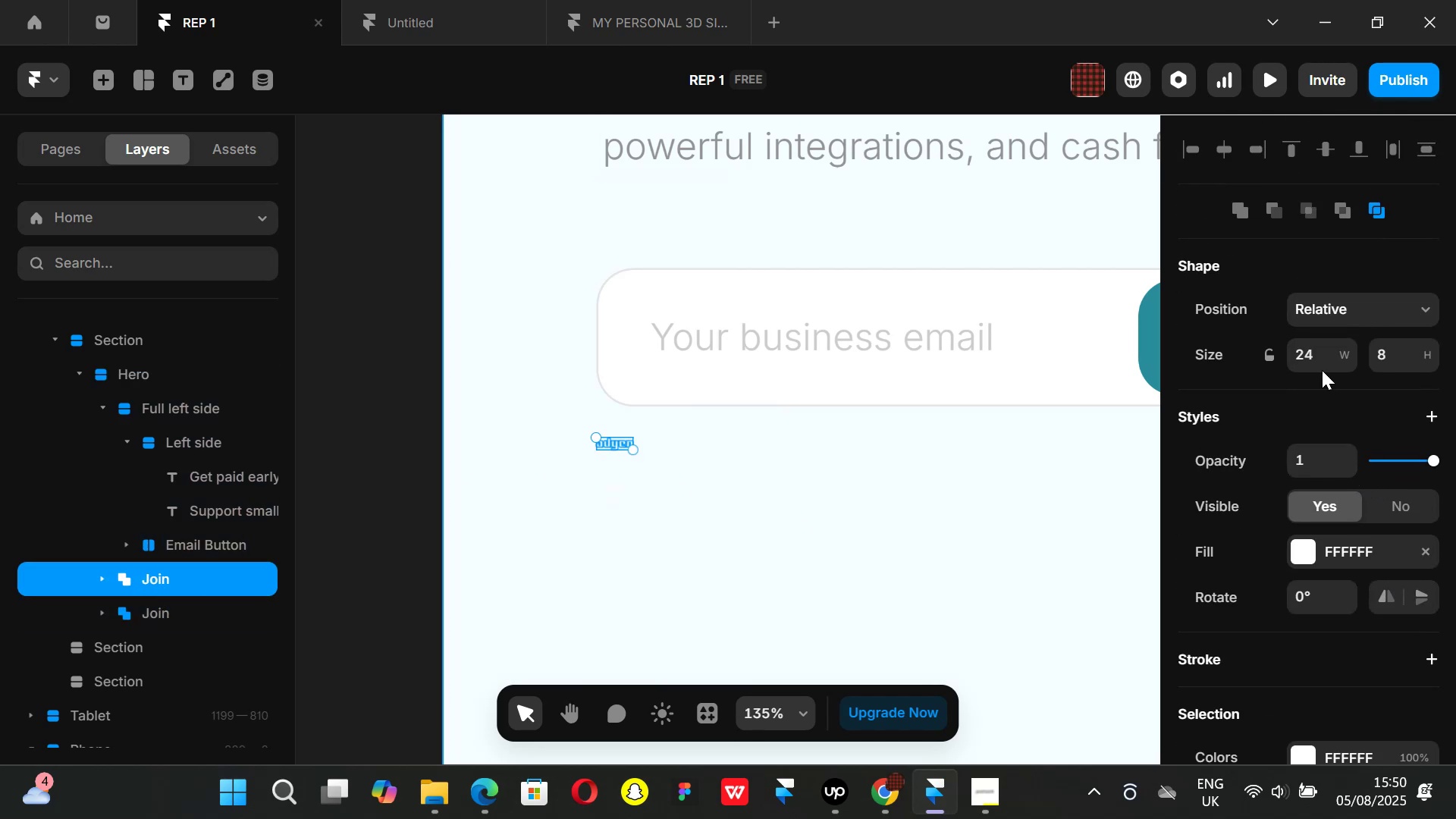 
left_click([1319, 359])
 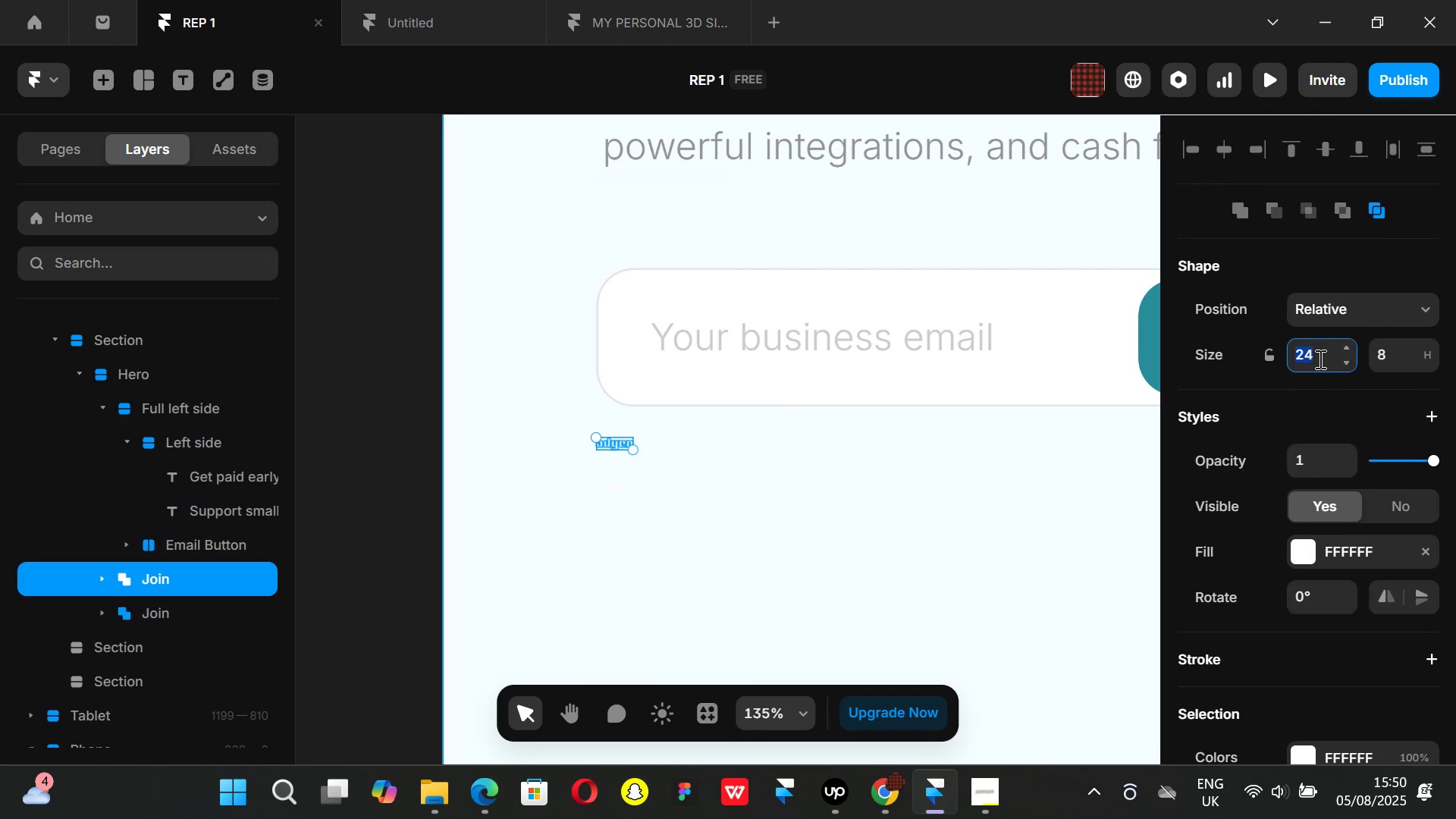 
type(60)
 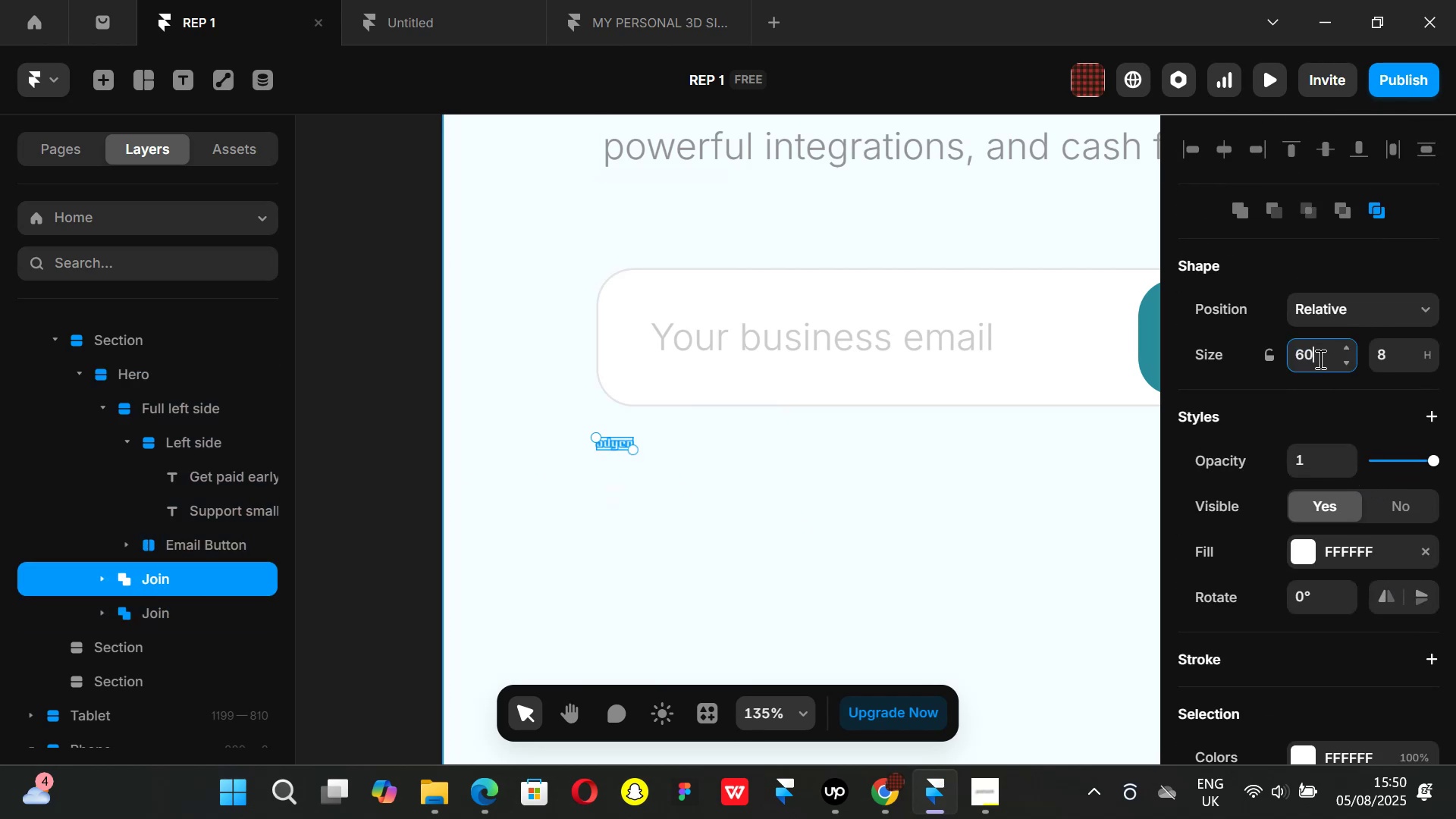 
key(Enter)
 